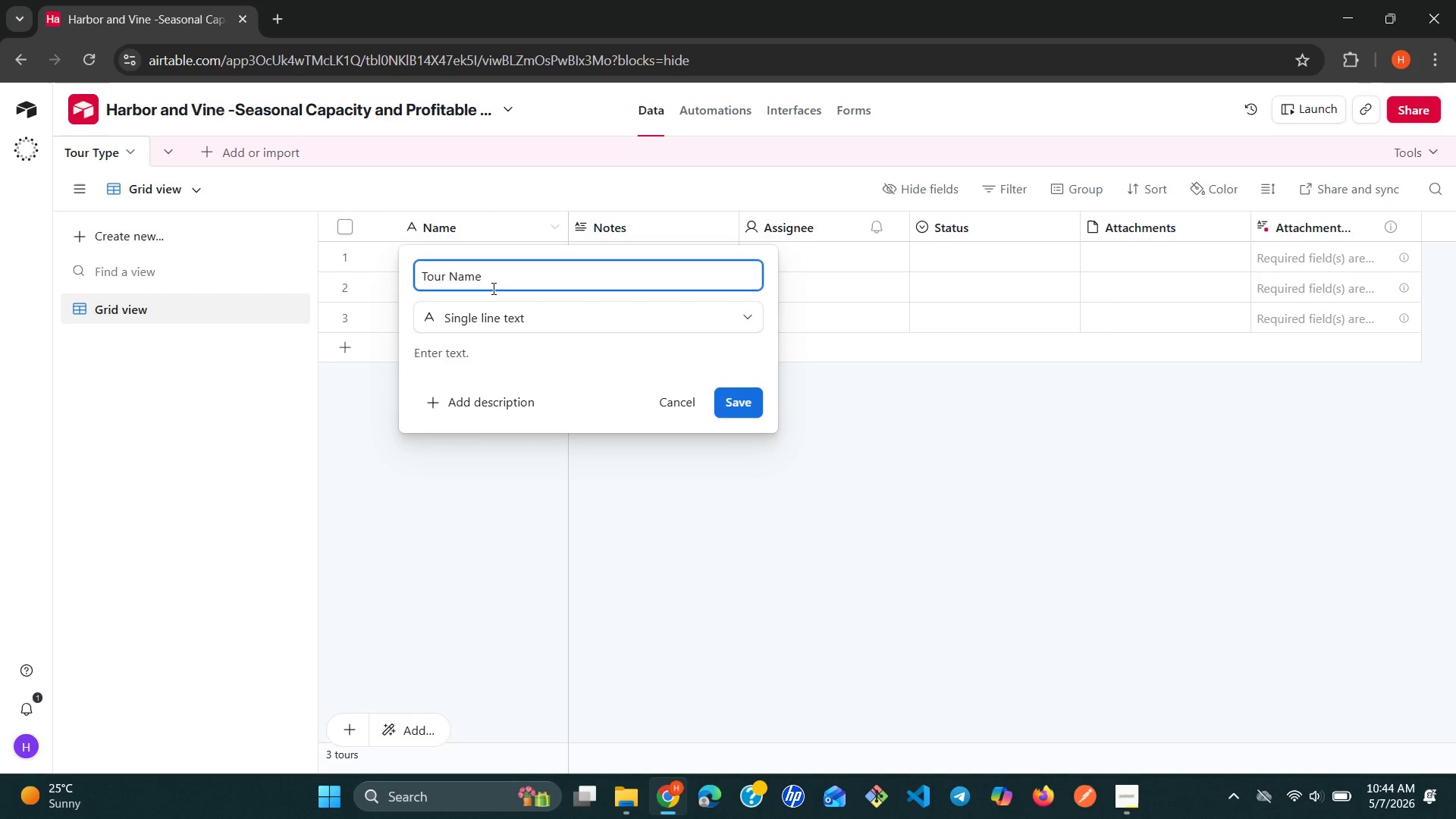 
left_click([736, 401])
 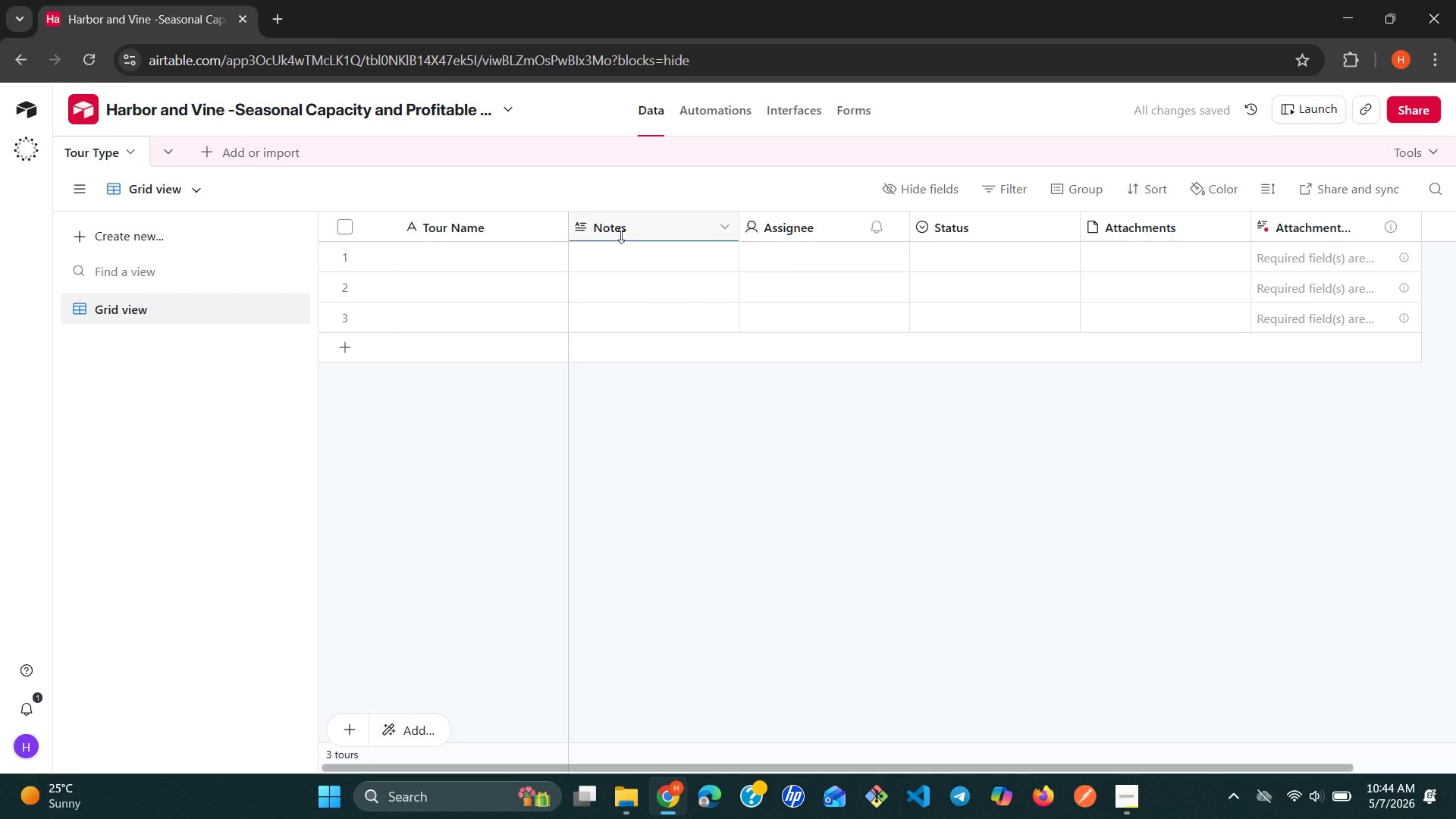 
double_click([621, 235])
 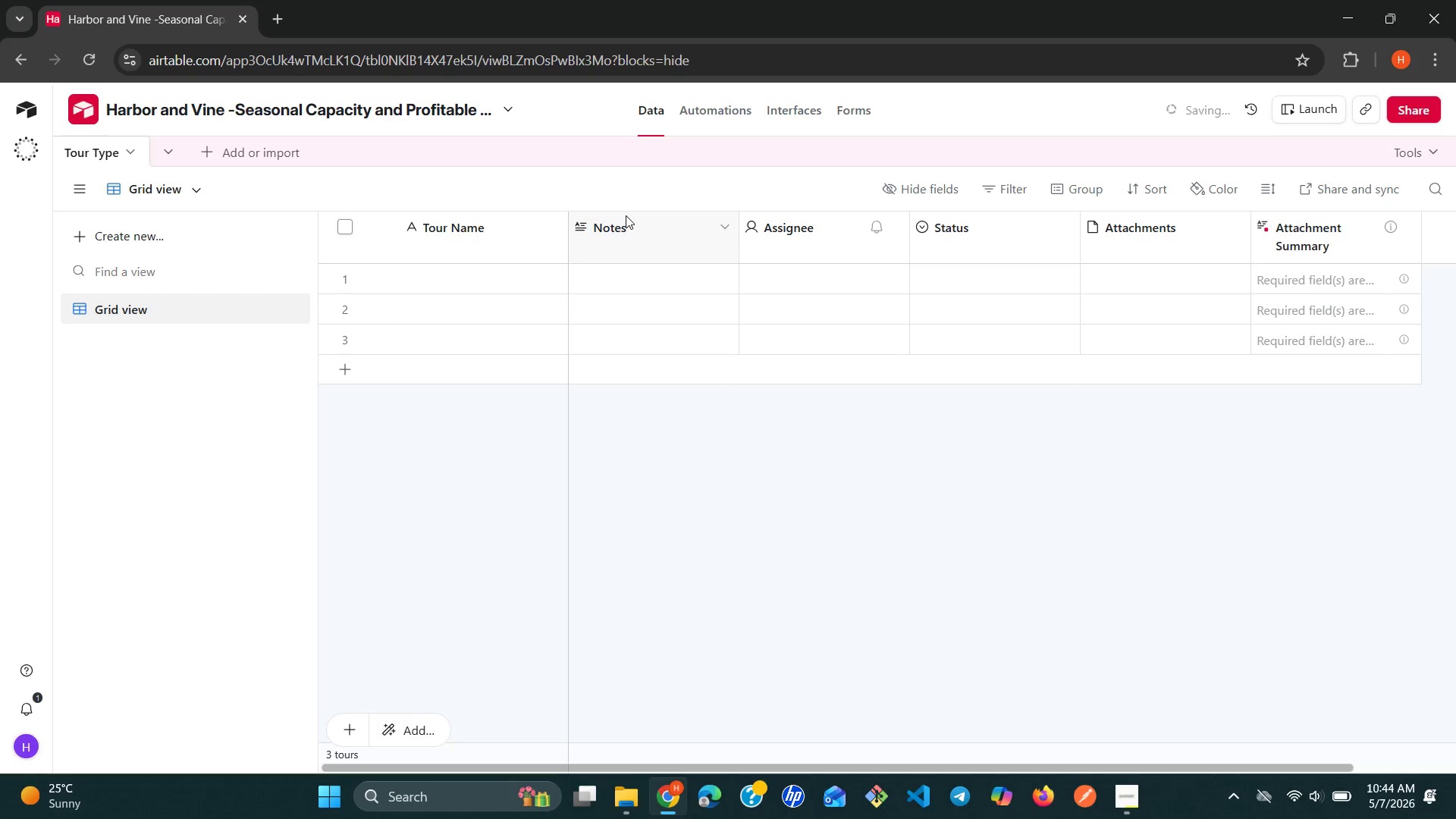 
left_click([626, 215])
 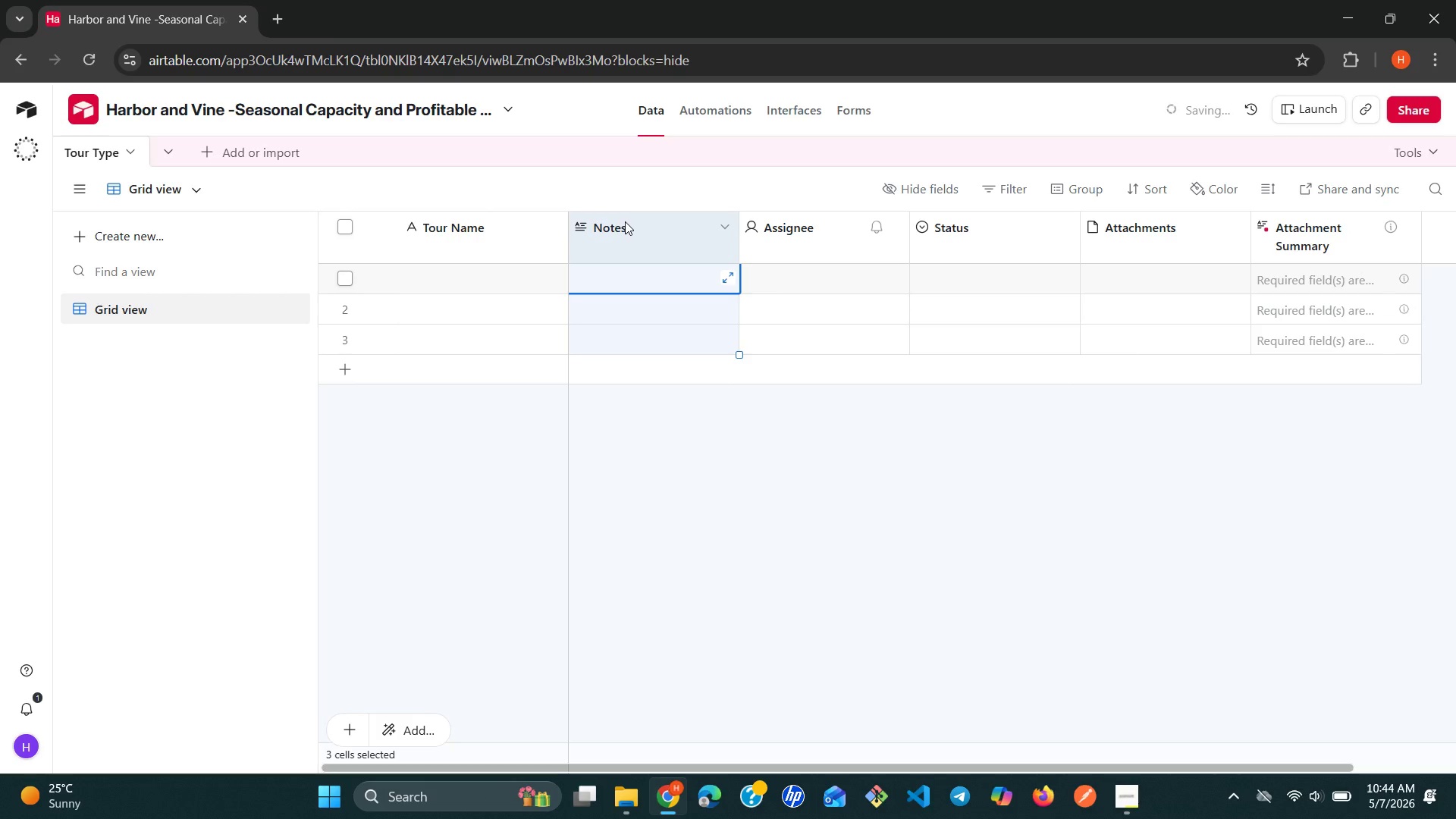 
double_click([625, 221])
 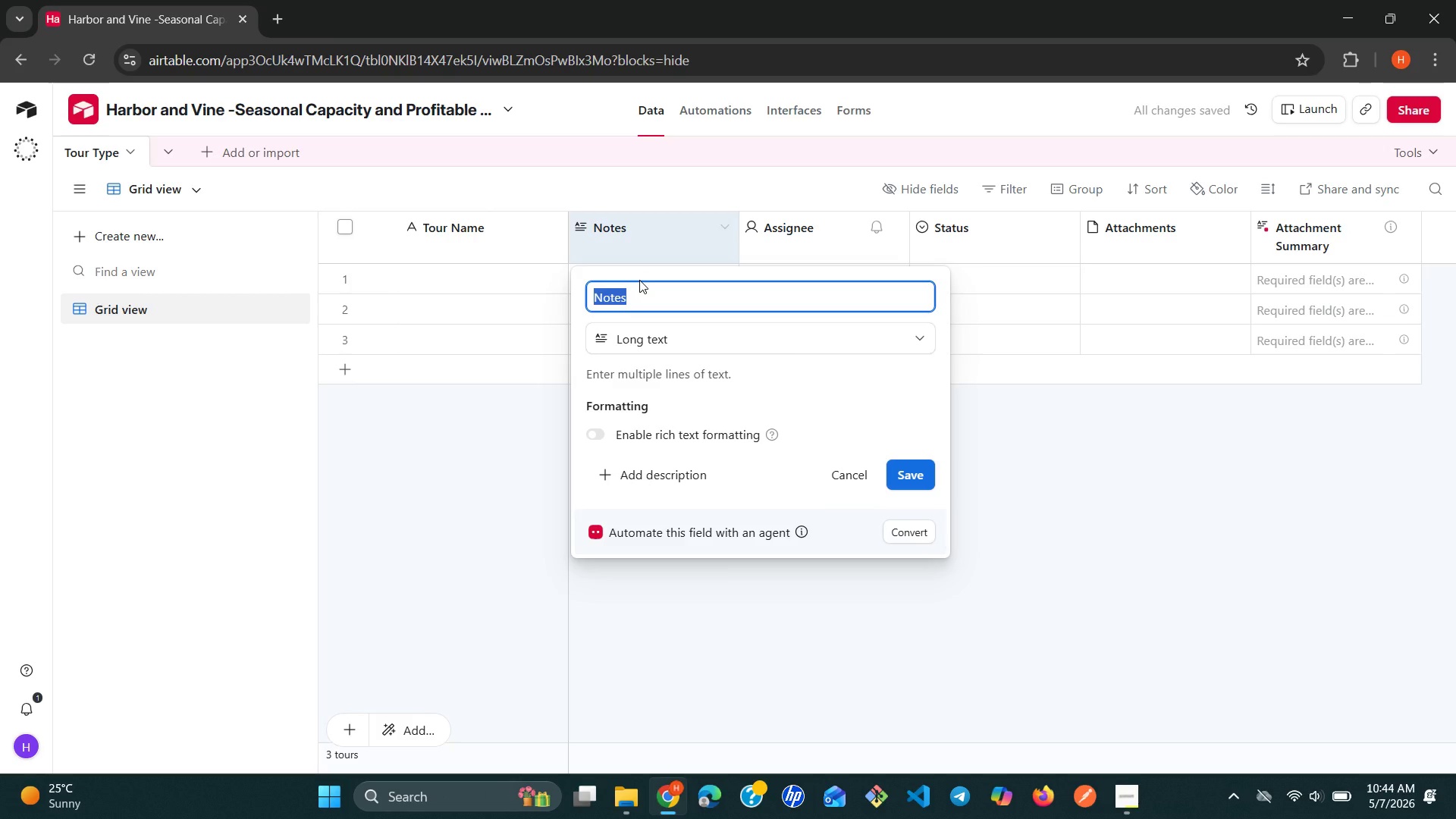 
key(Backspace)
 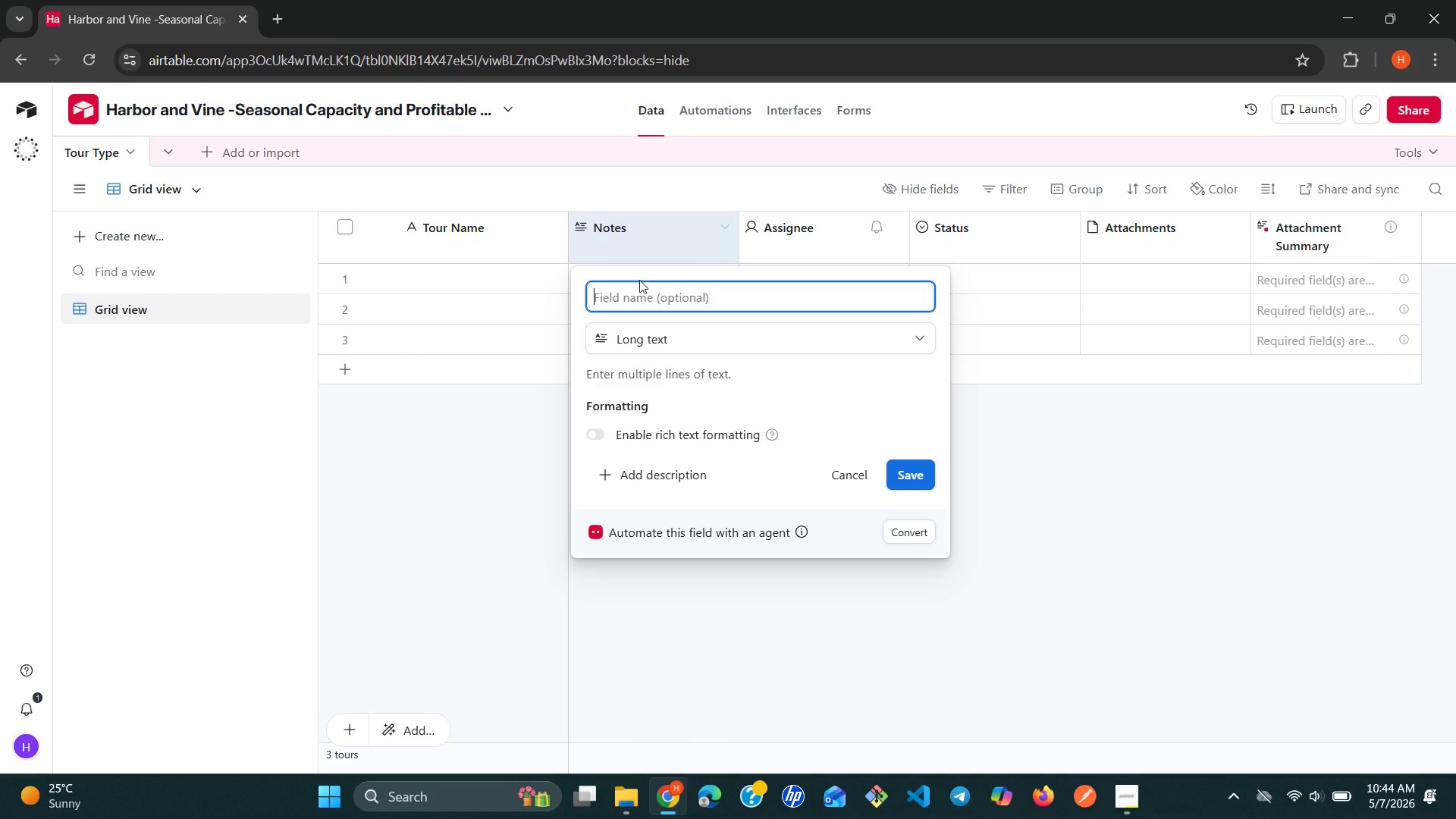 
key(Shift+ShiftLeft)
 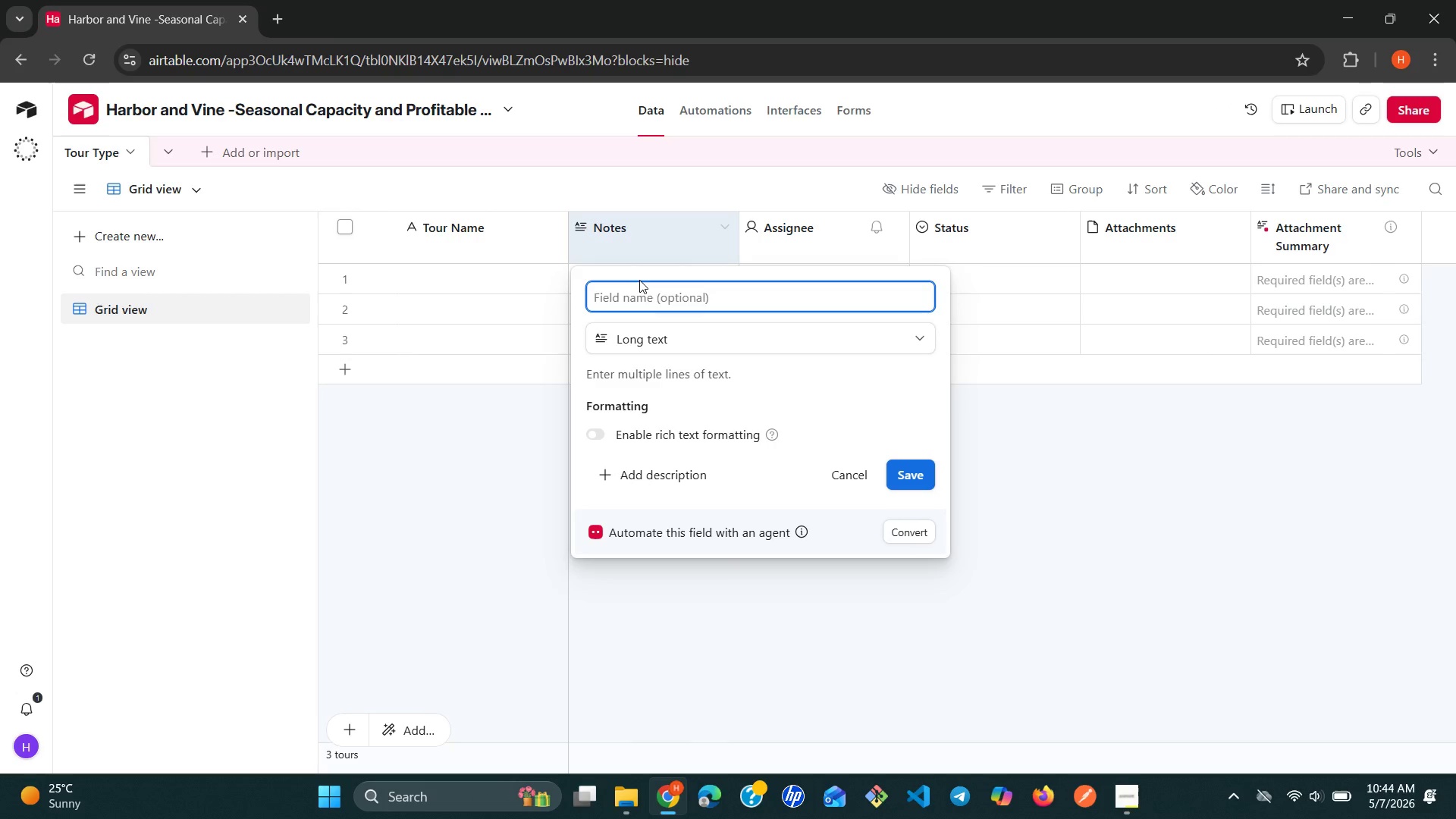 
key(Shift+C)
 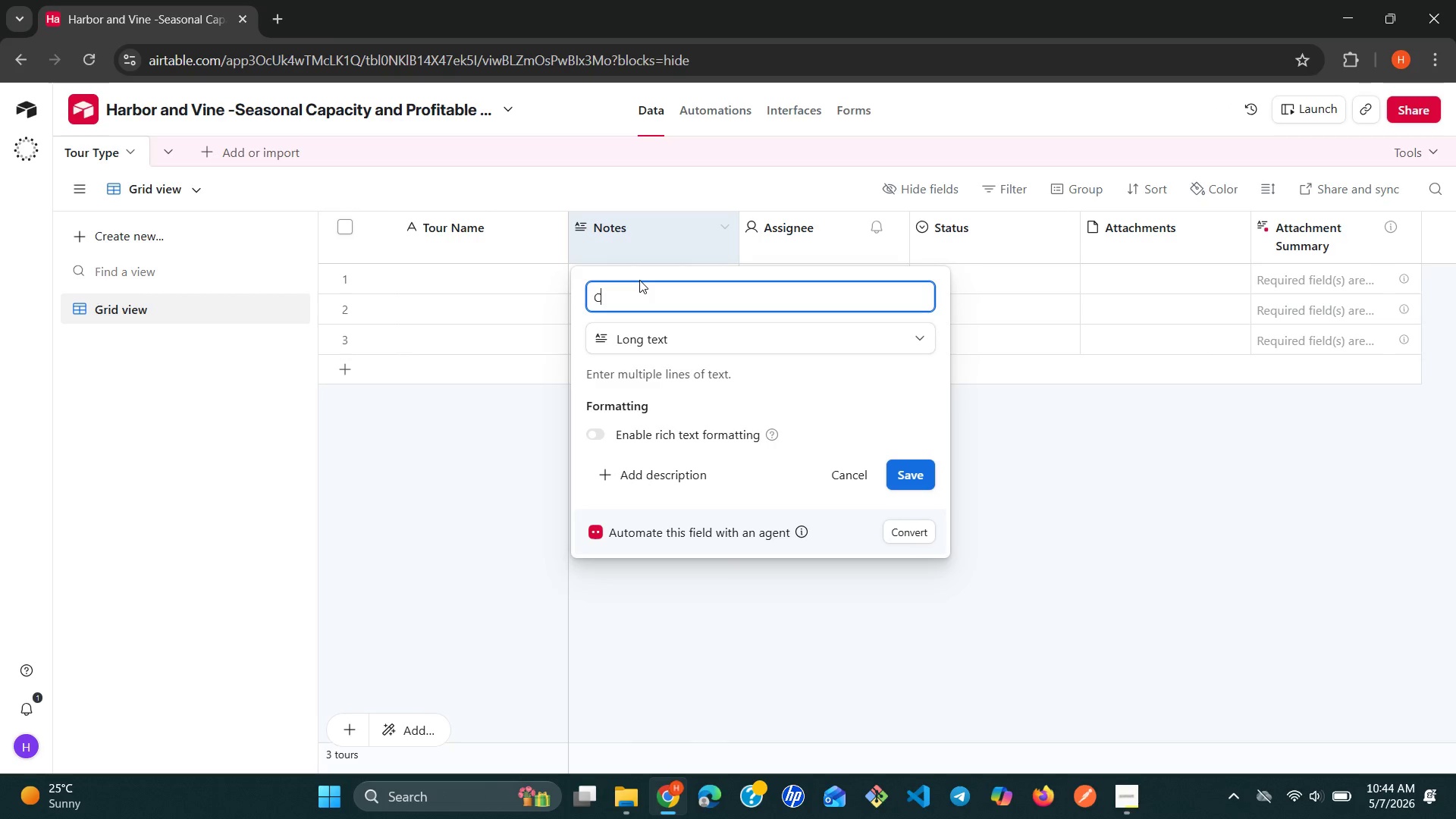 
type(ata)
key(Backspace)
type(egorey)
key(Backspace)
key(Backspace)
type(y)
 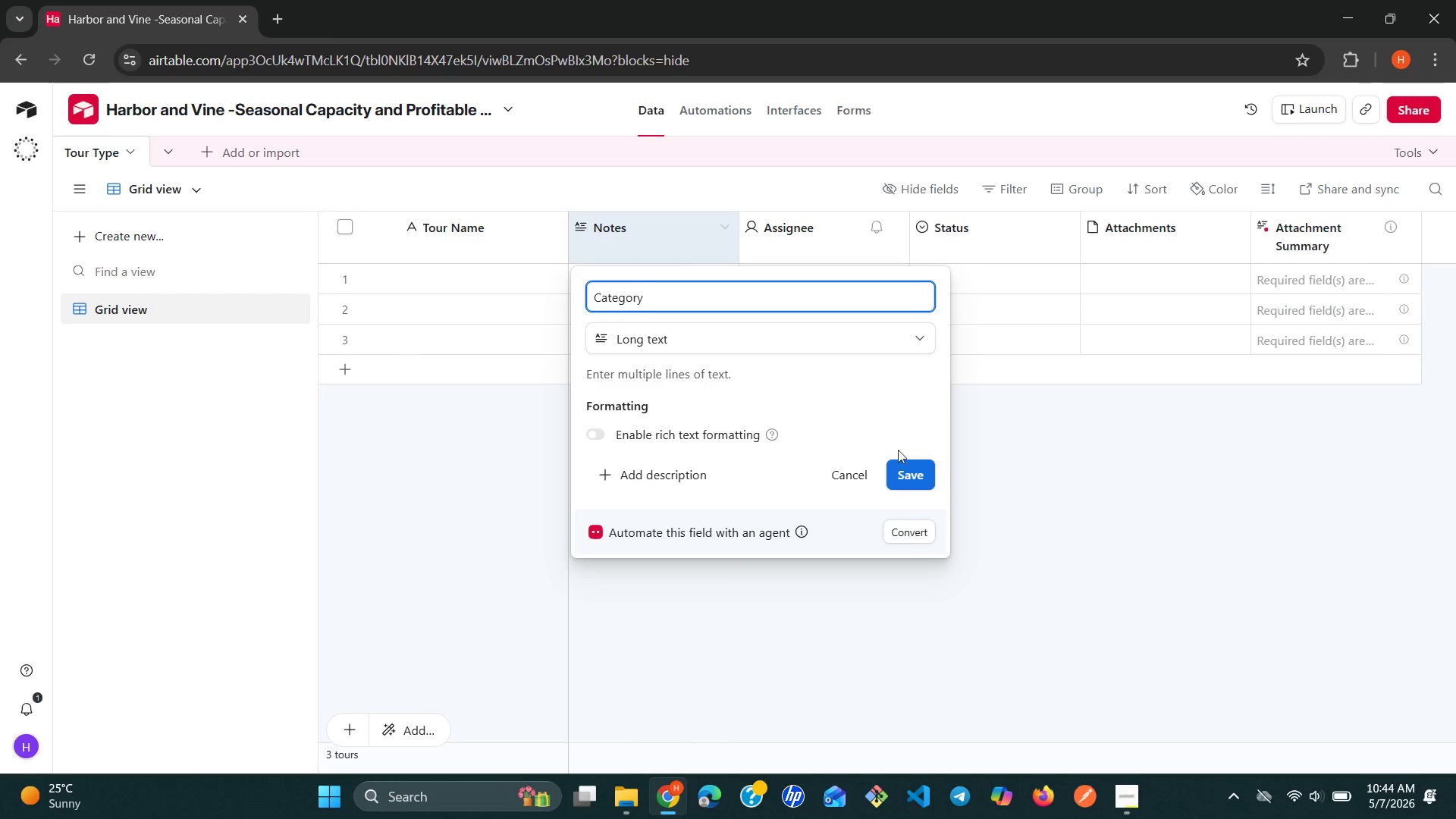 
left_click([899, 482])
 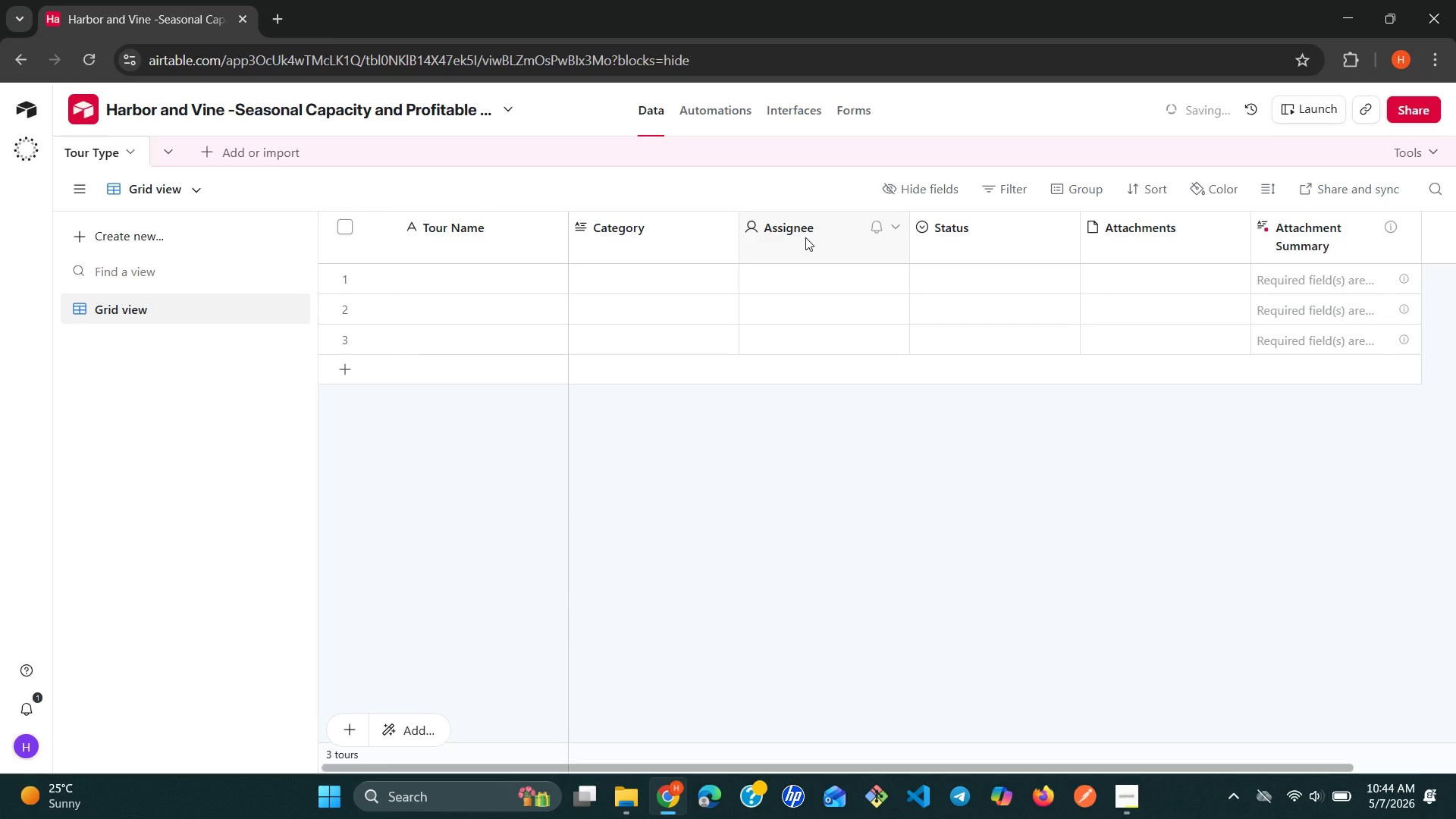 
double_click([806, 226])
 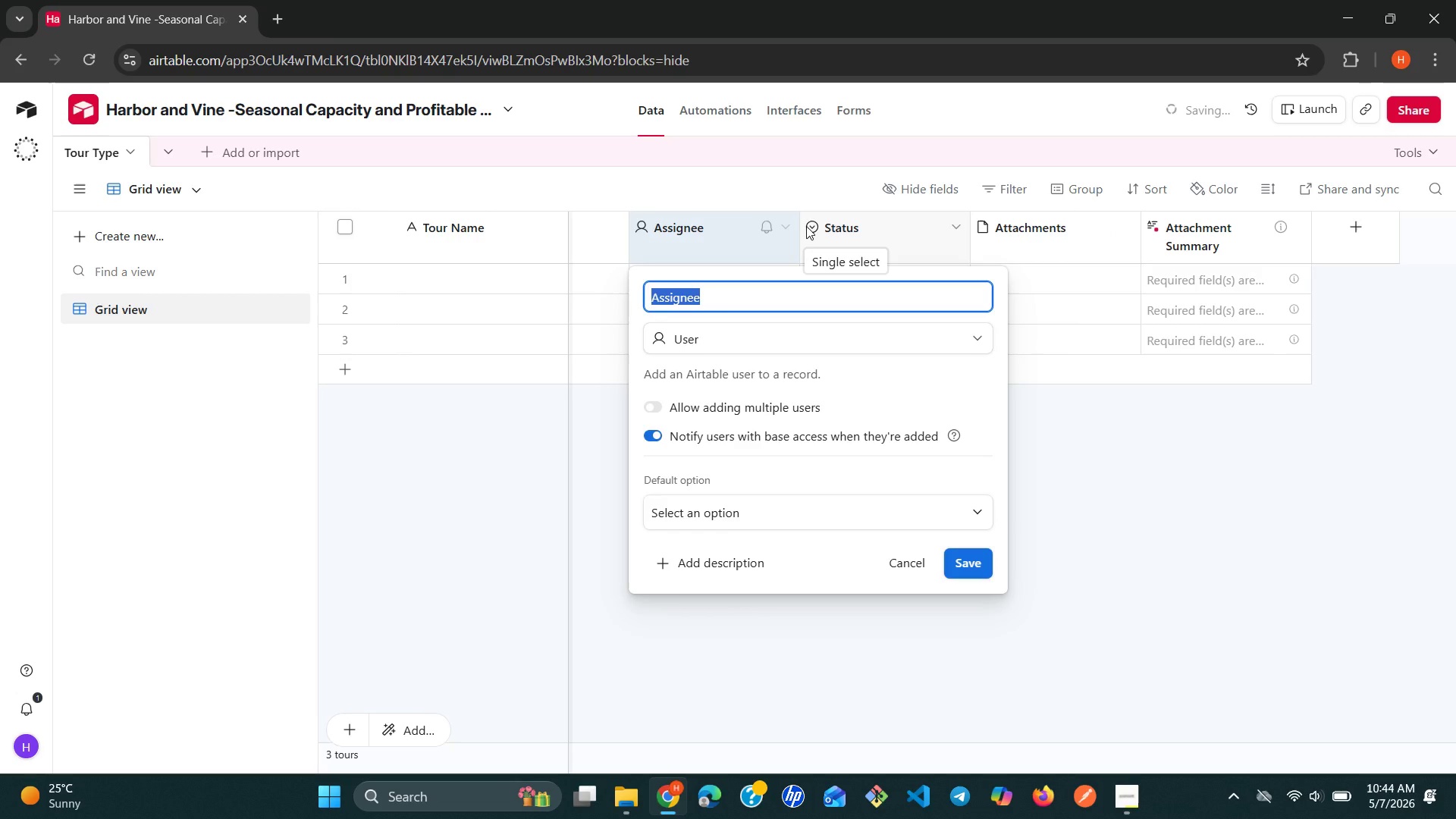 
left_click([806, 294])
 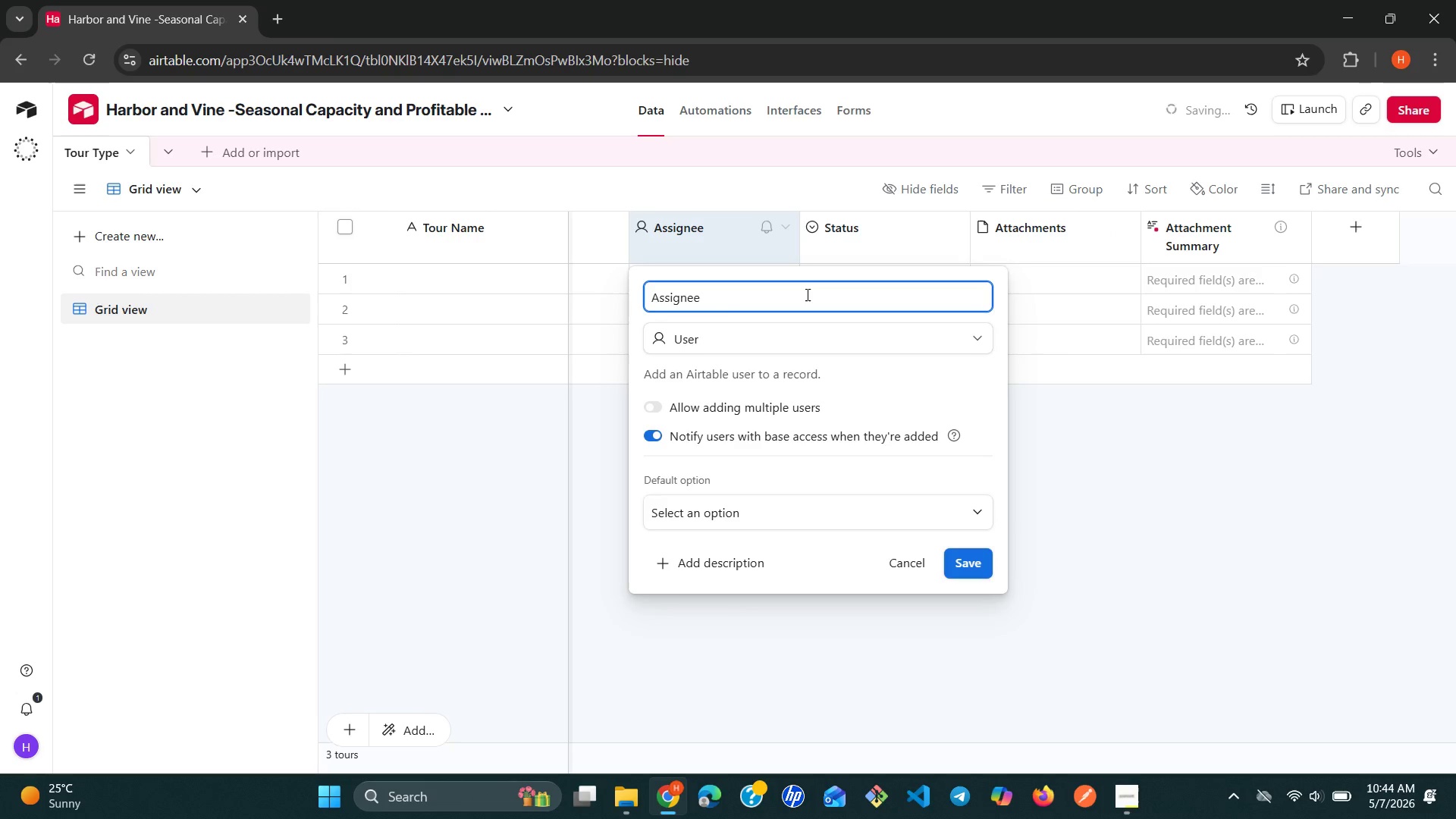 
key(Backspace)
 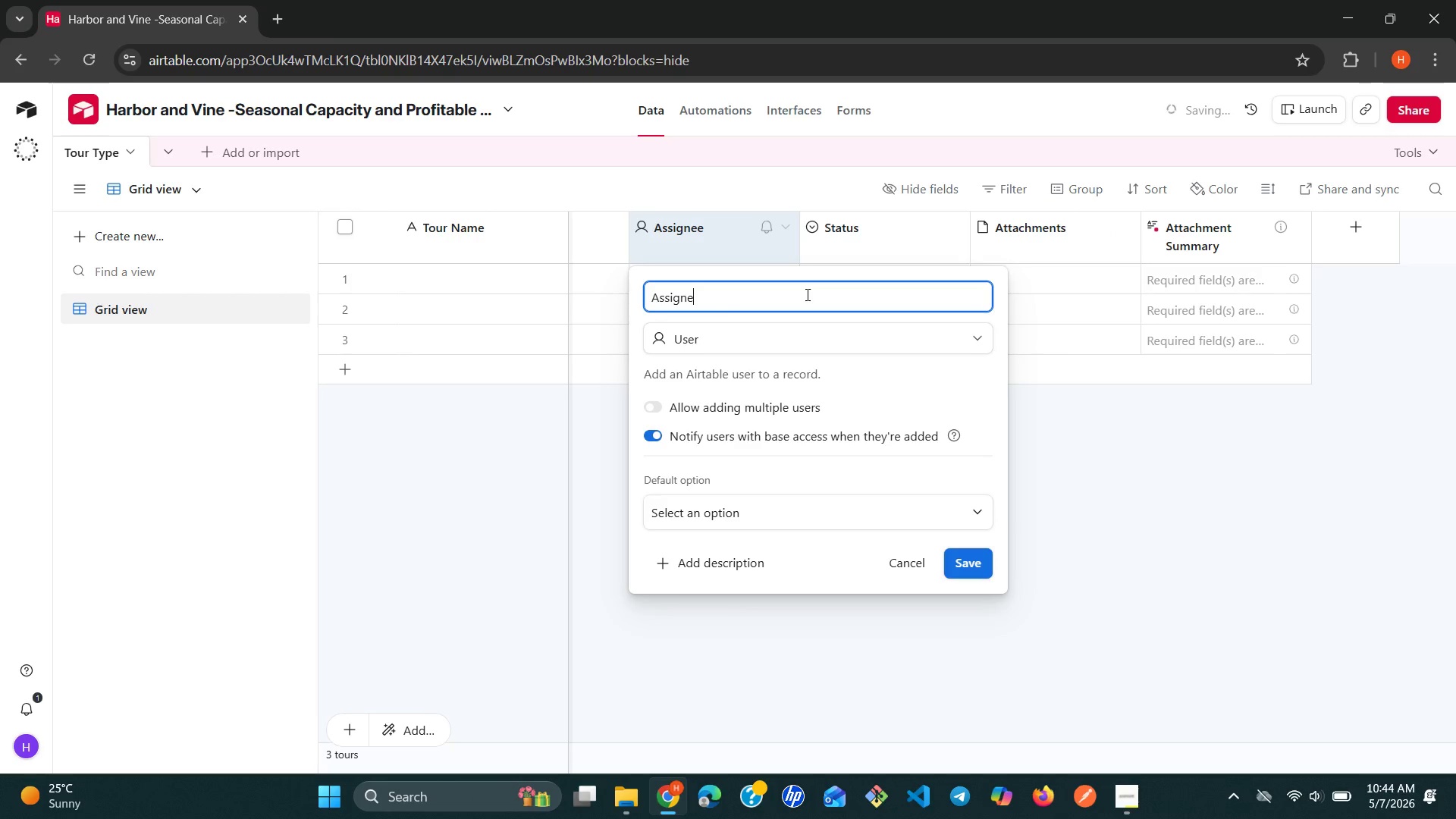 
key(Backspace)
 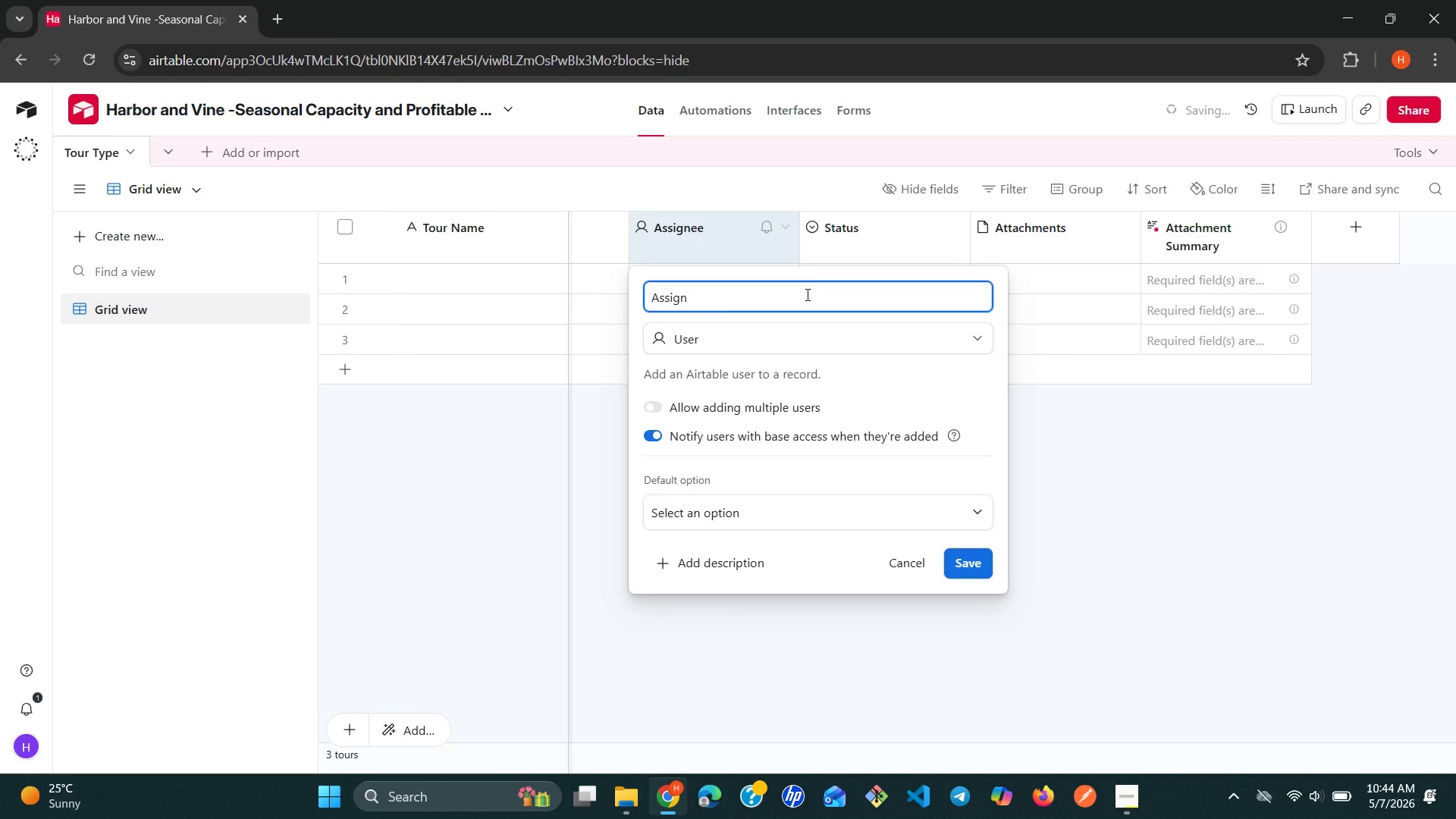 
key(Backspace)
 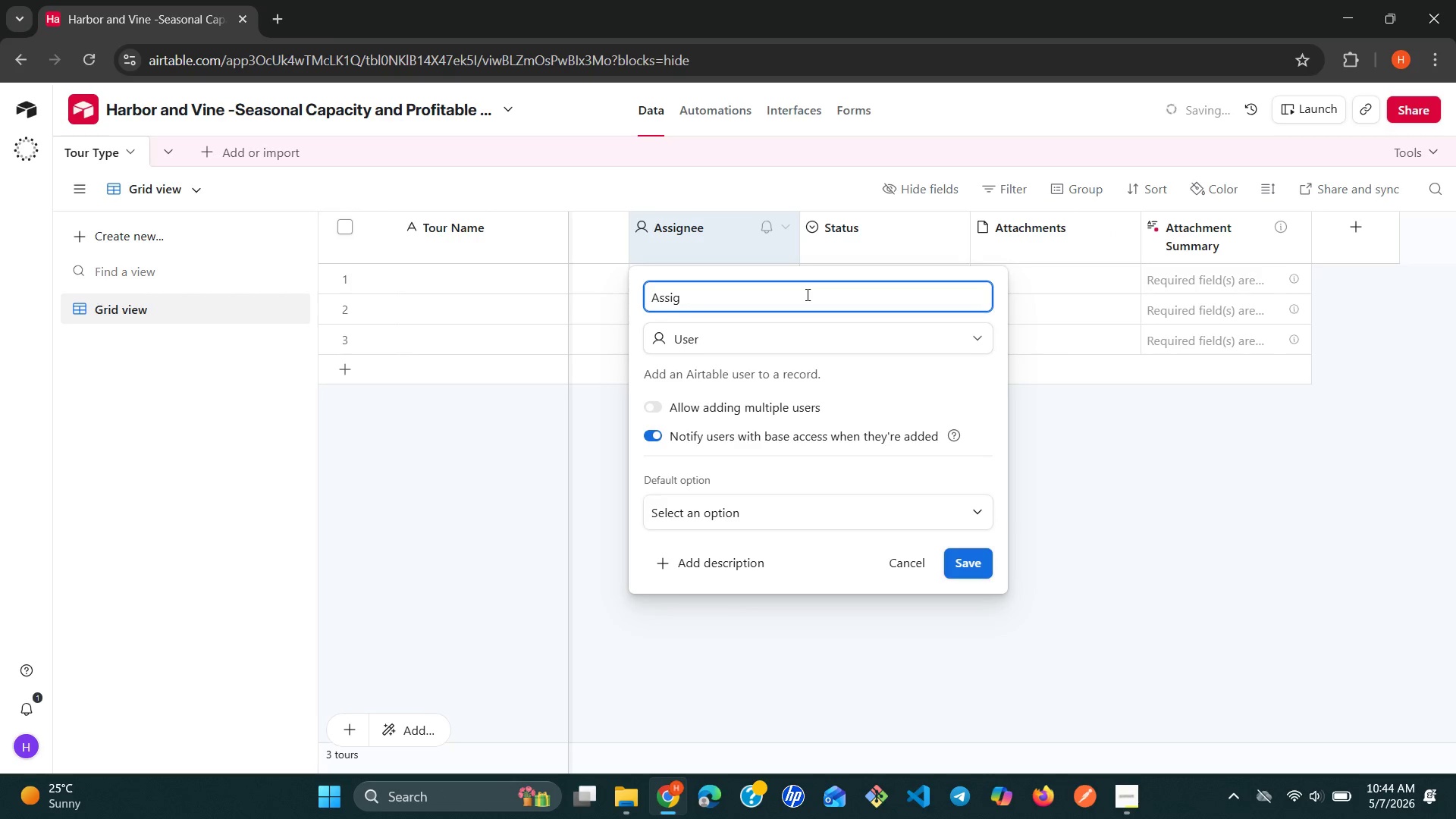 
key(Backspace)
 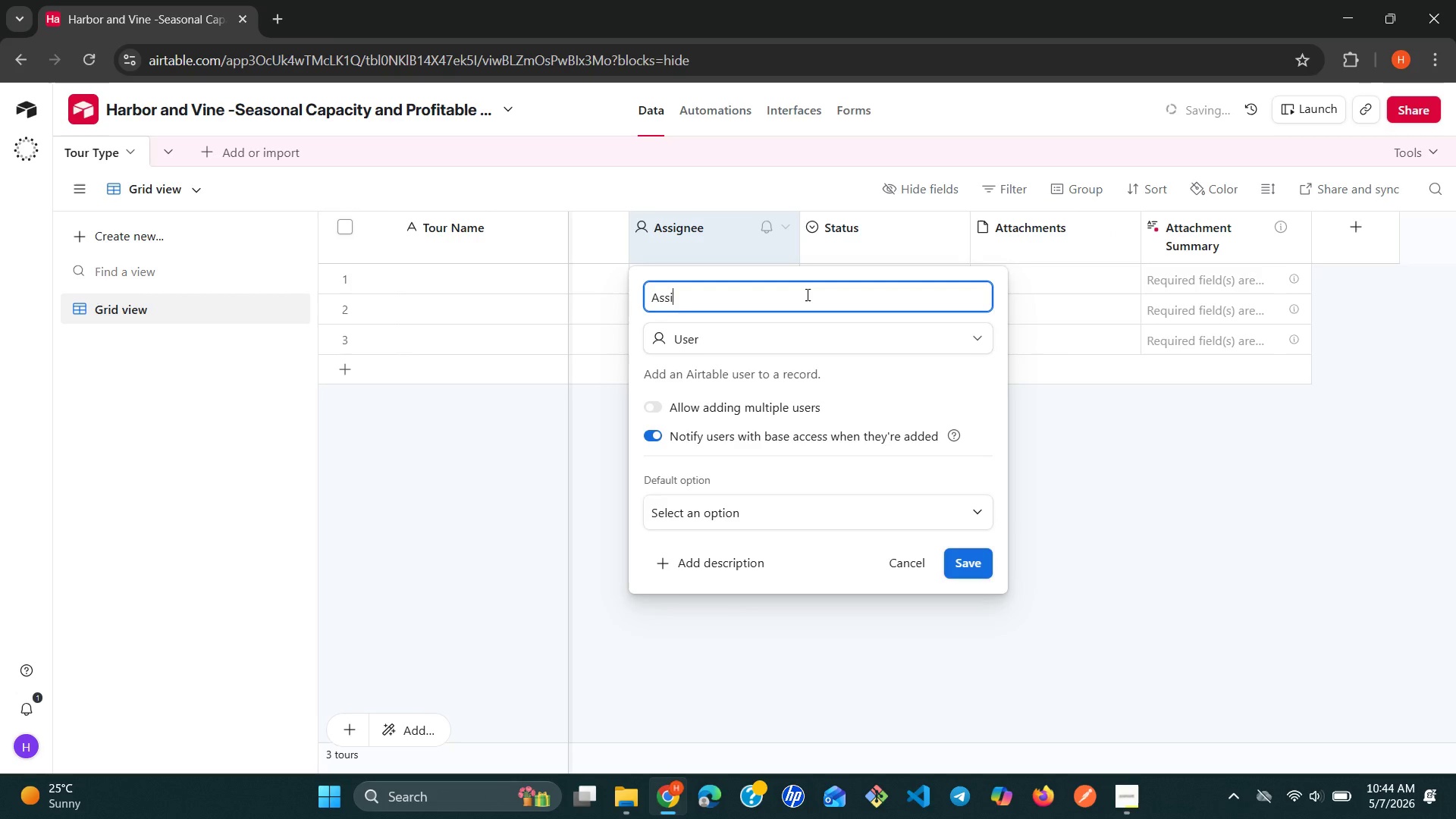 
key(Backspace)
 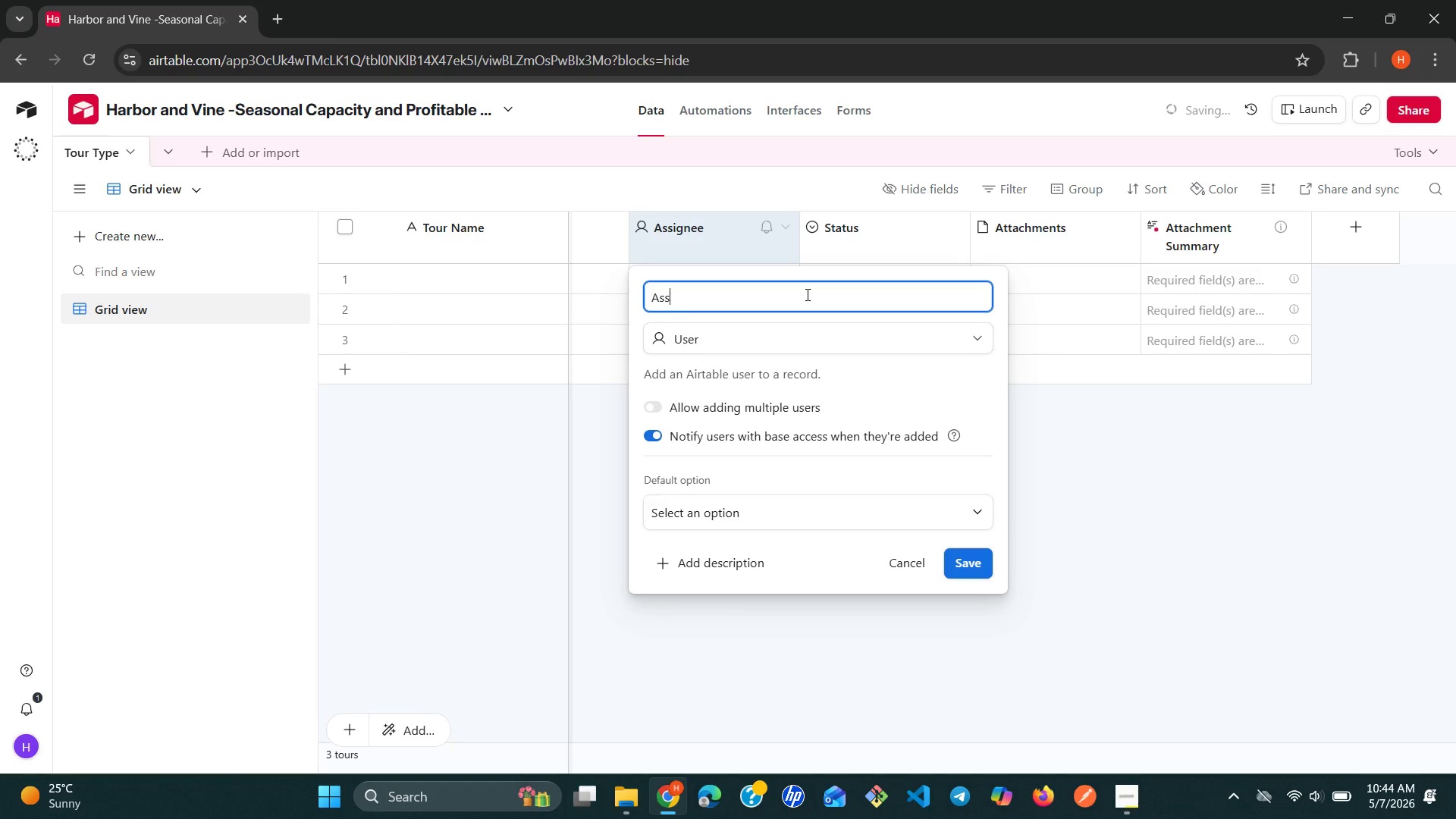 
key(Backspace)
 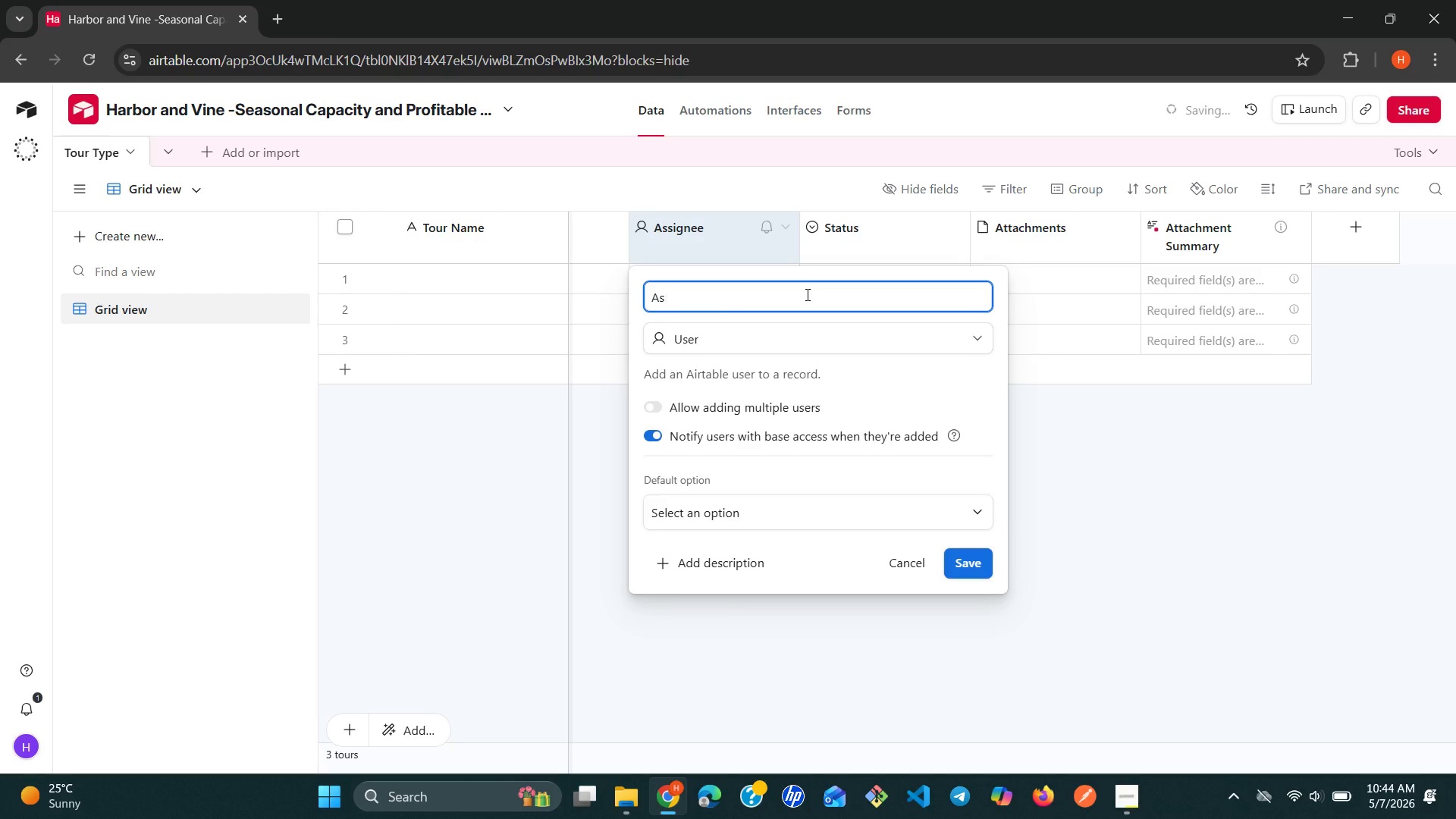 
key(Backspace)
 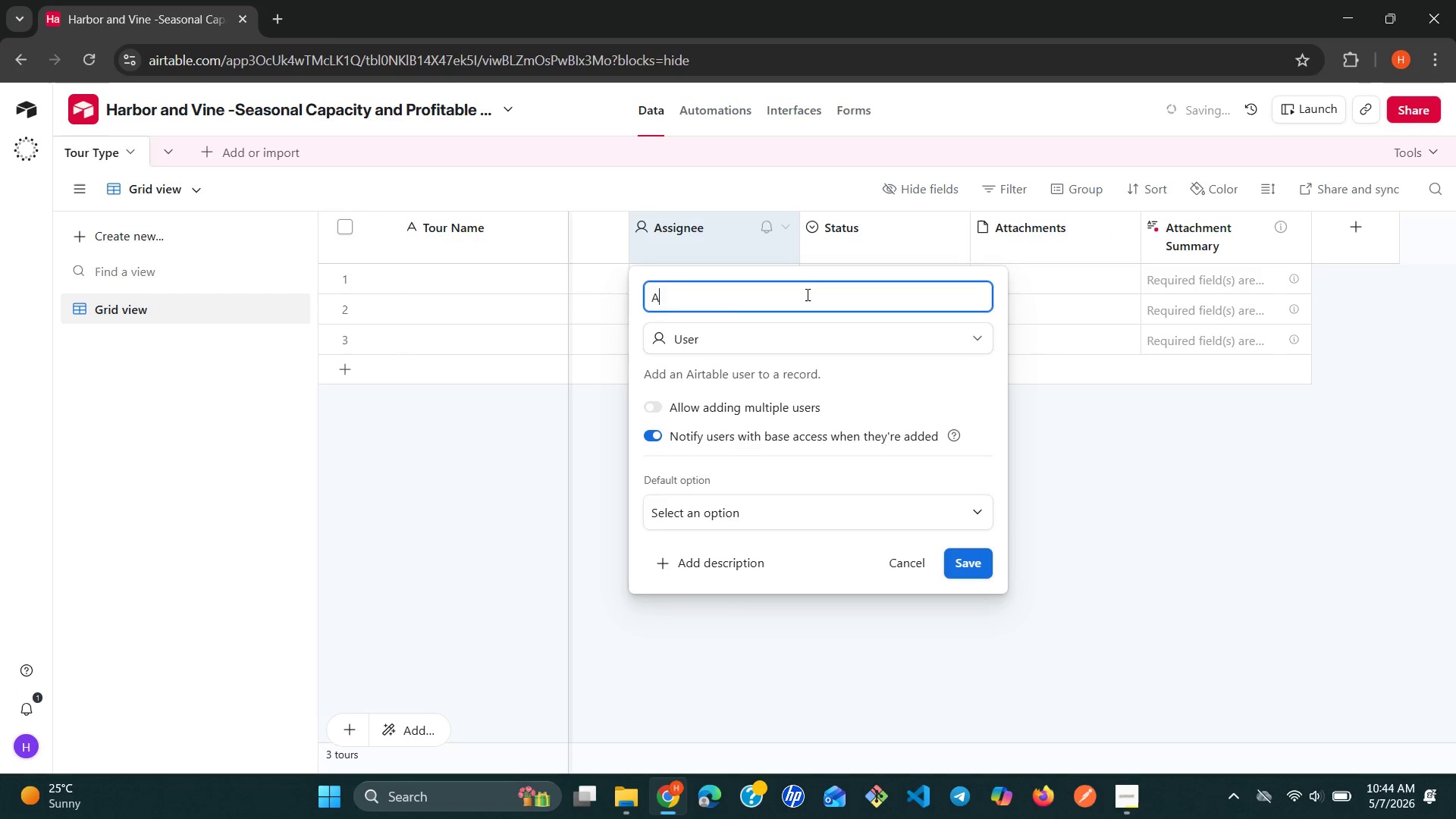 
key(Backspace)
 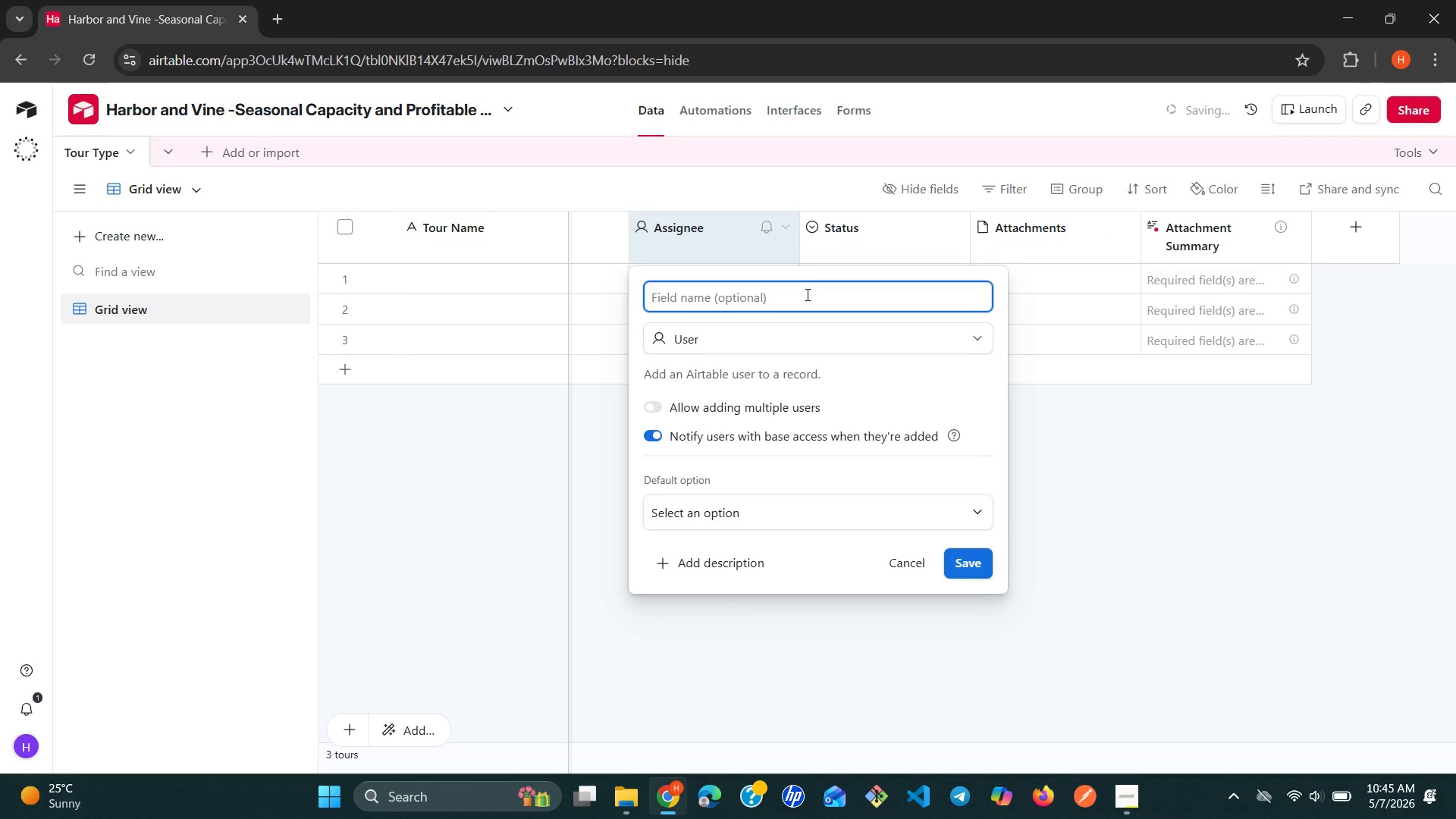 
wait(6.56)
 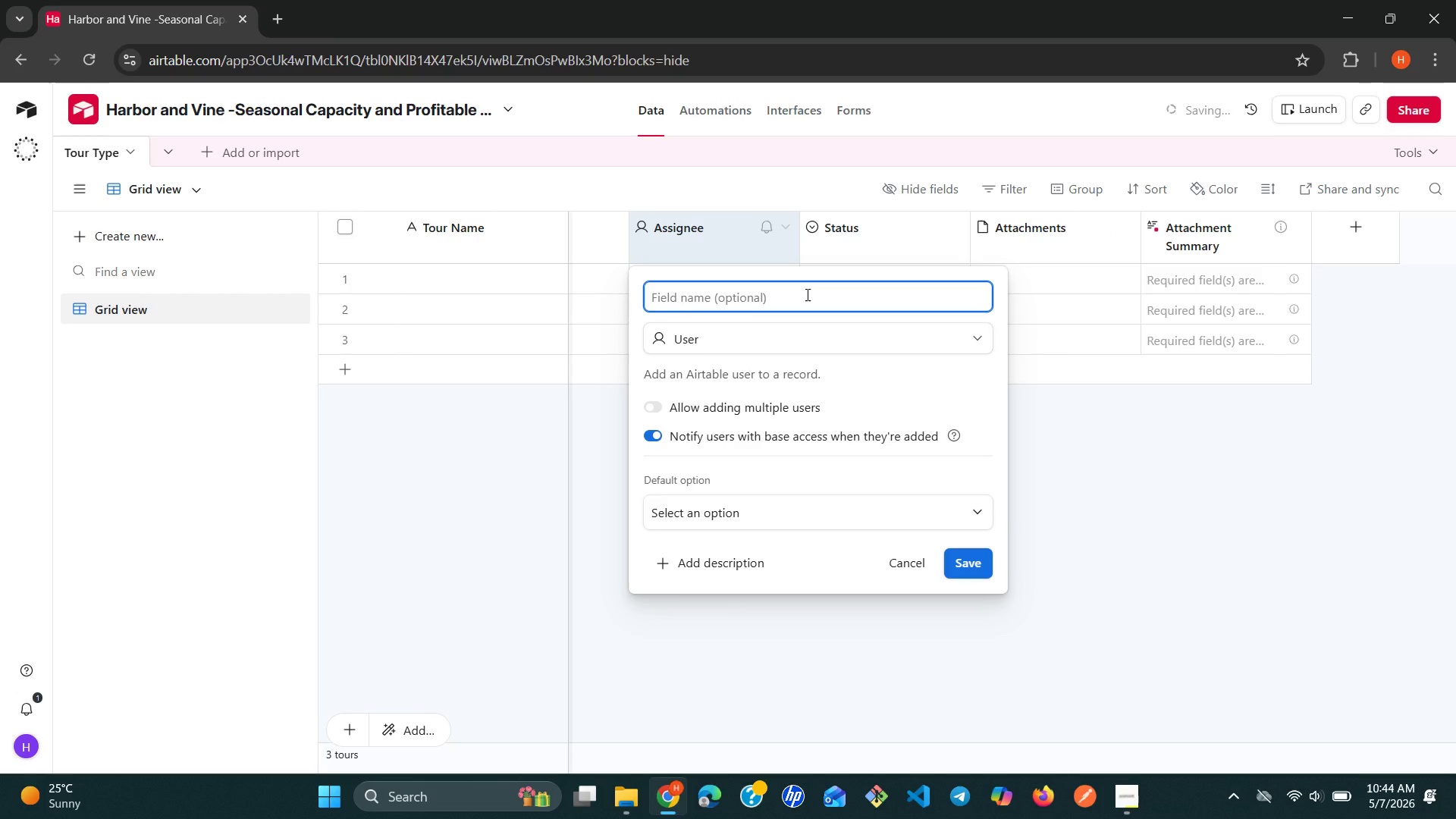 
type(m)
key(Backspace)
type(Max)
 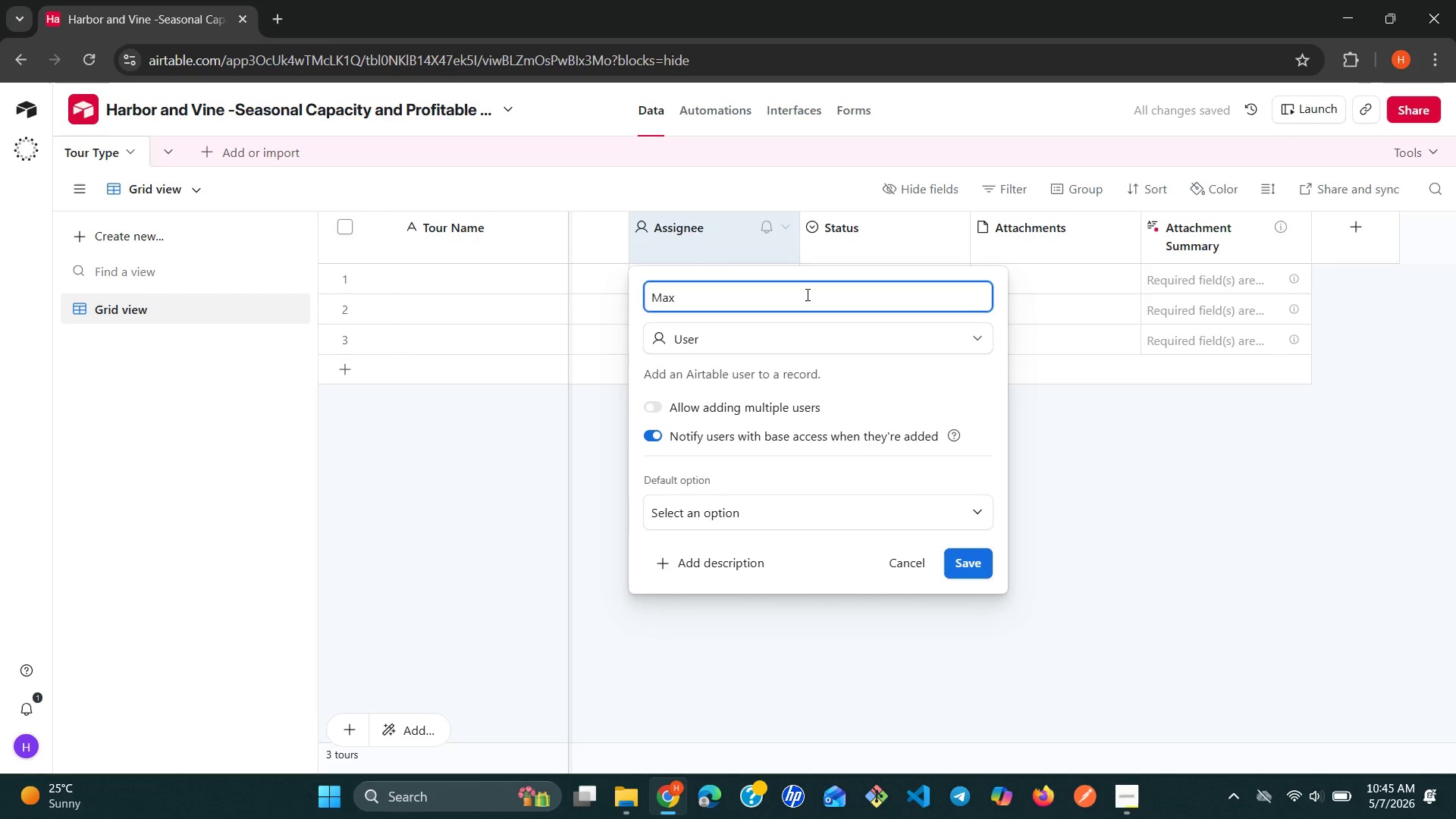 
type( Capacity)
 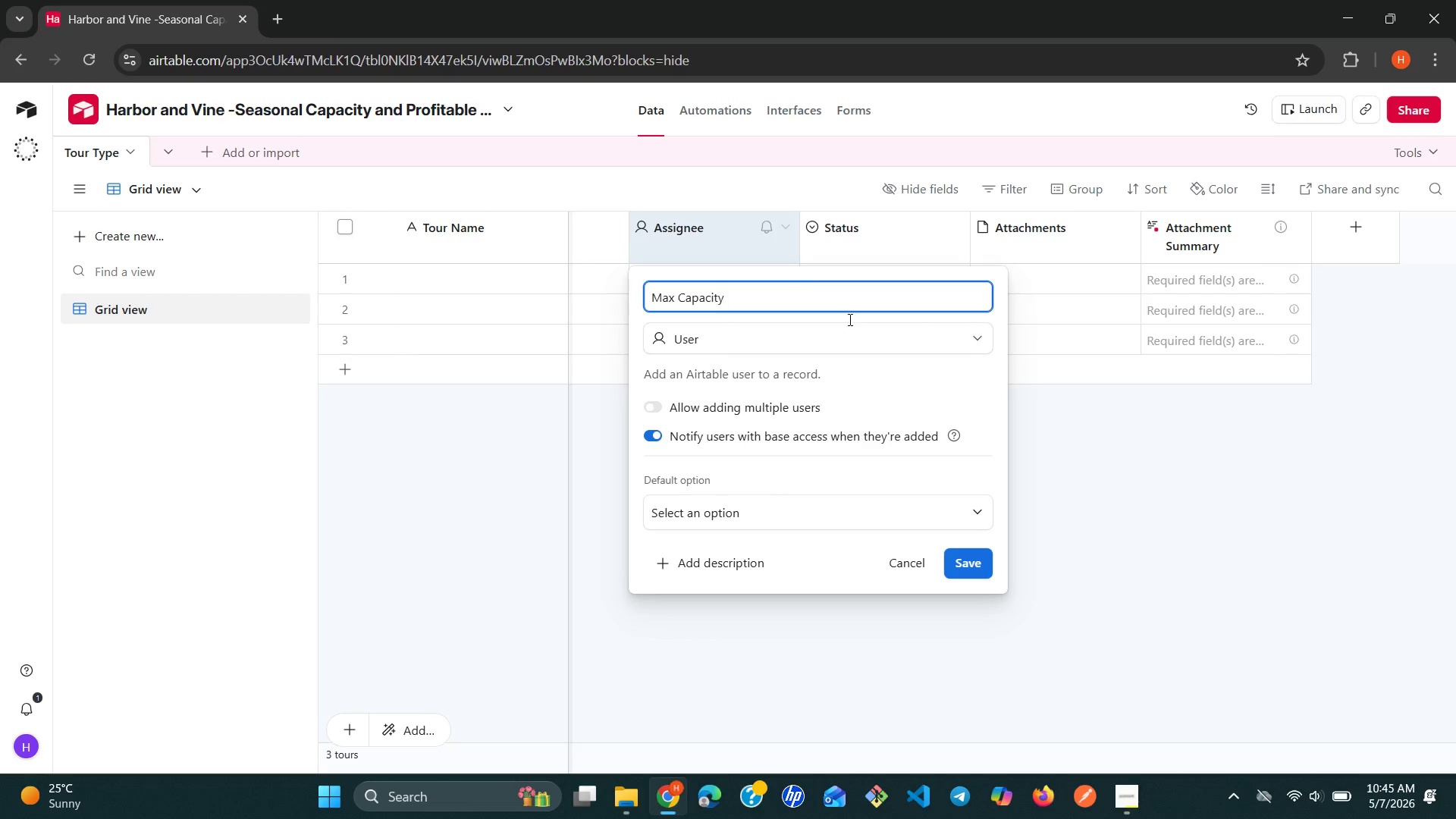 
left_click([963, 561])
 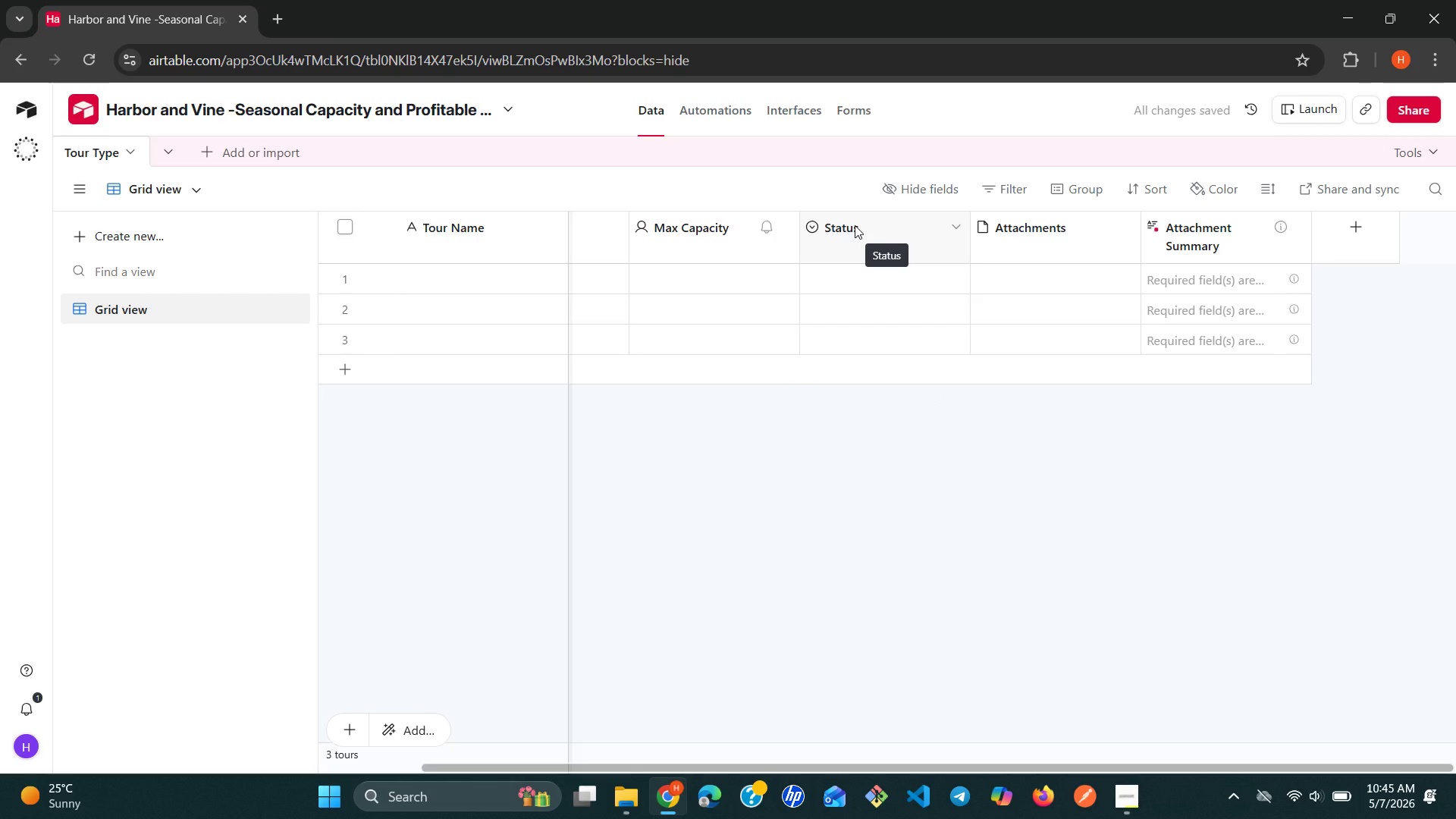 
double_click([855, 225])
 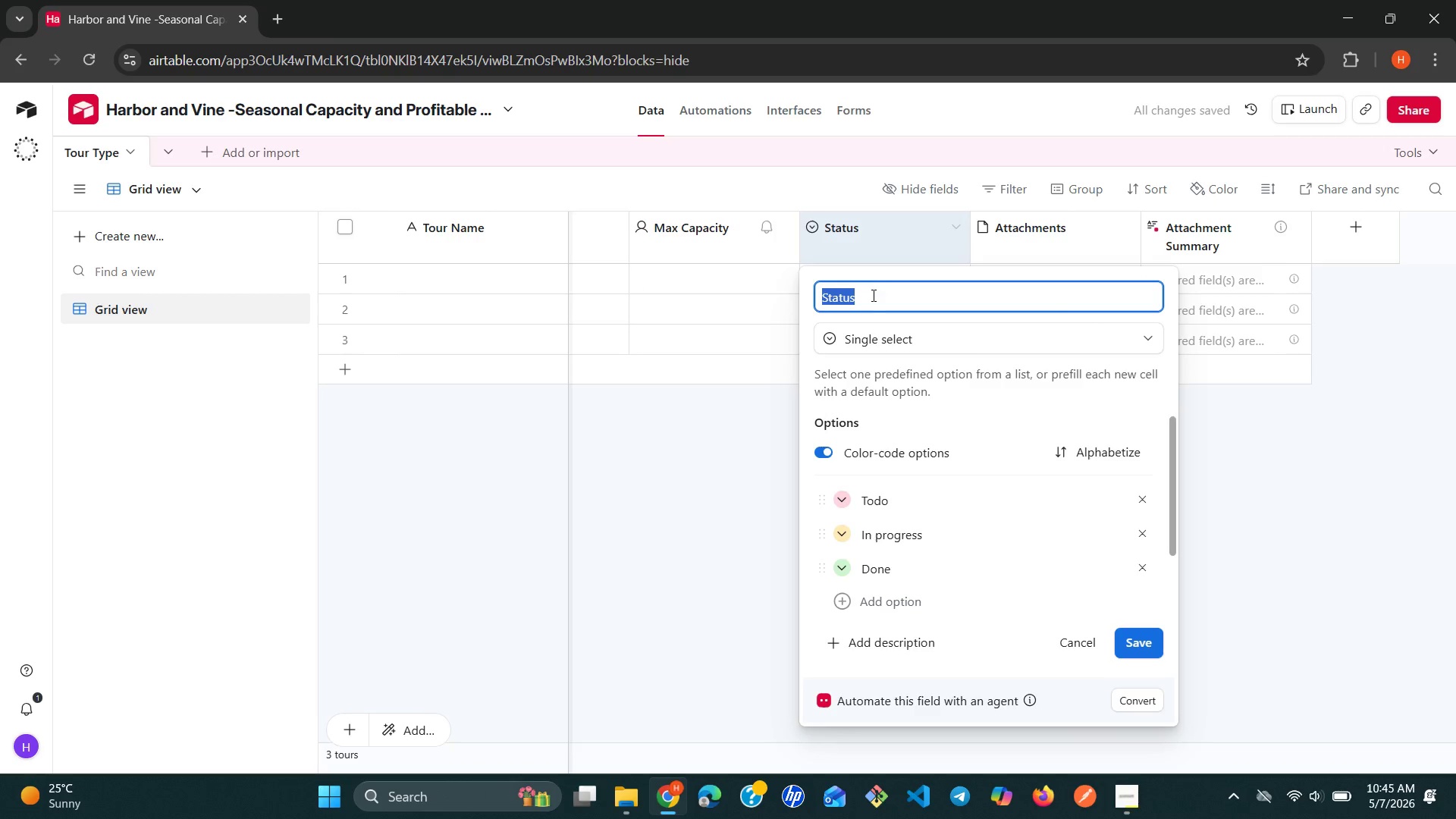 
left_click([873, 297])
 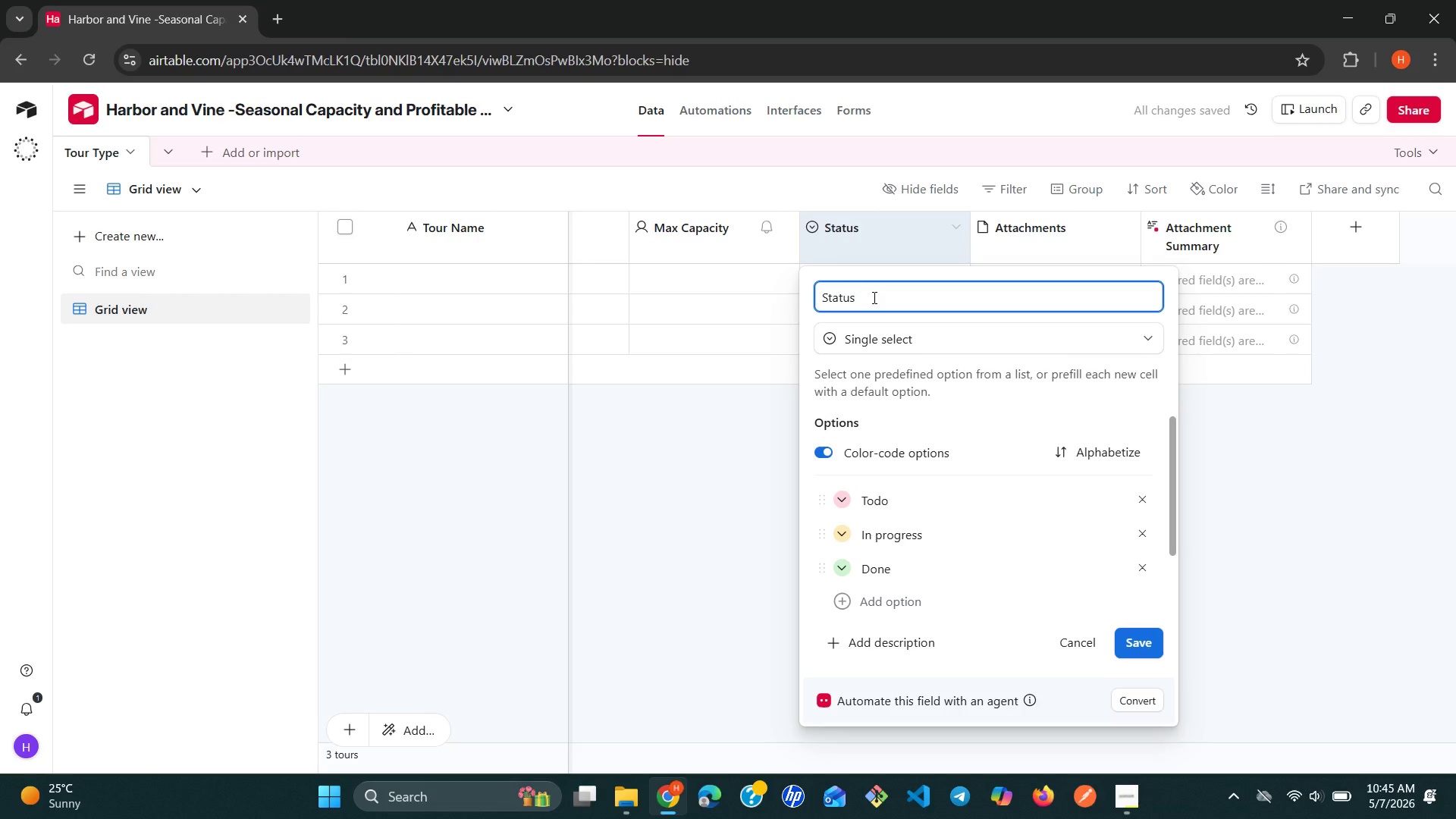 
key(Backspace)
 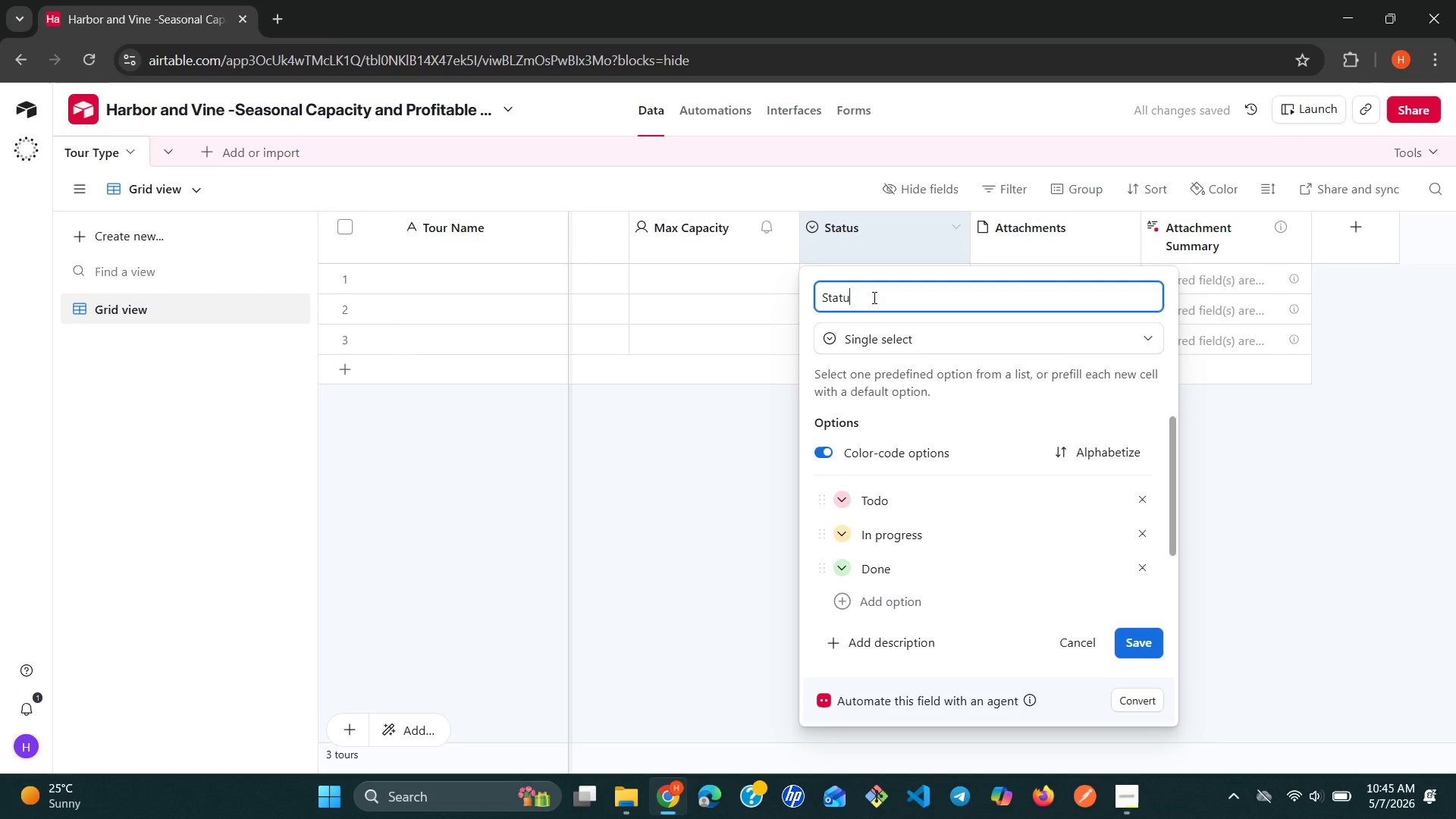 
key(Backspace)
 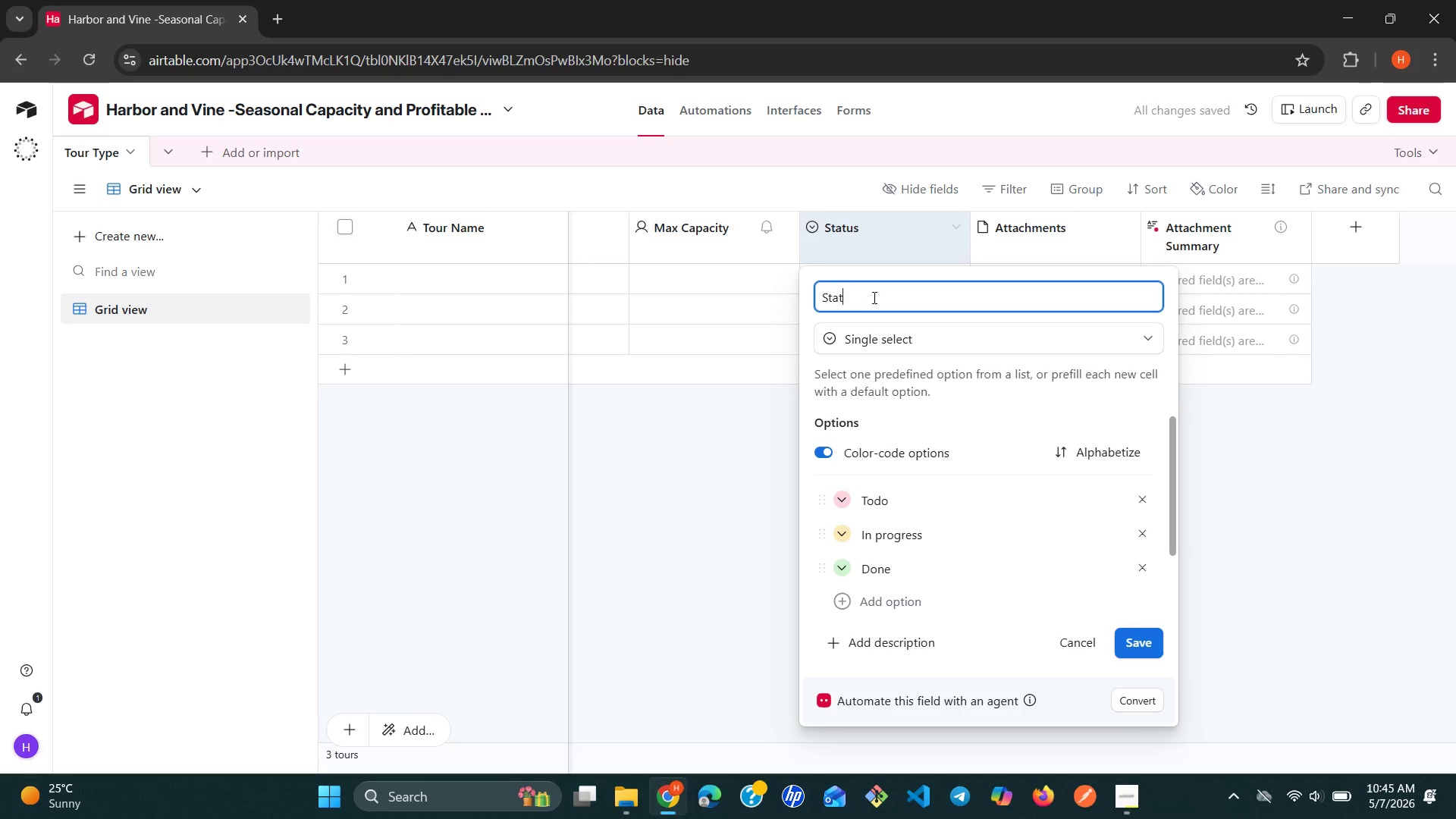 
key(Backspace)
 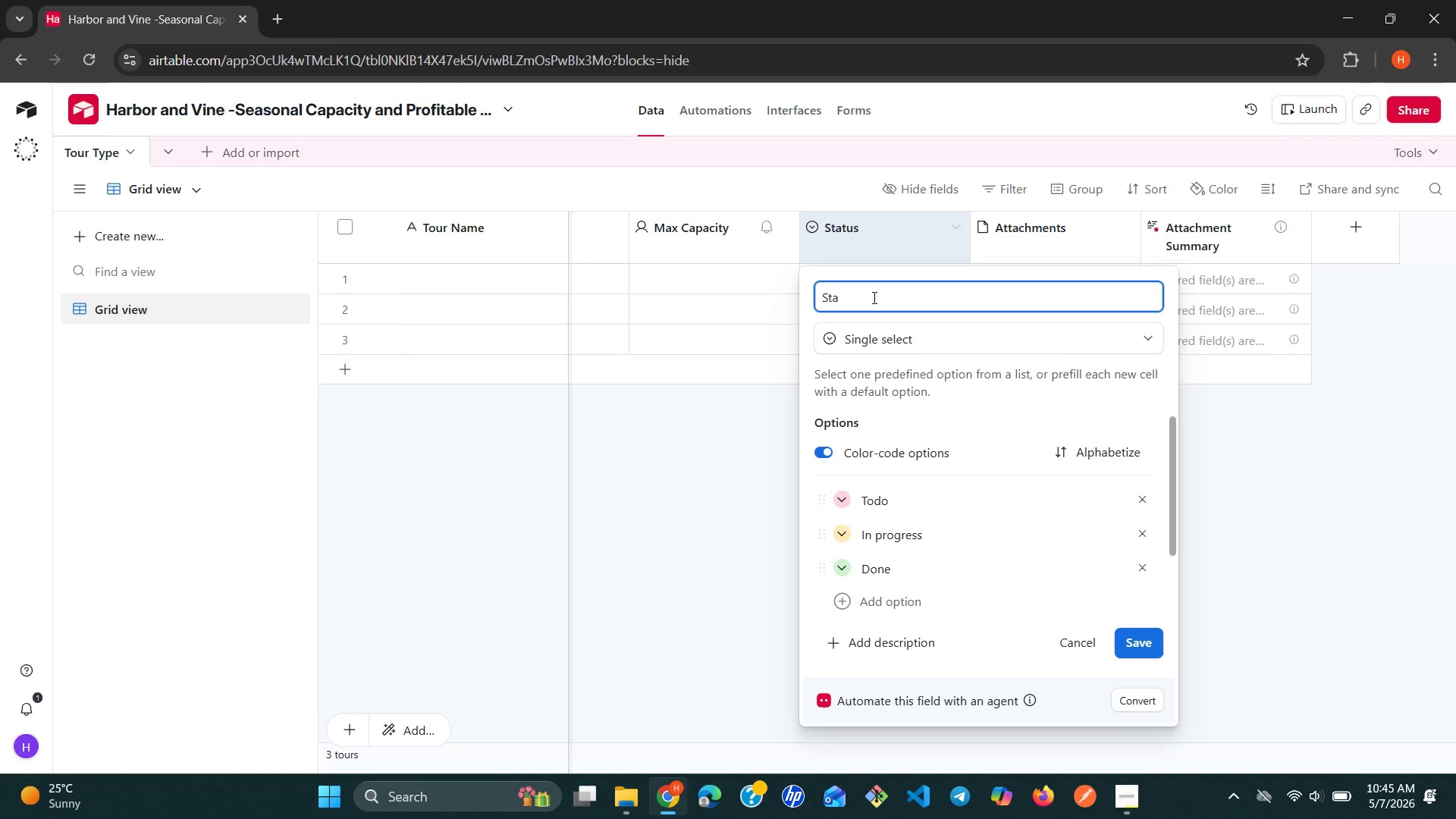 
key(Backspace)
 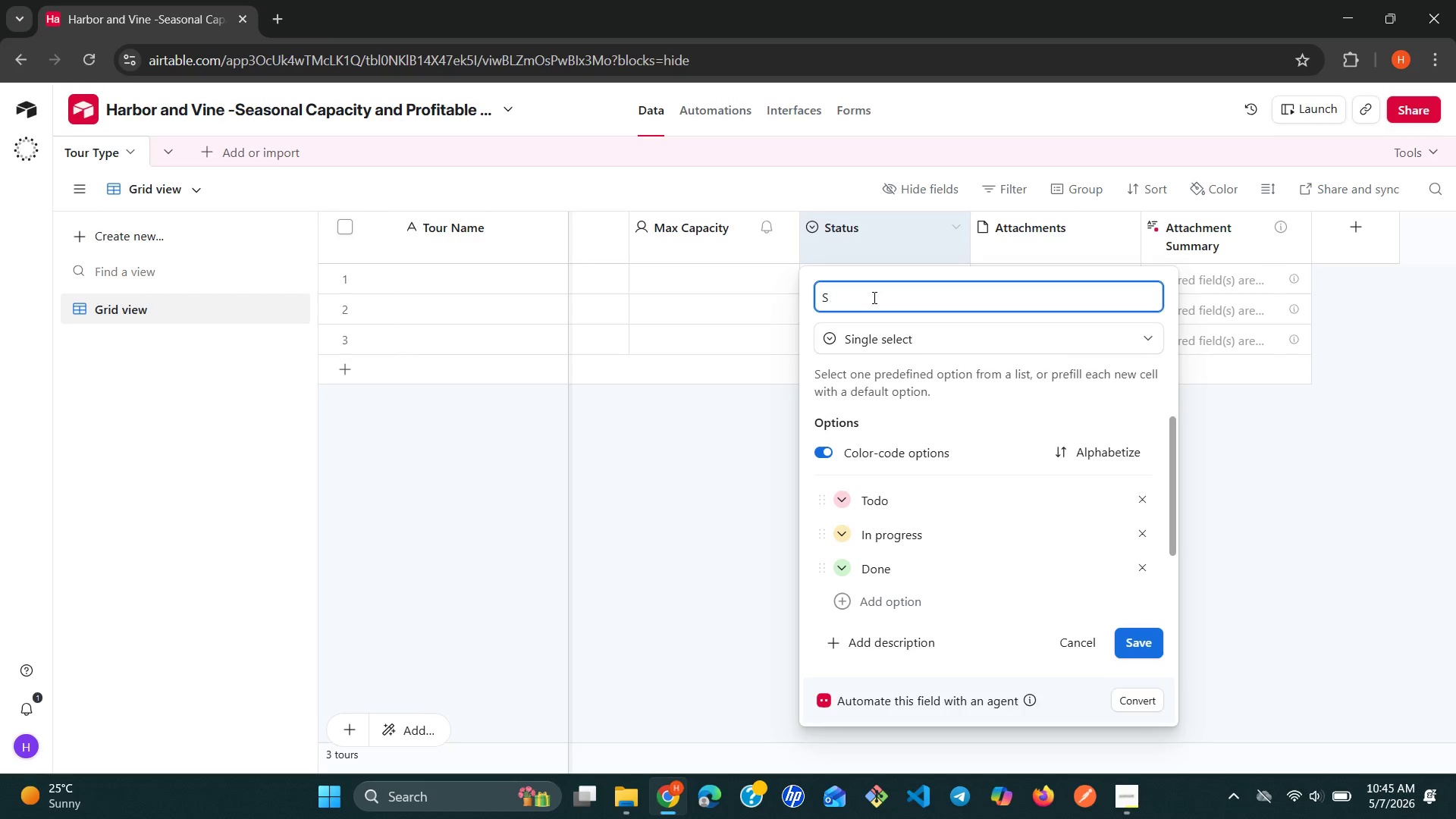 
key(Backspace)
 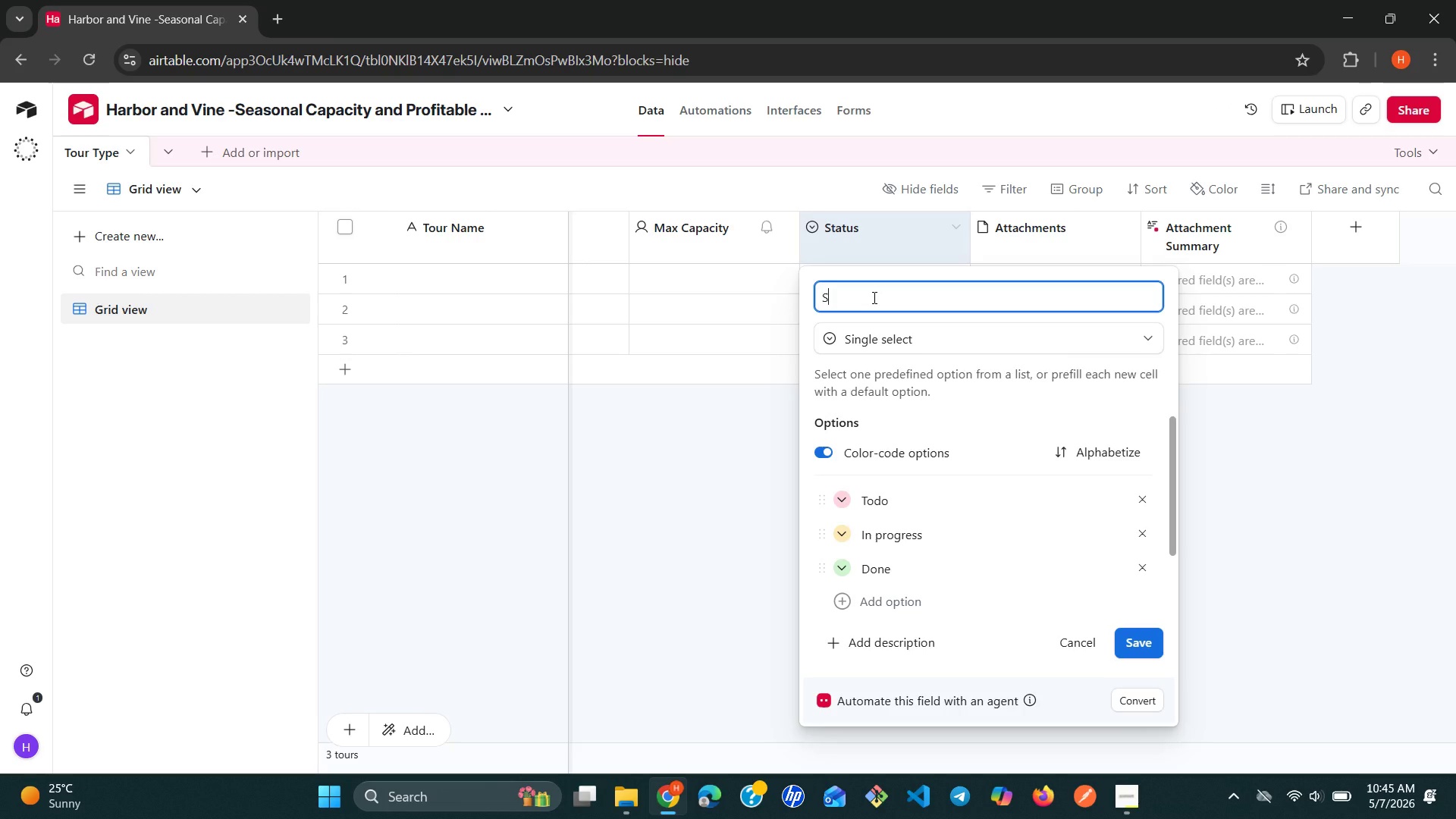 
key(Backspace)
 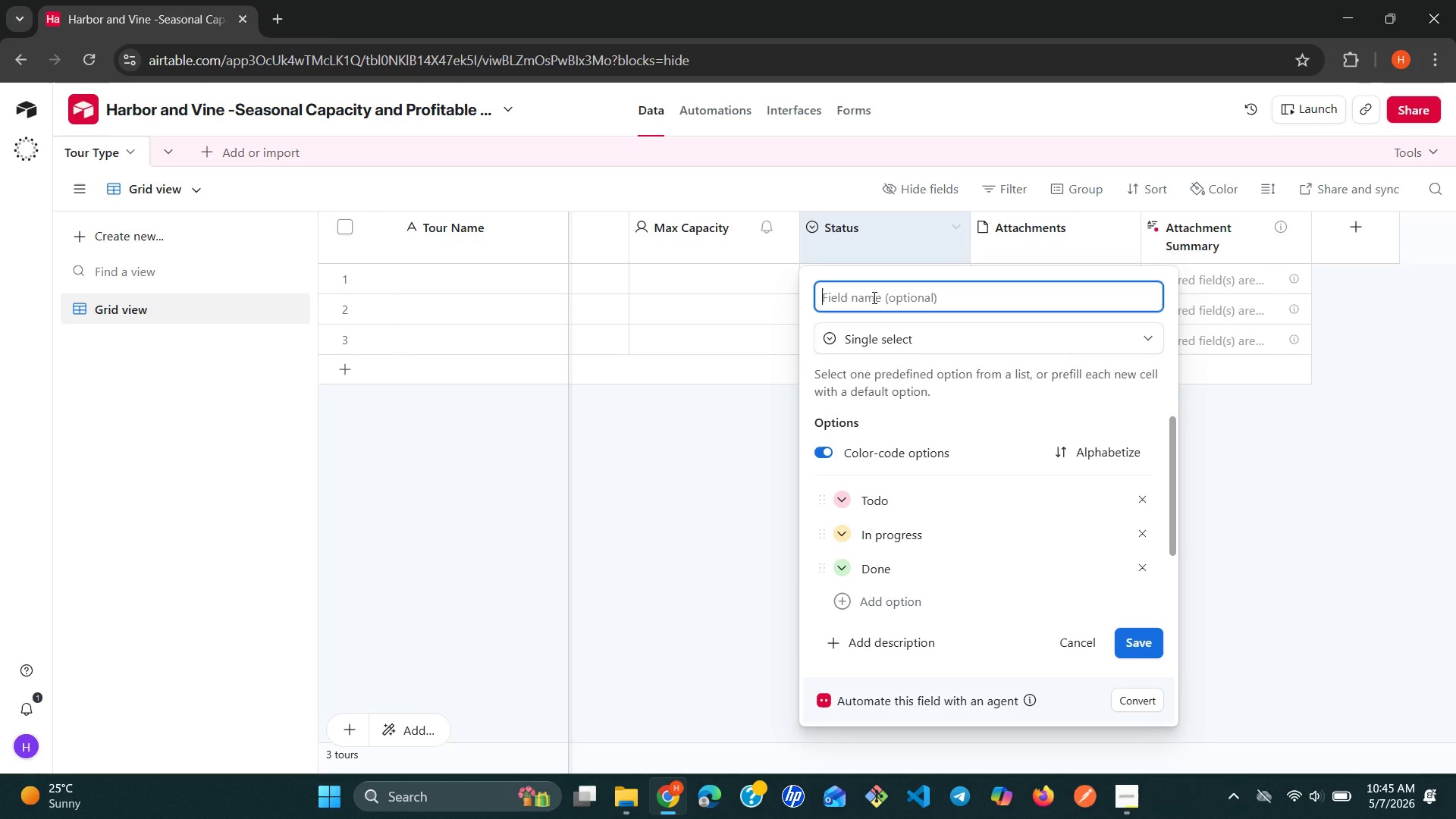 
wait(9.5)
 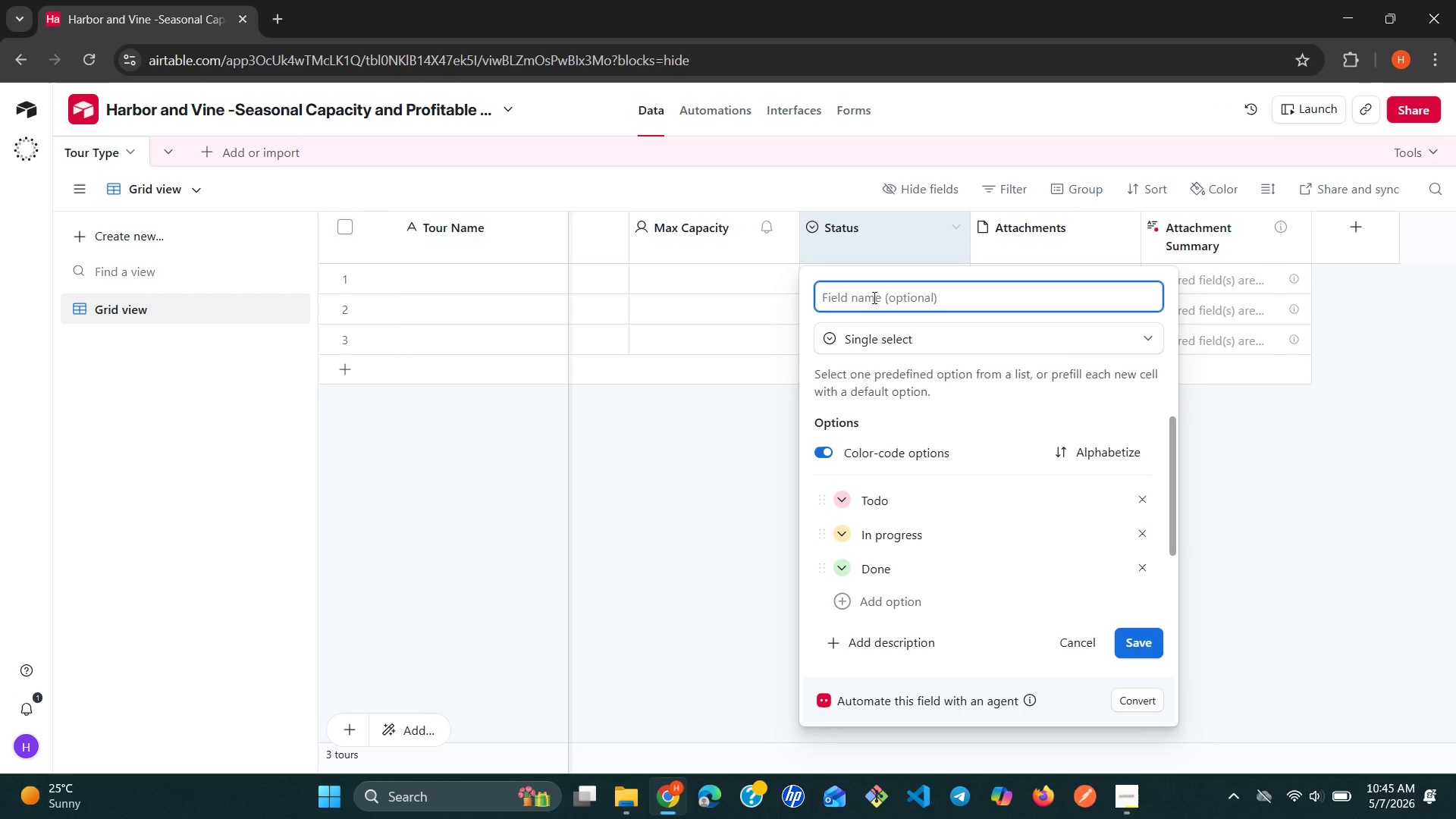 
type(Base Tickrt)
 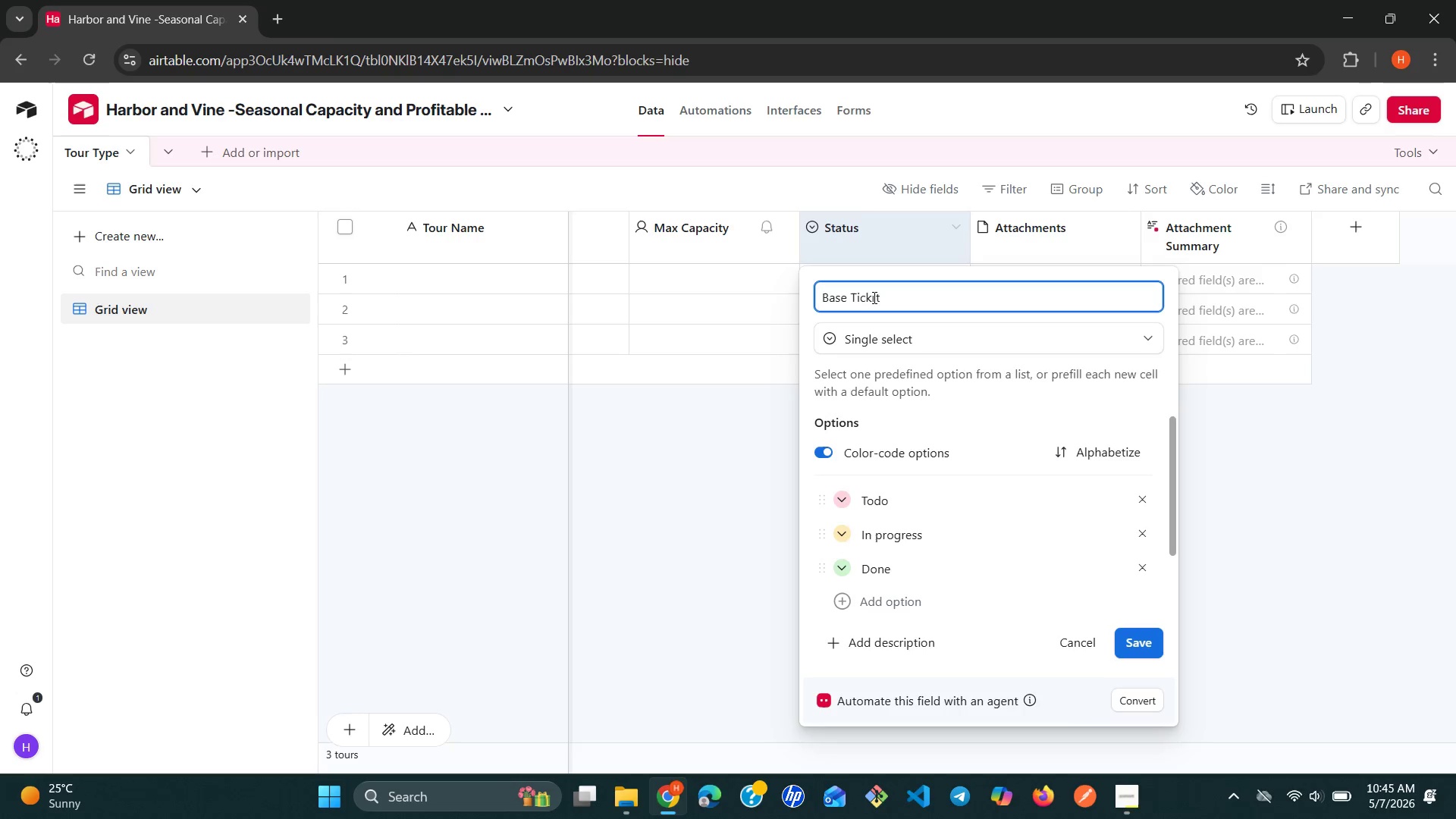 
key(Backspace)
key(Backspace)
type(et Price)
 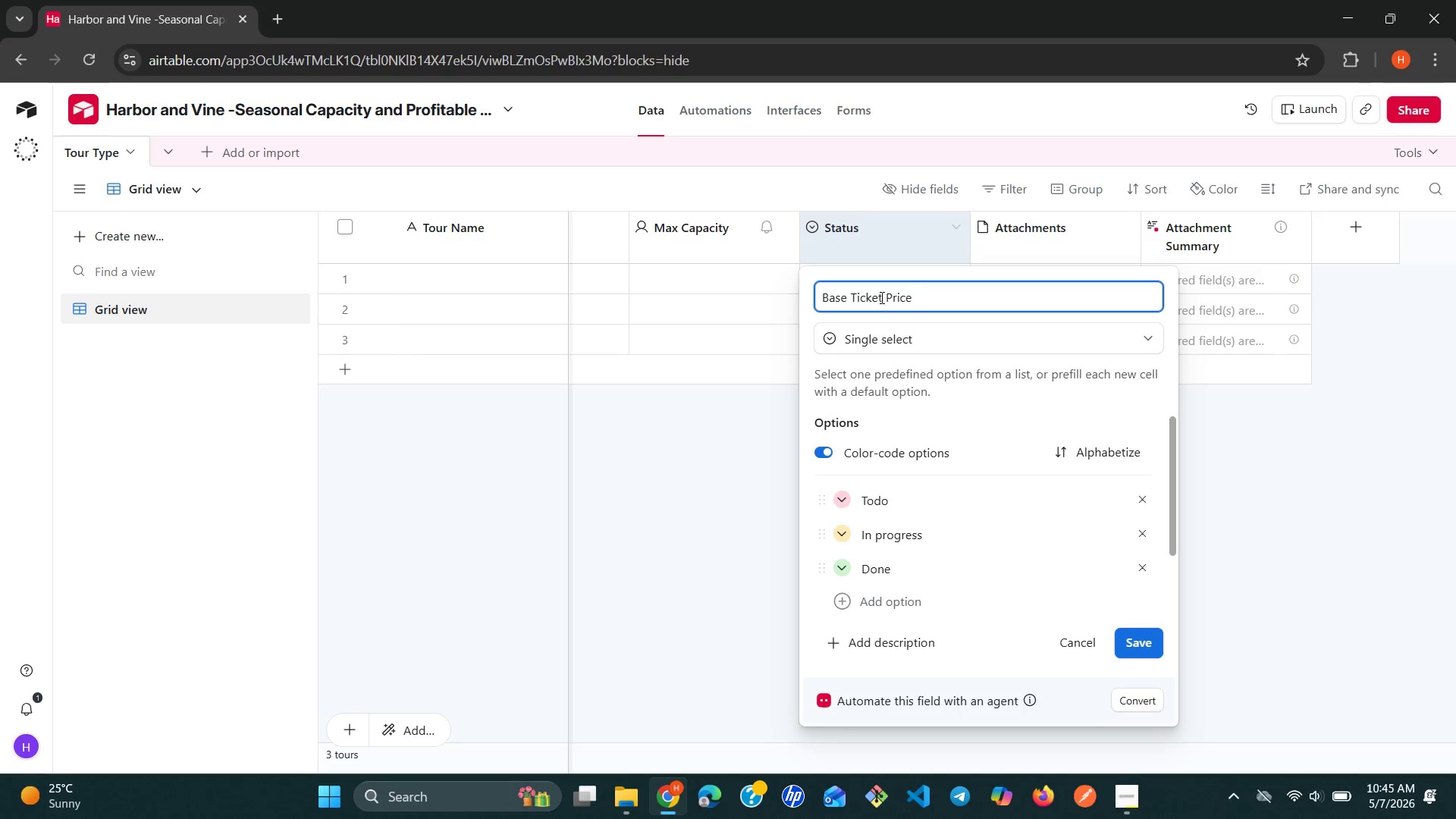 
wait(5.8)
 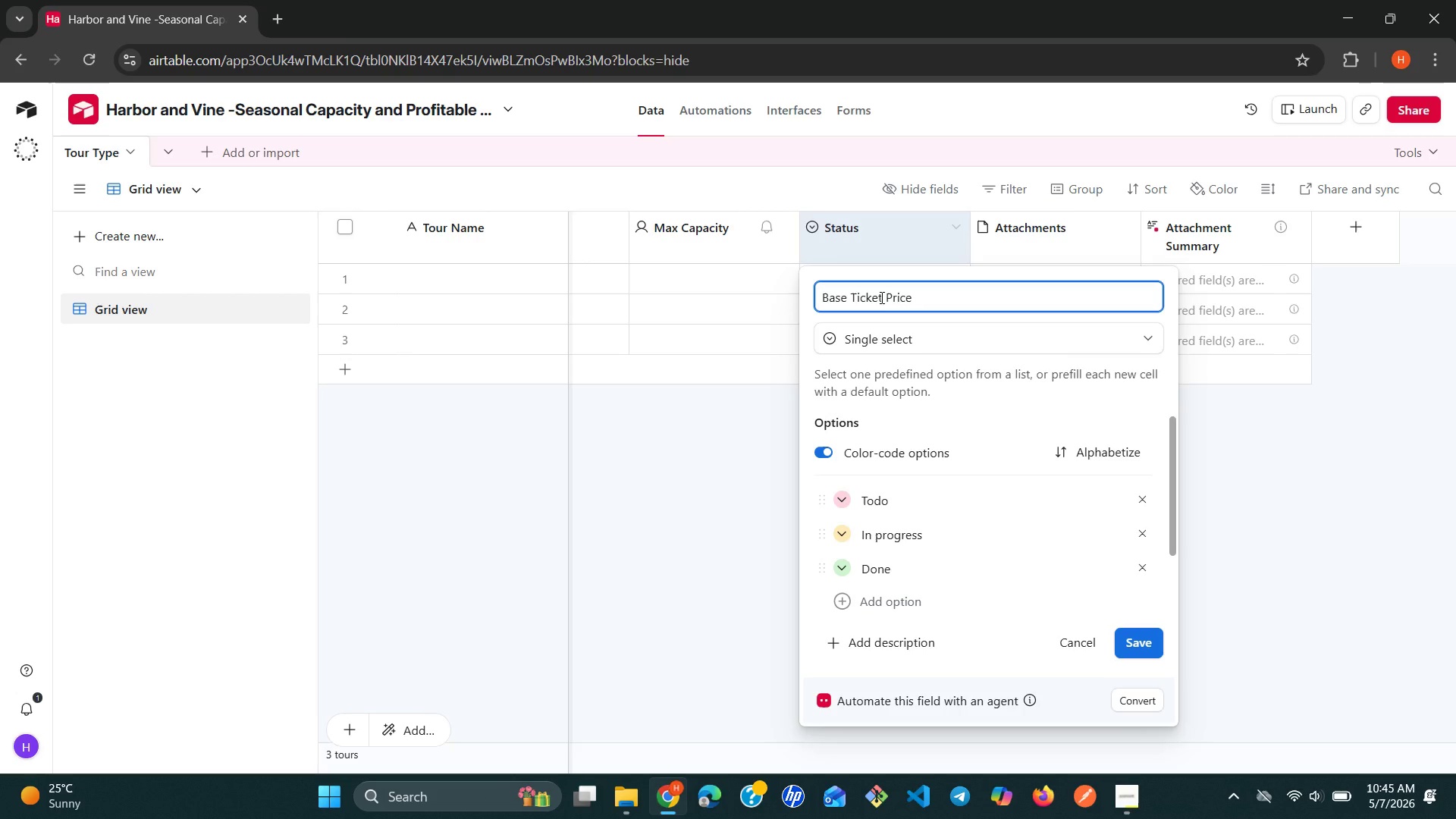 
left_click([1142, 635])
 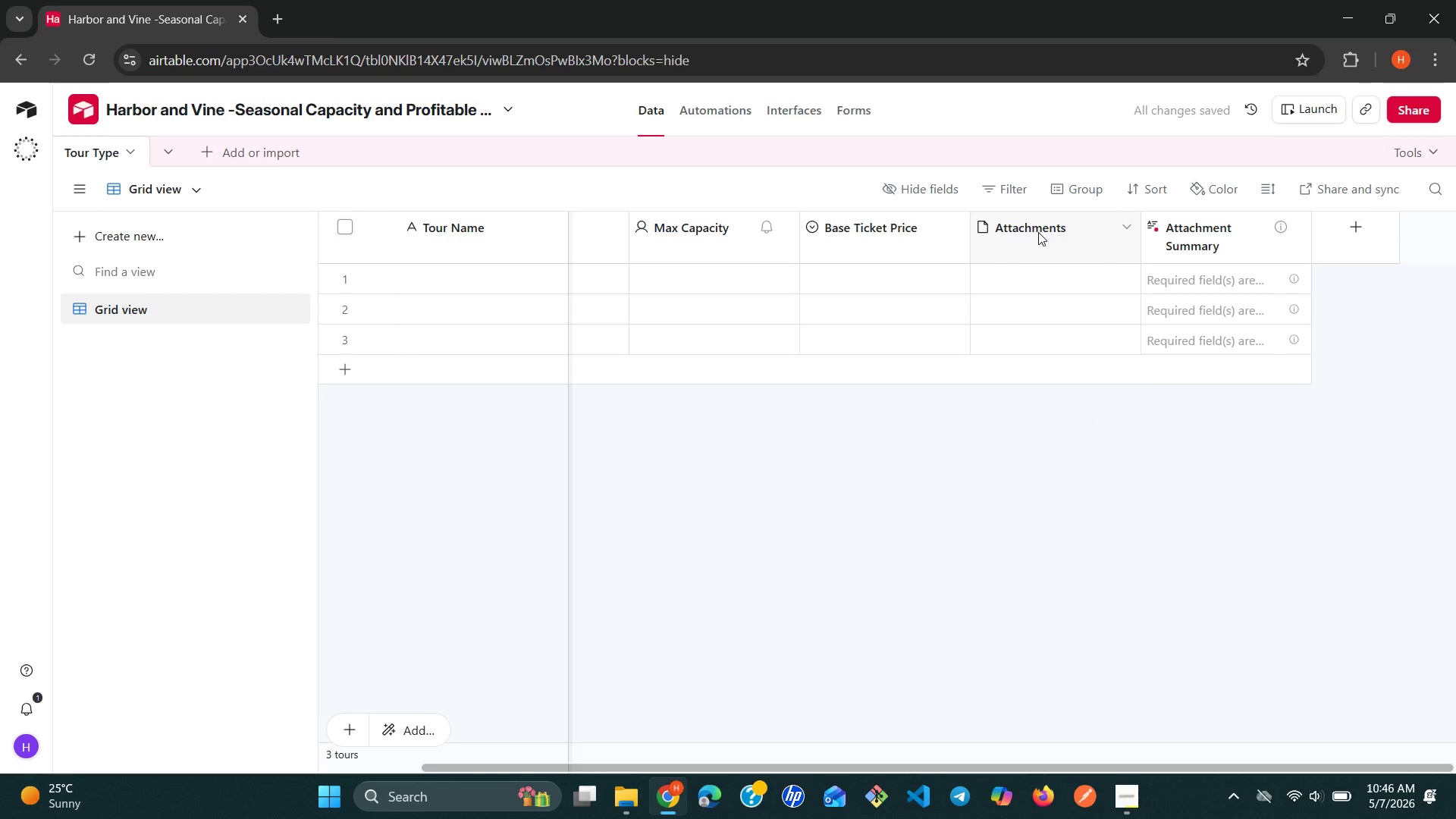 
double_click([1038, 232])
 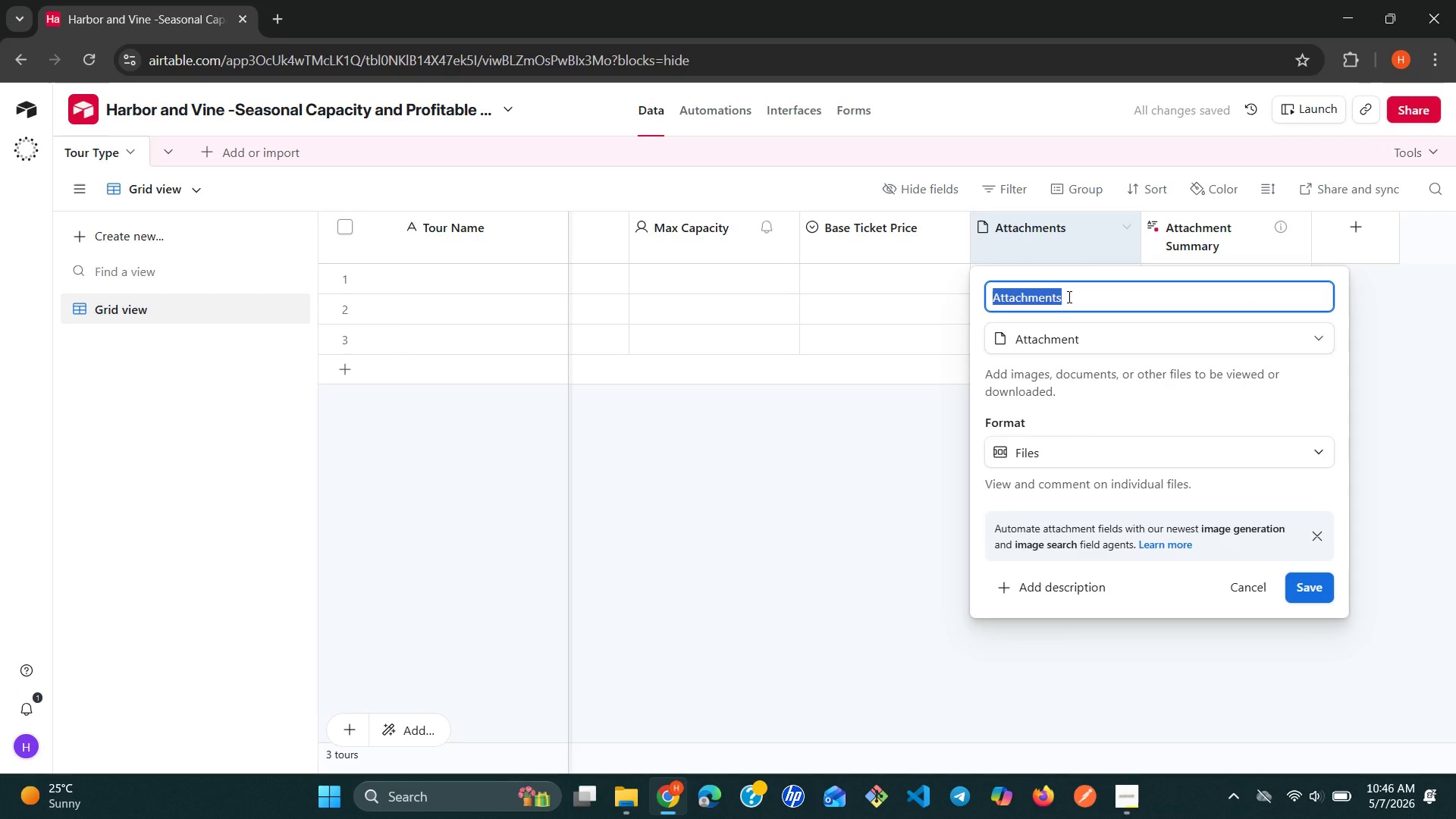 
key(Backspace)
 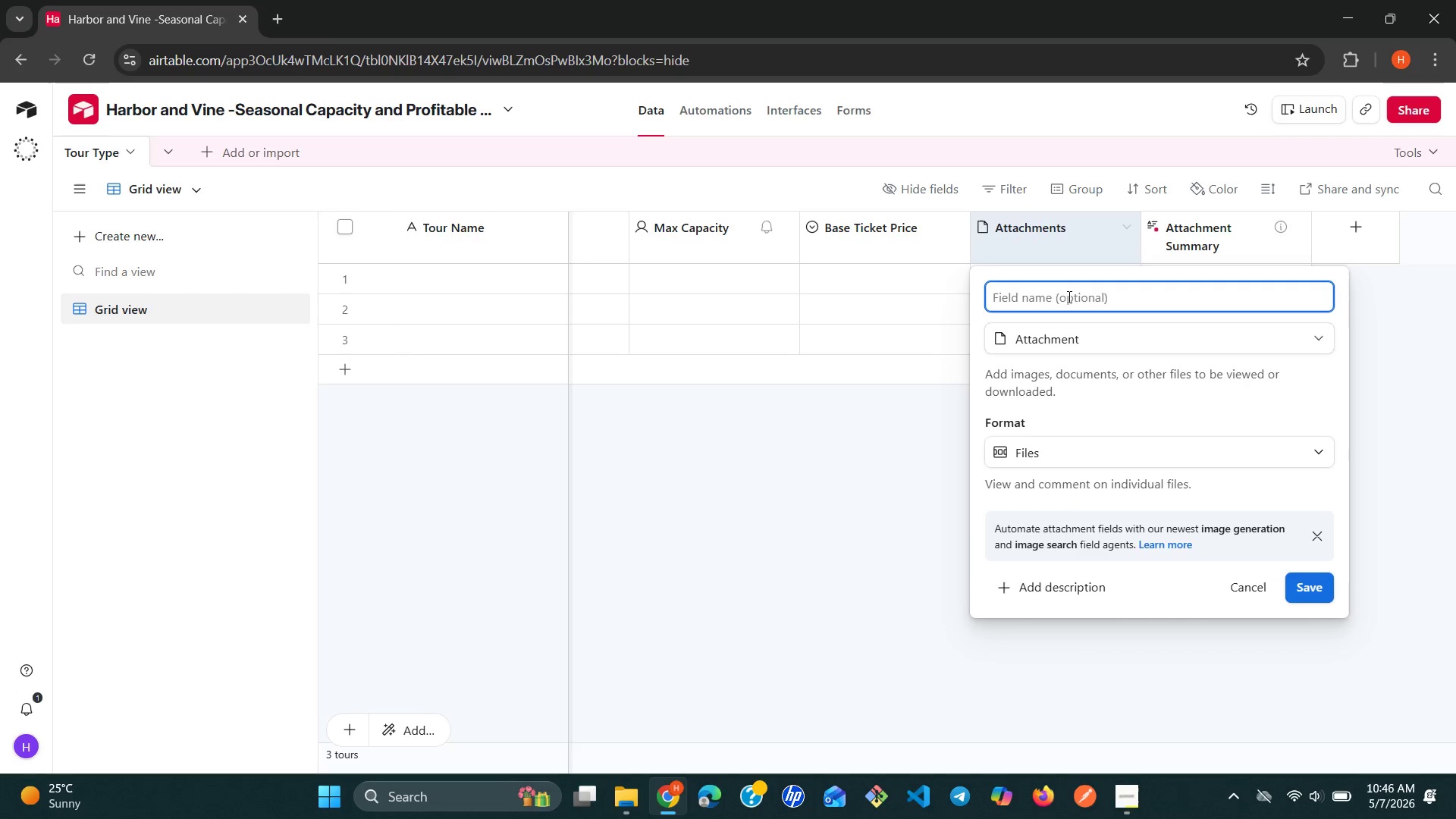 
wait(30.14)
 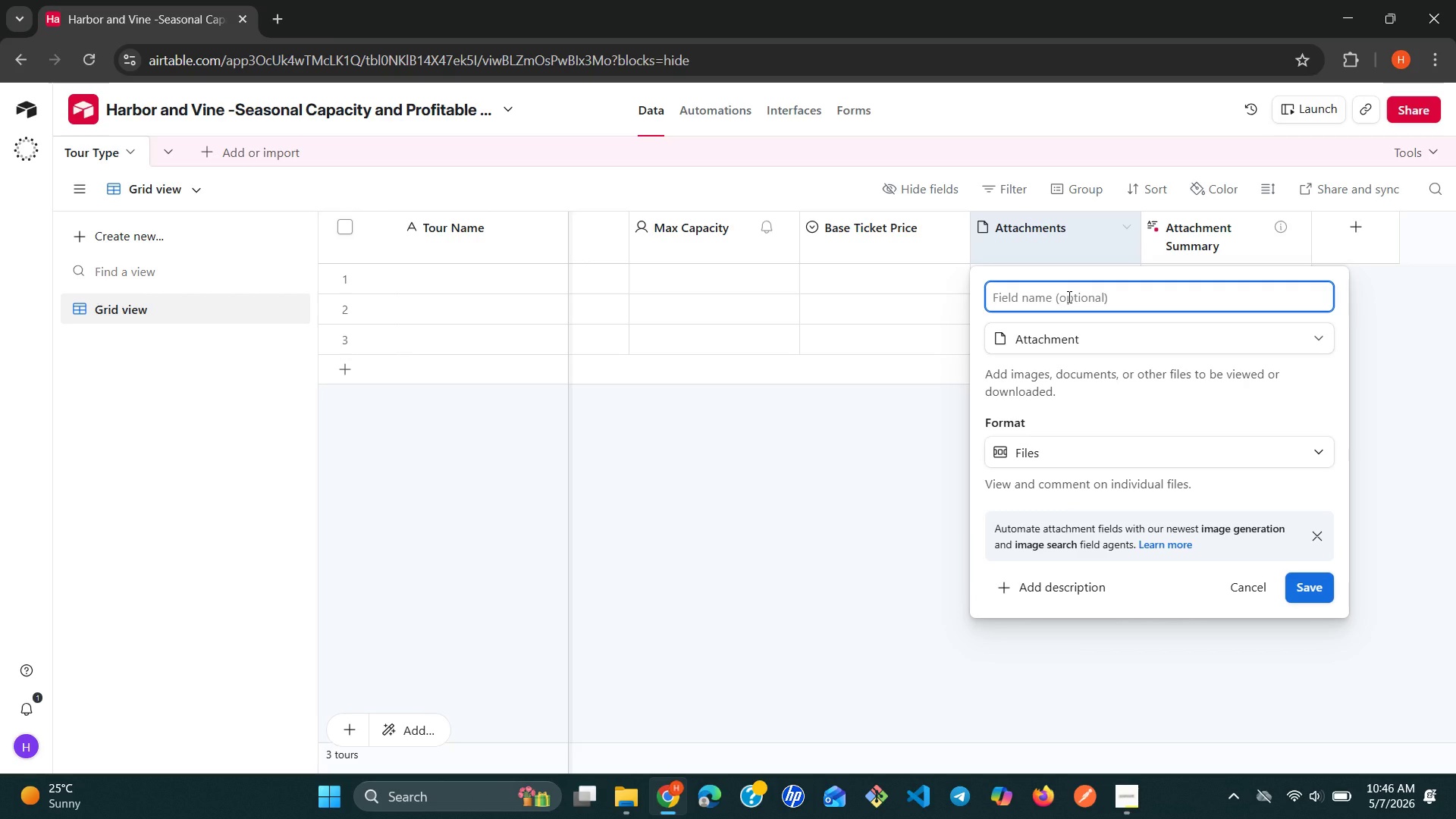 
type(Fixd Overhead )
 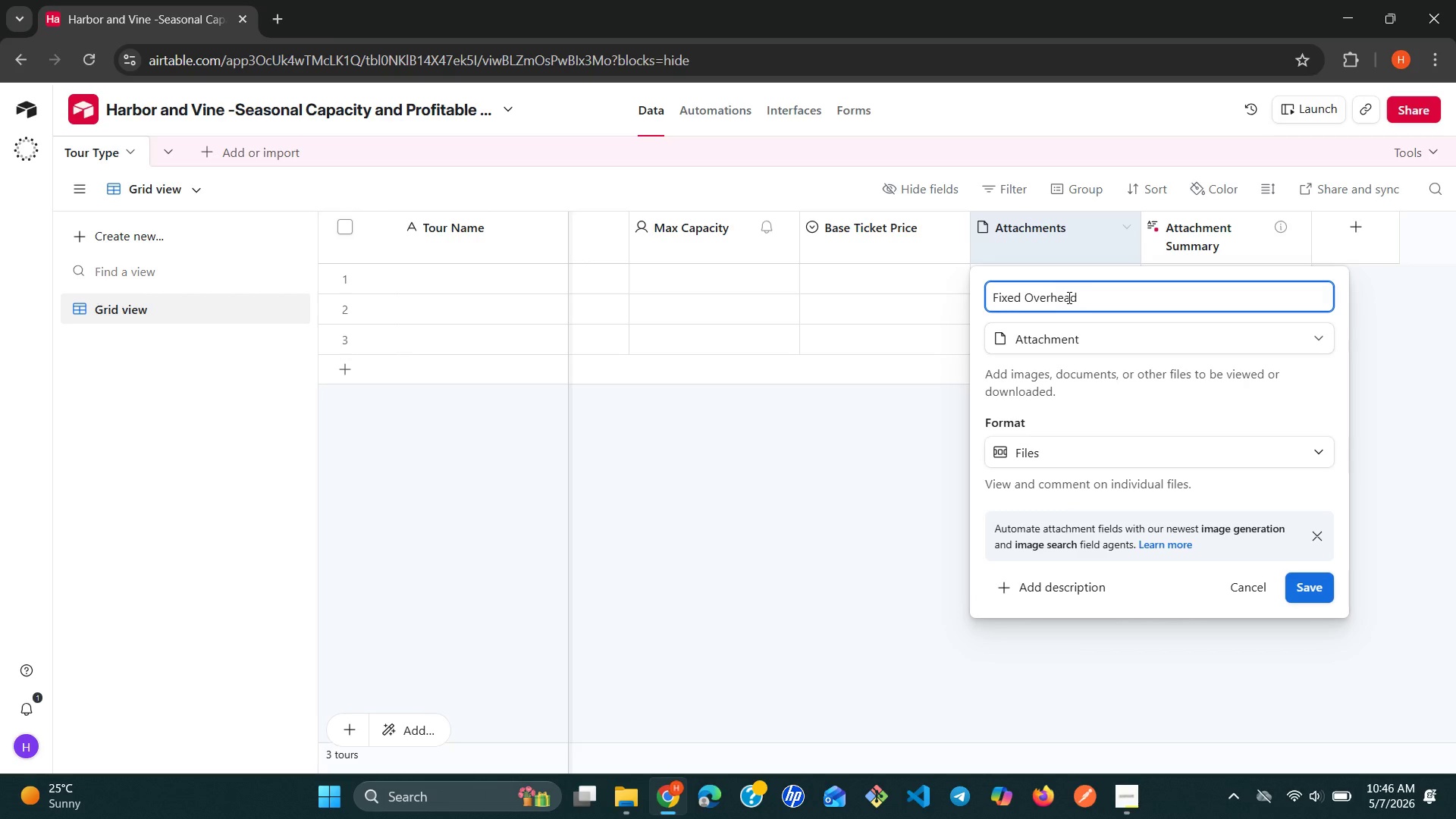 
type(Per)
 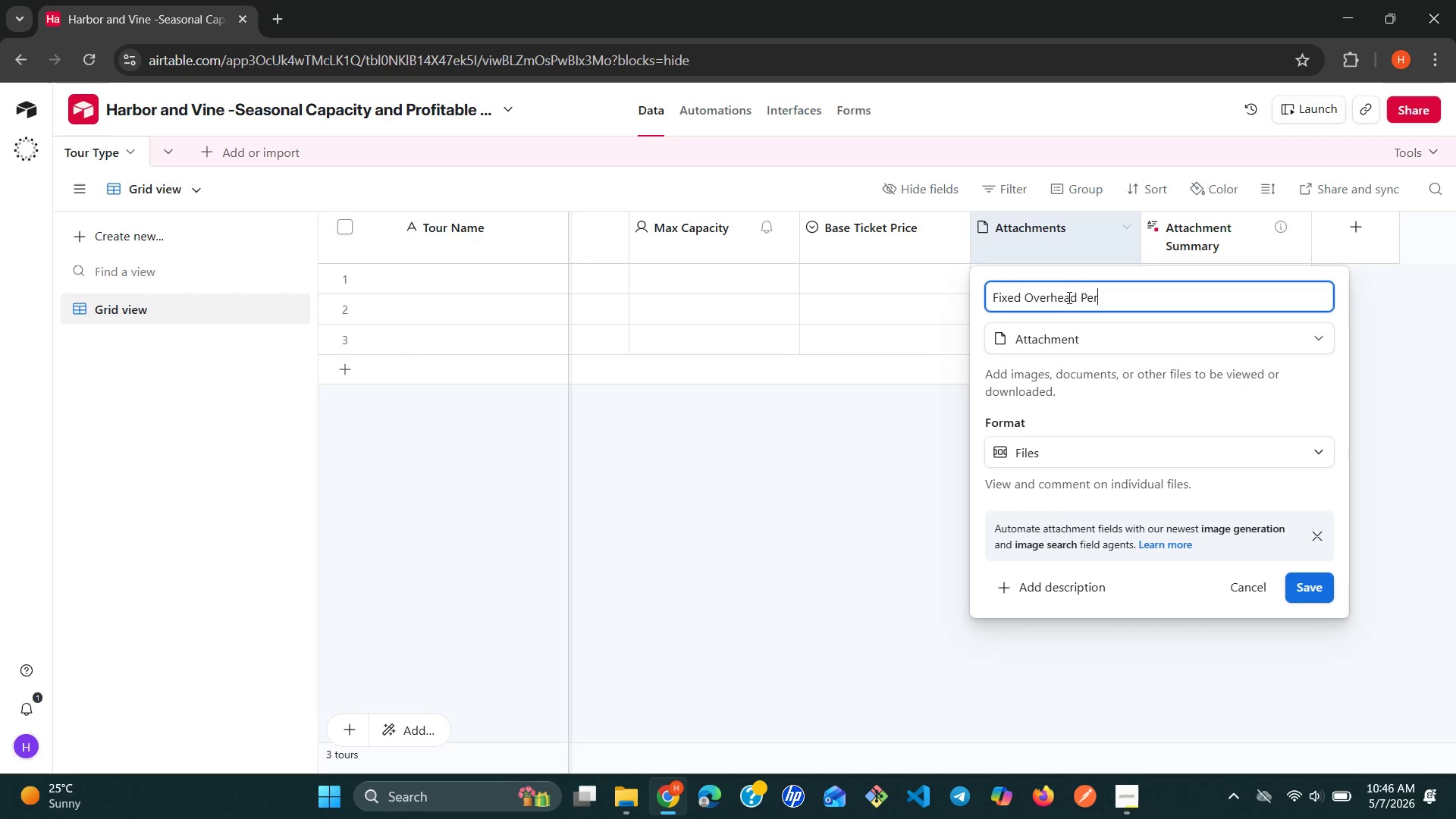 
type(Tour)
 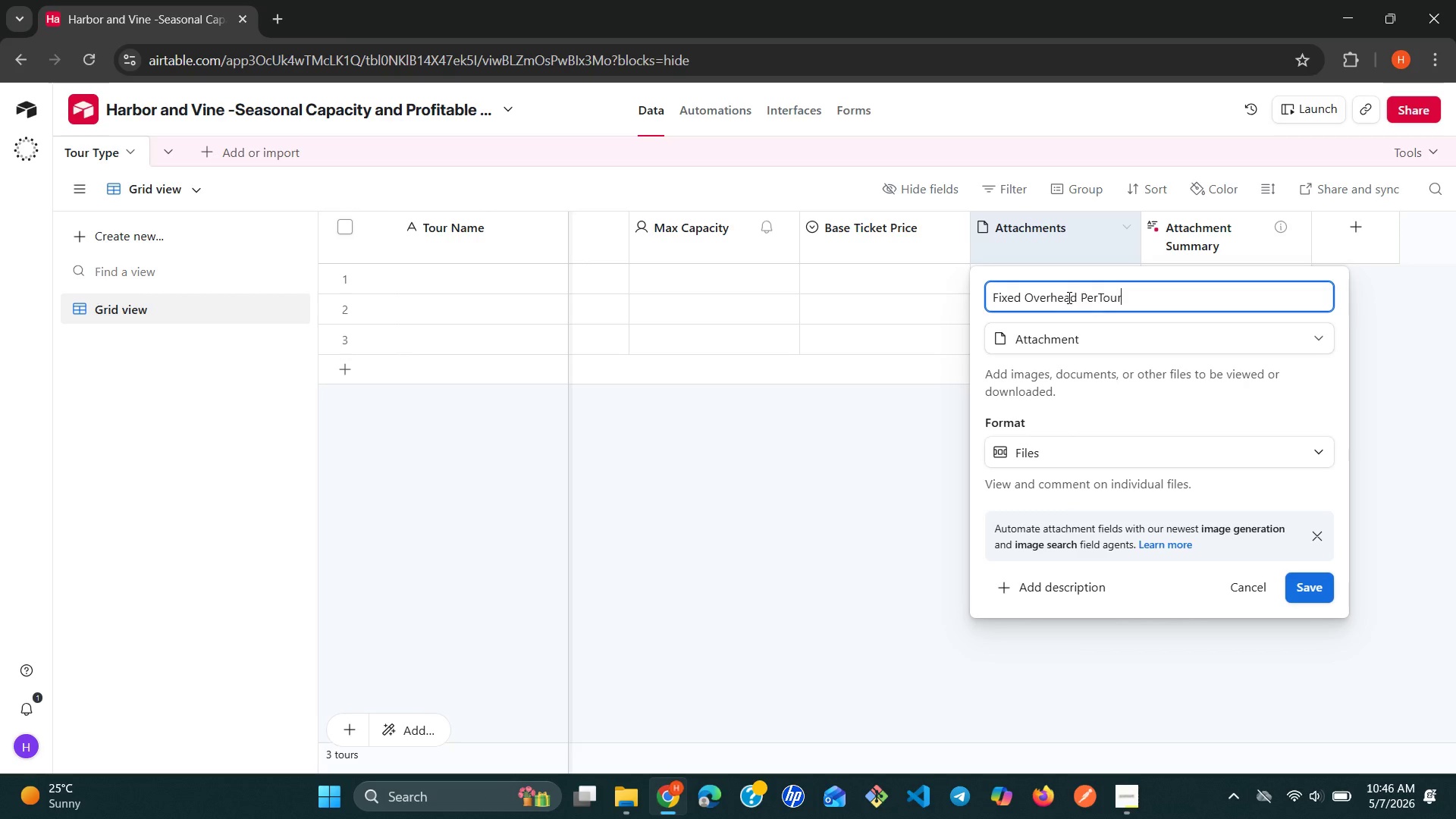 
key(ArrowLeft)
 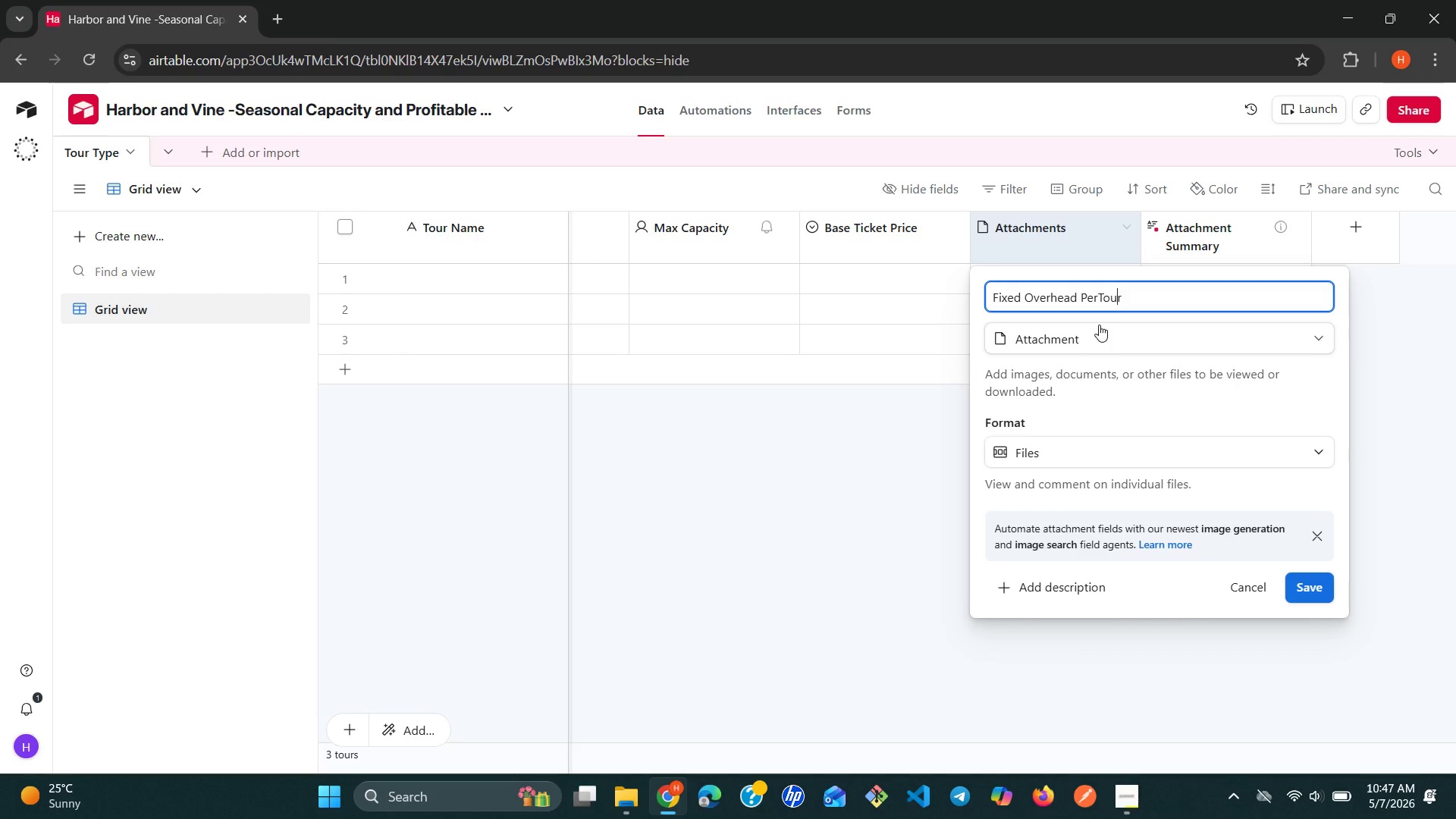 
key(ArrowLeft)
 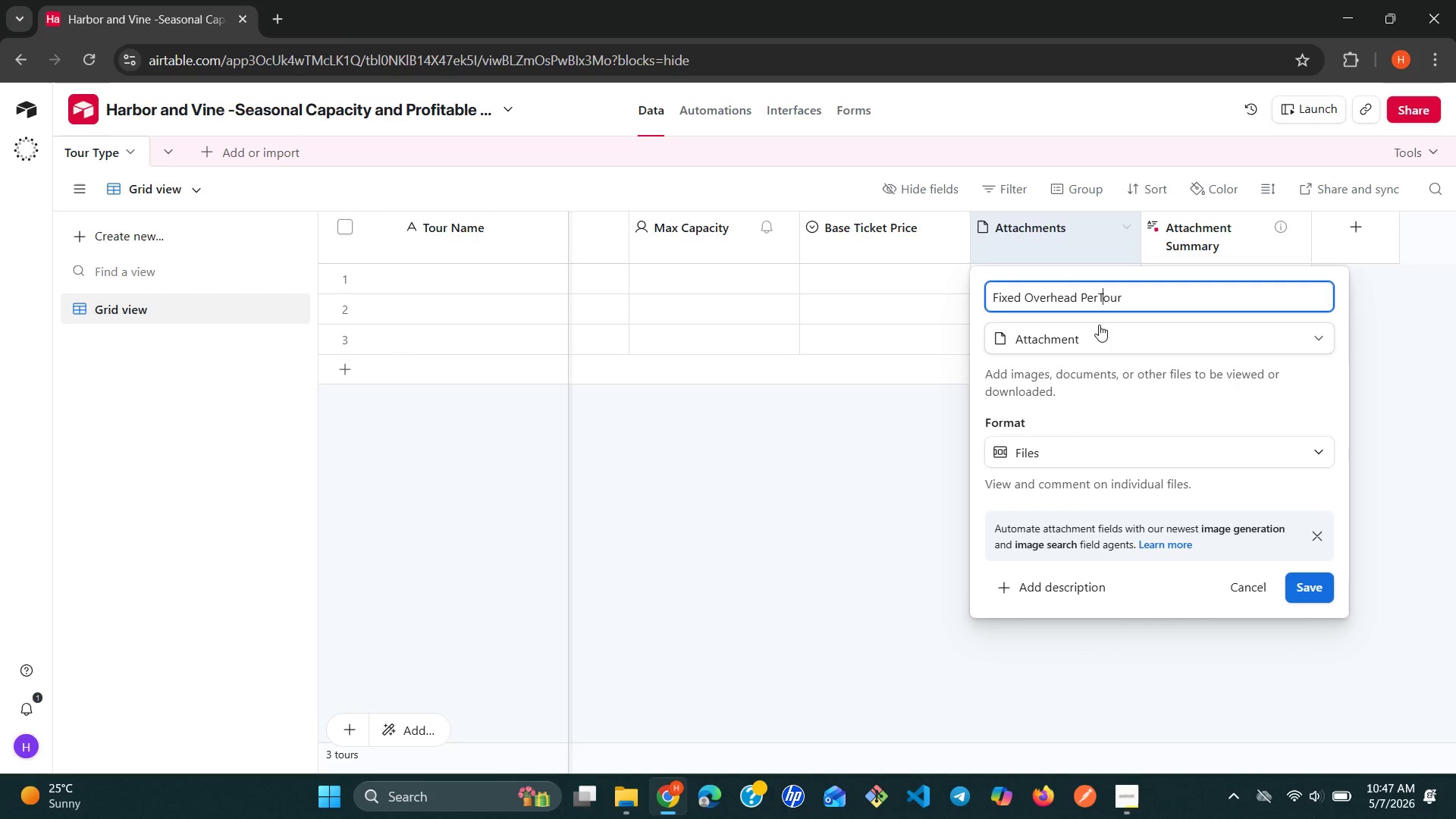 
key(ArrowLeft)
 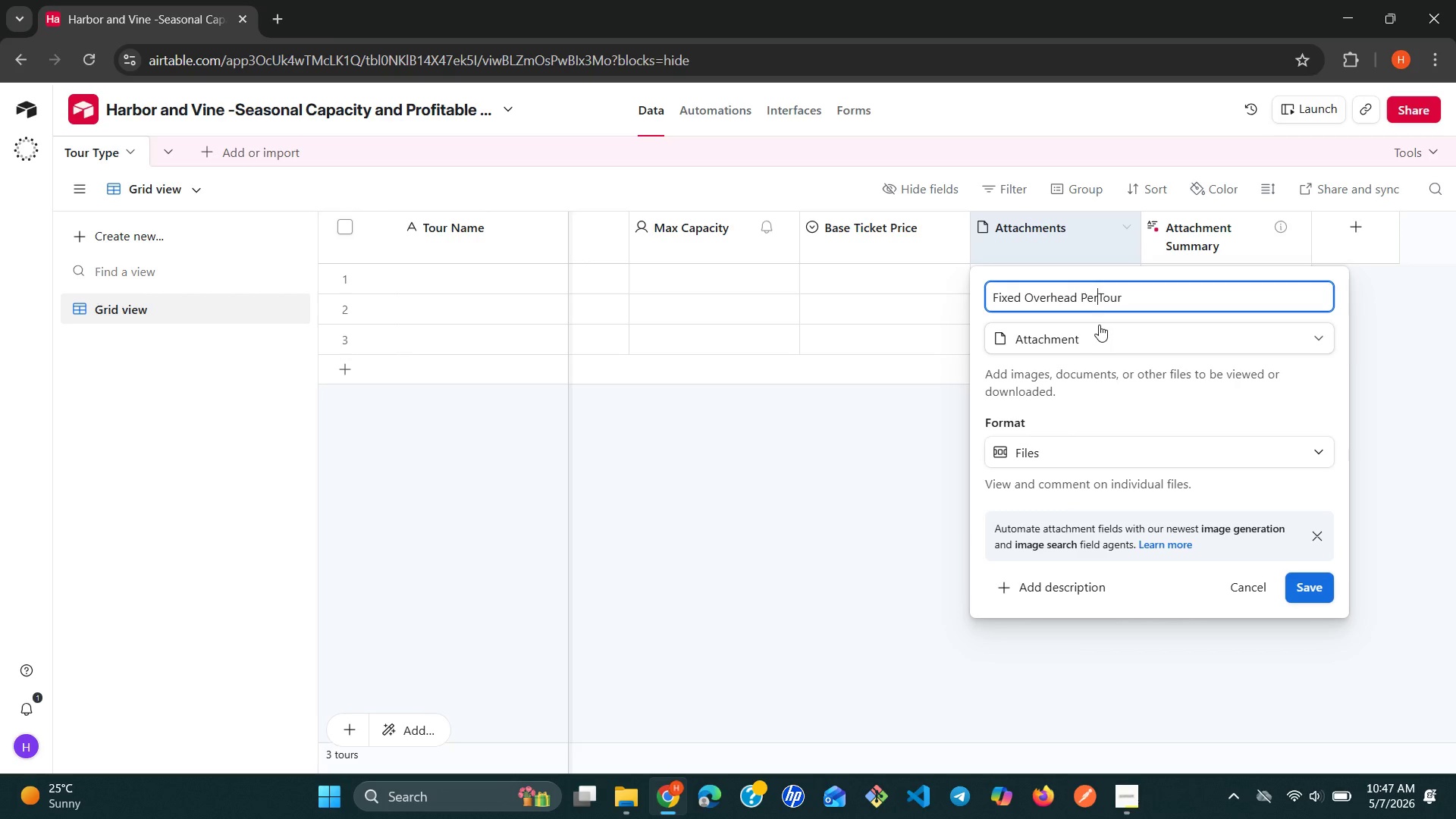 
key(ArrowLeft)
 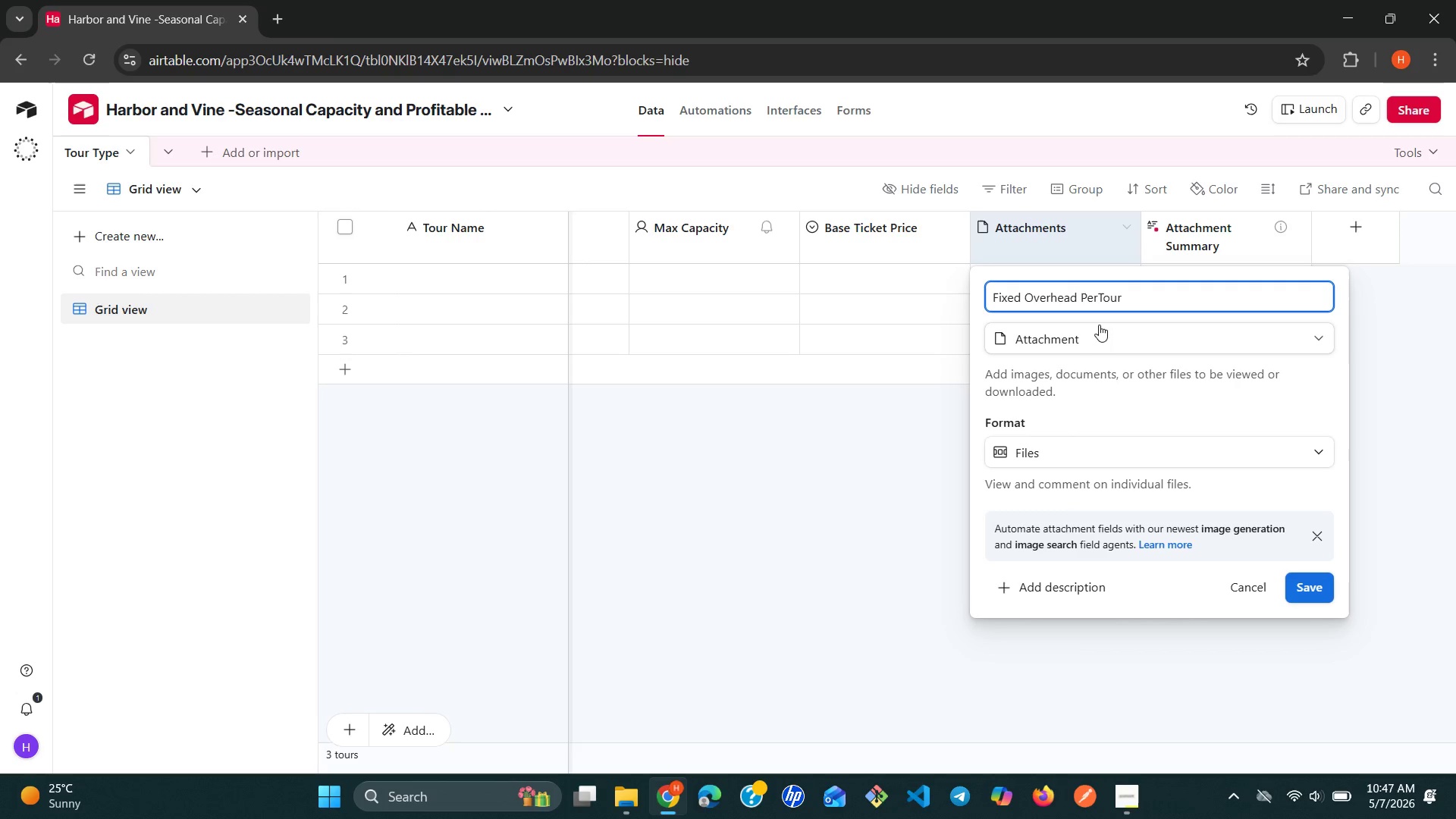 
key(Space)
 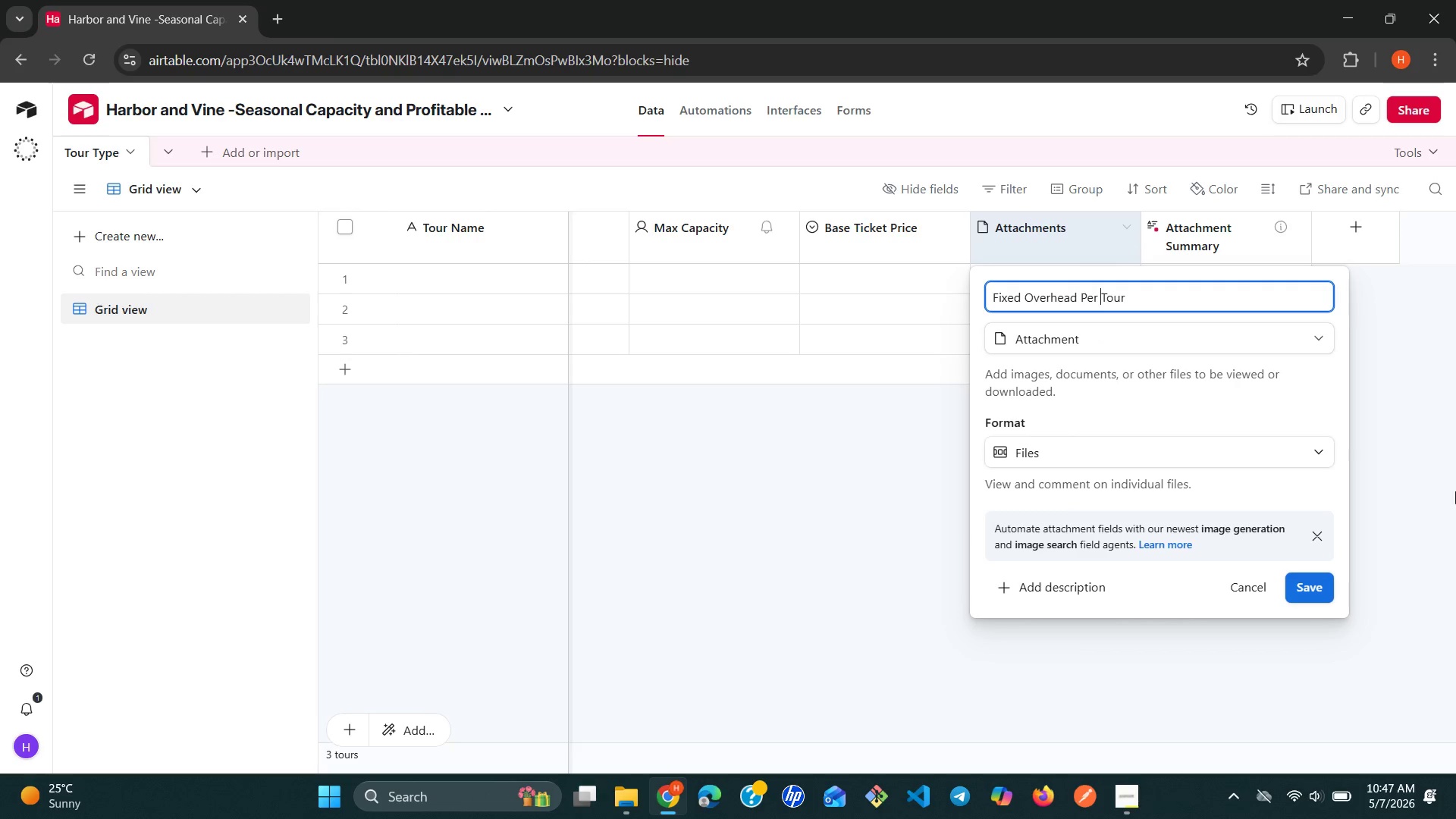 
wait(5.99)
 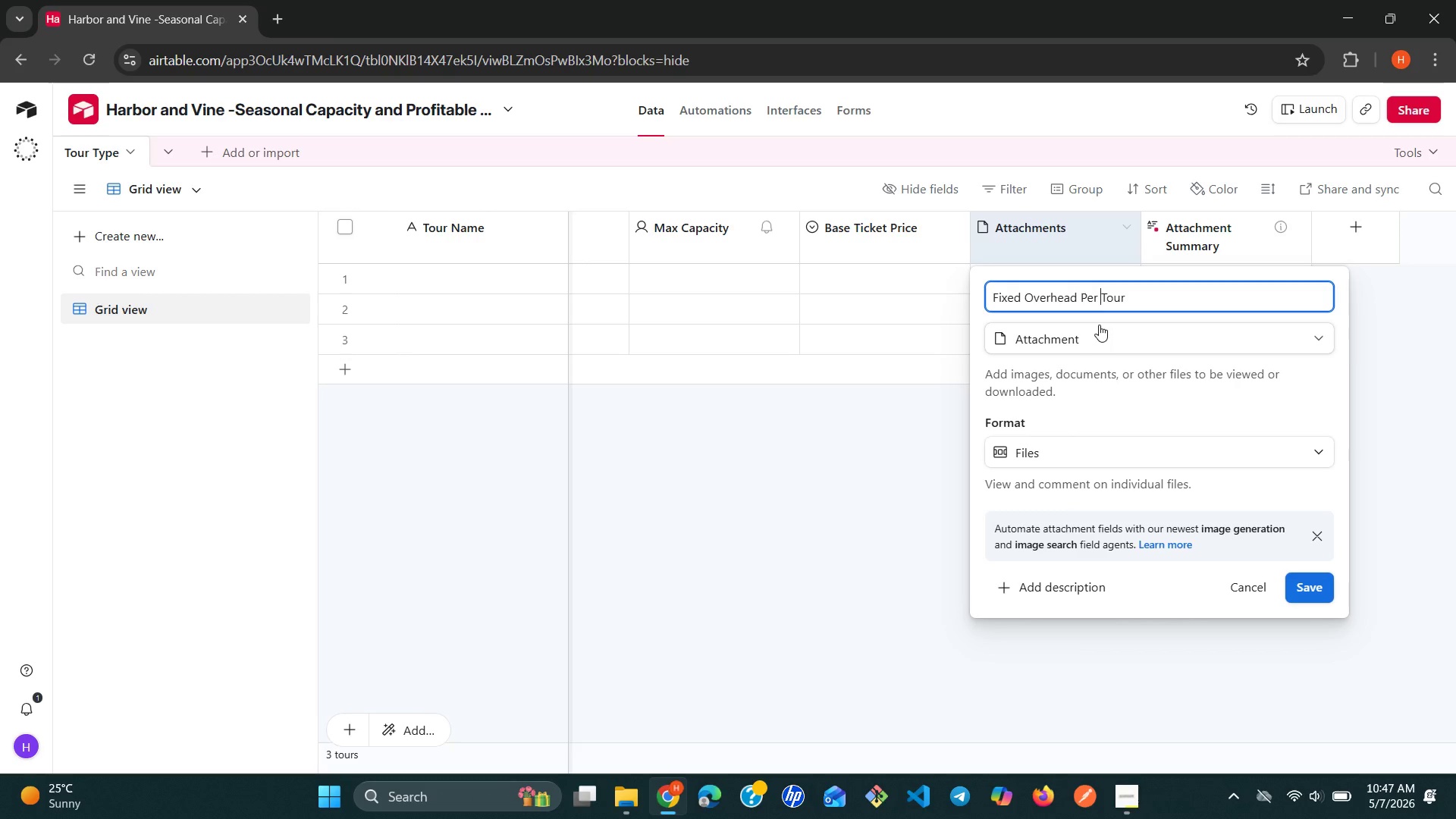 
left_click([1309, 592])
 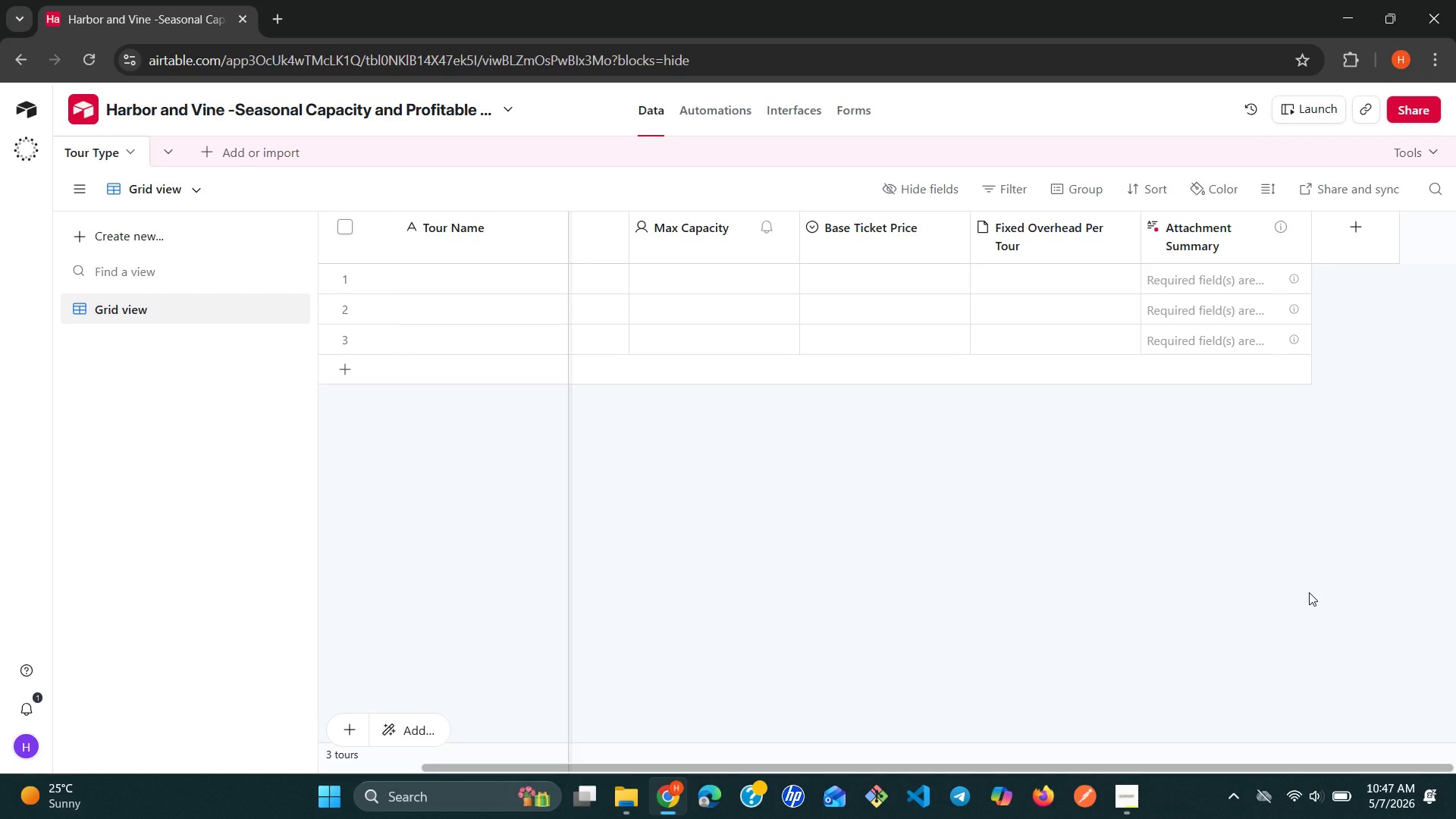 
wait(26.19)
 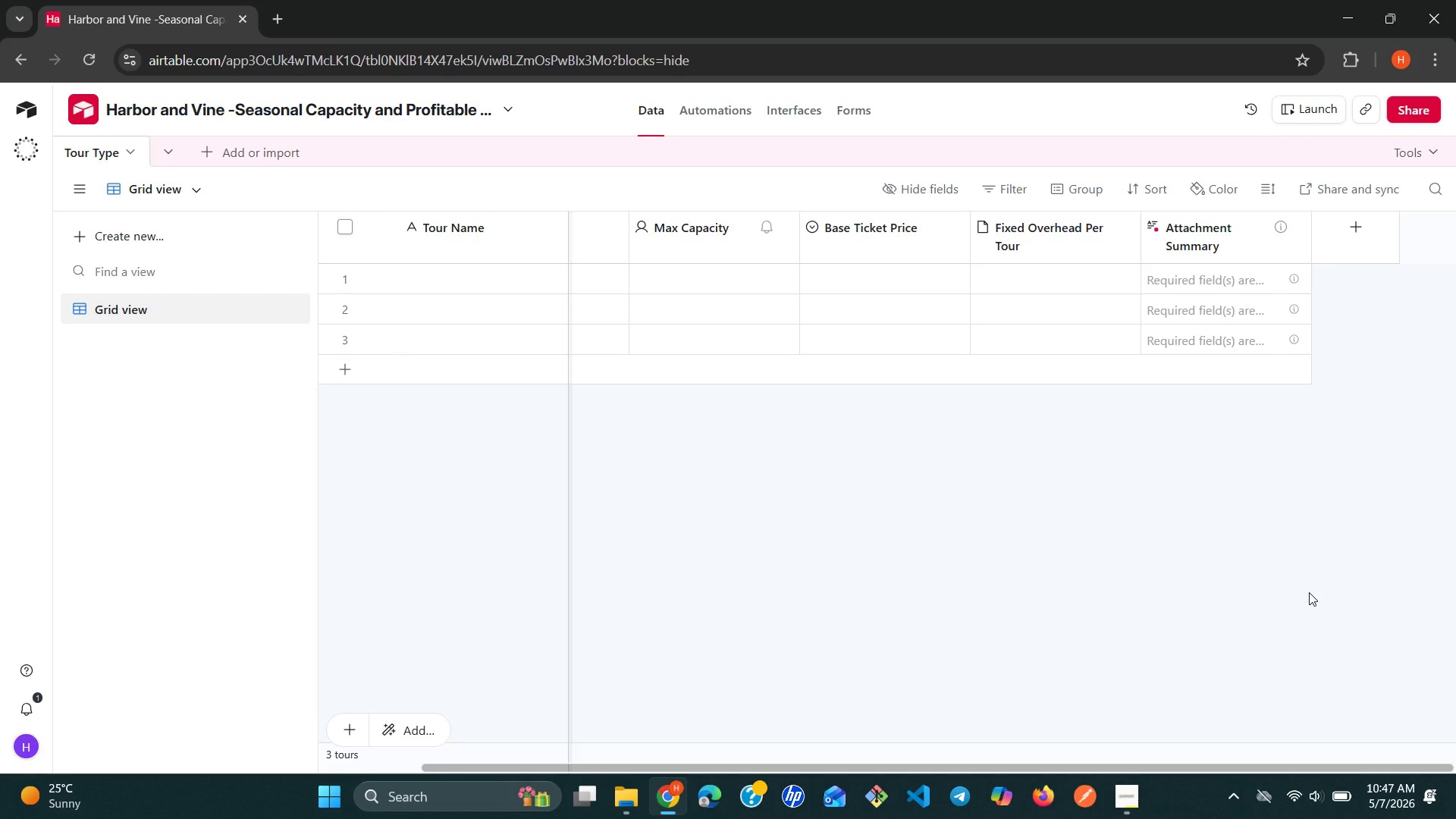 
left_click([497, 268])
 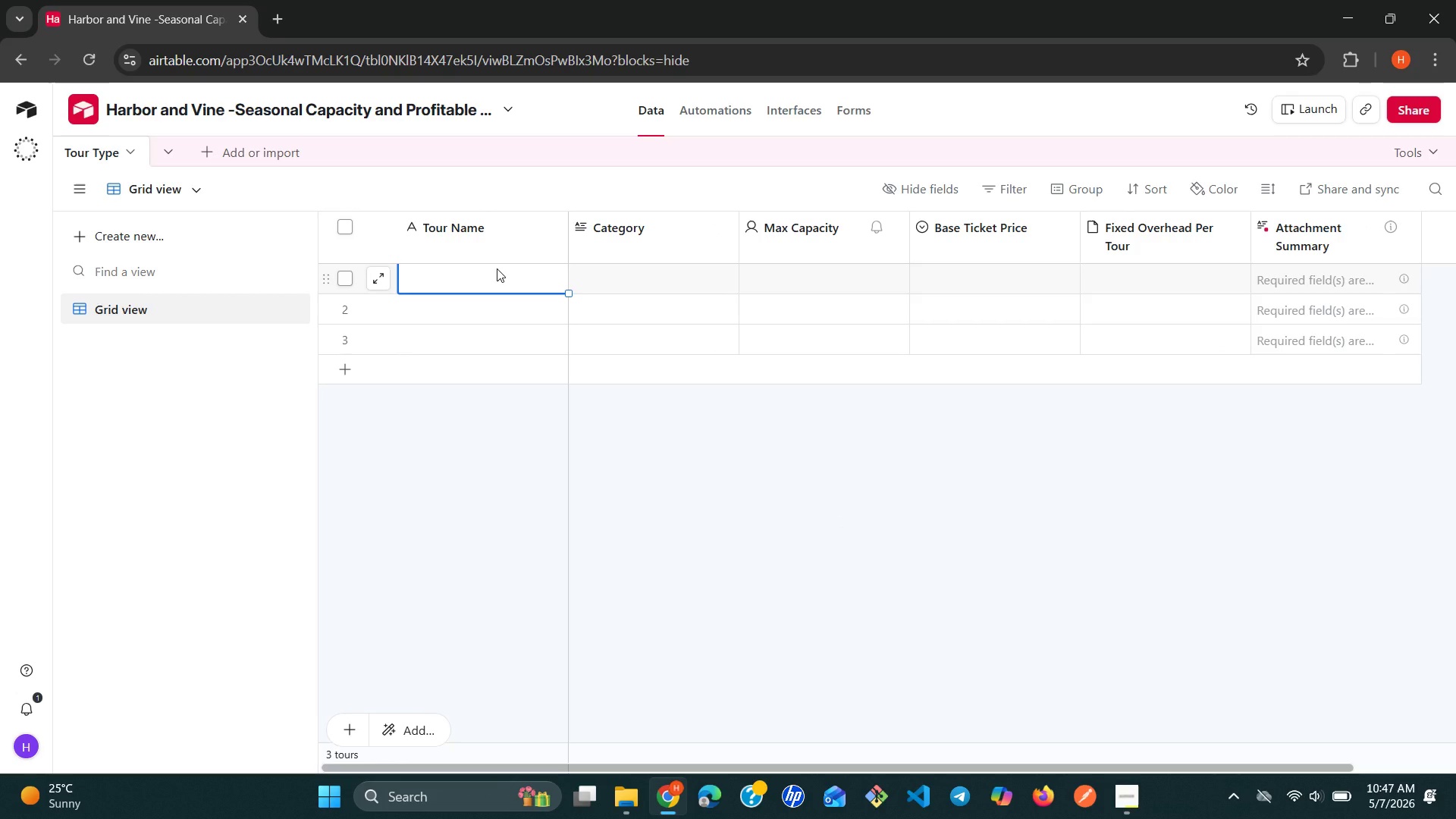 
wait(23.07)
 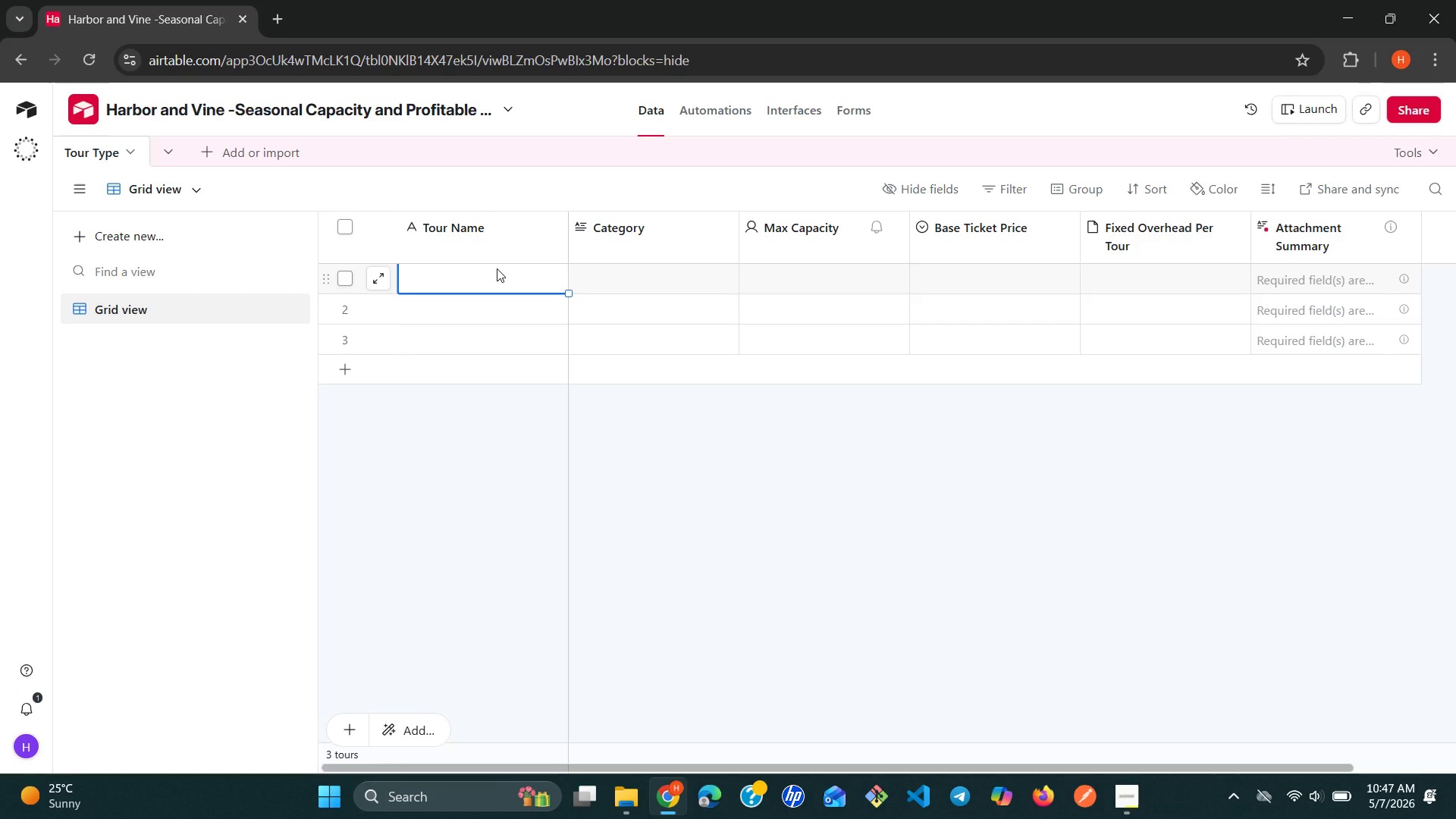 
mouse_move([1259, 240])
 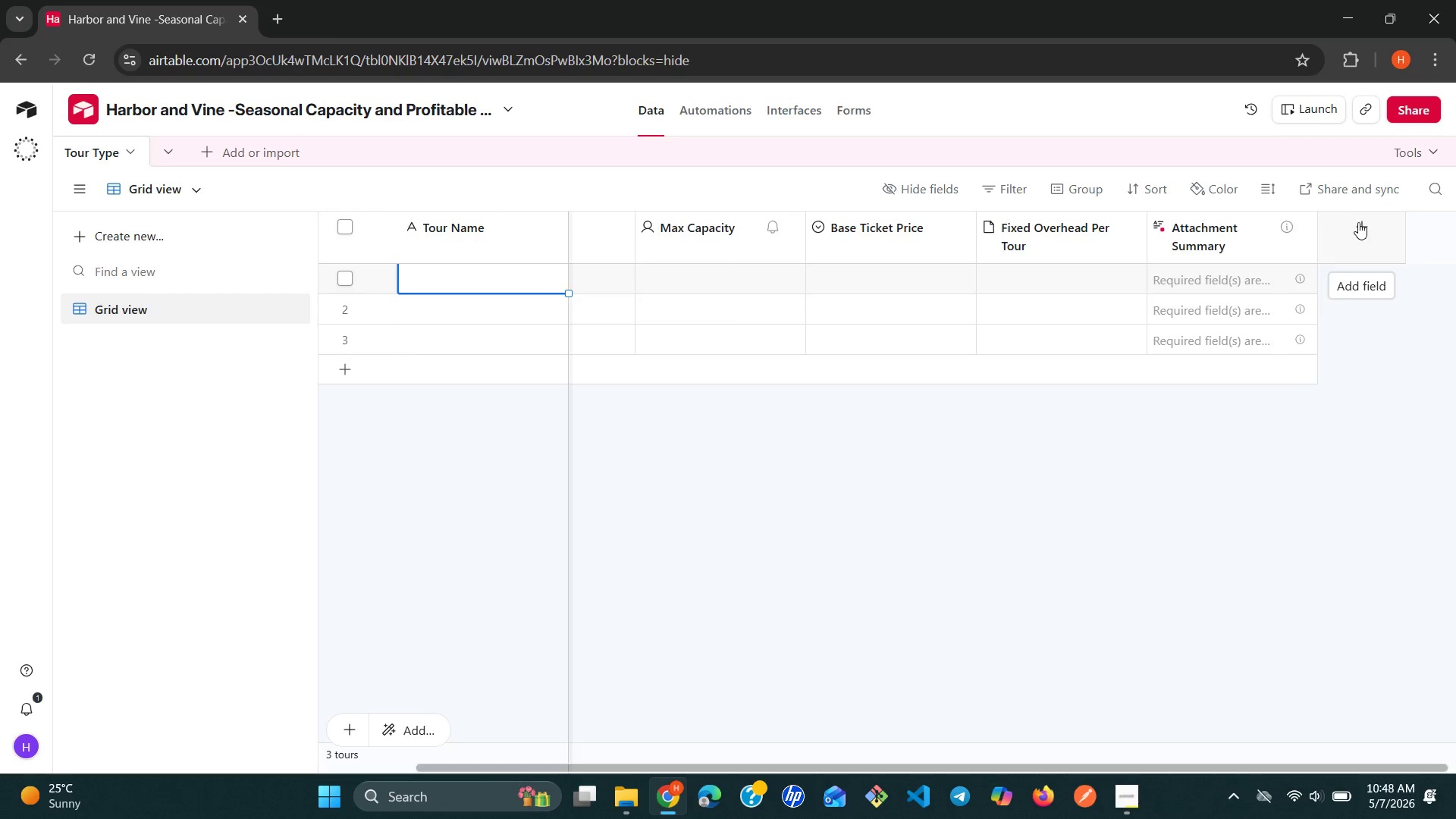 
left_click([1359, 222])
 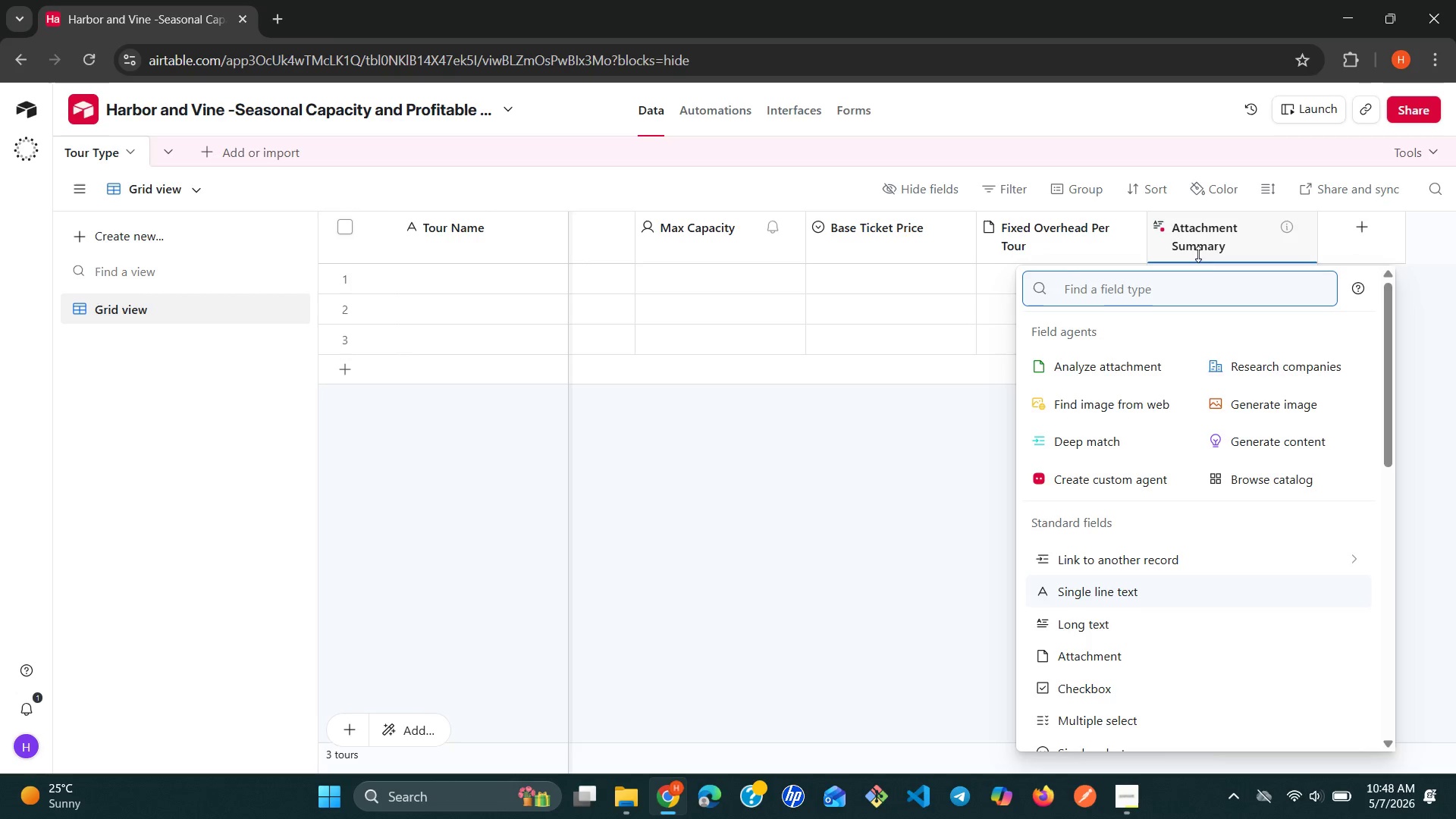 
left_click([1216, 227])
 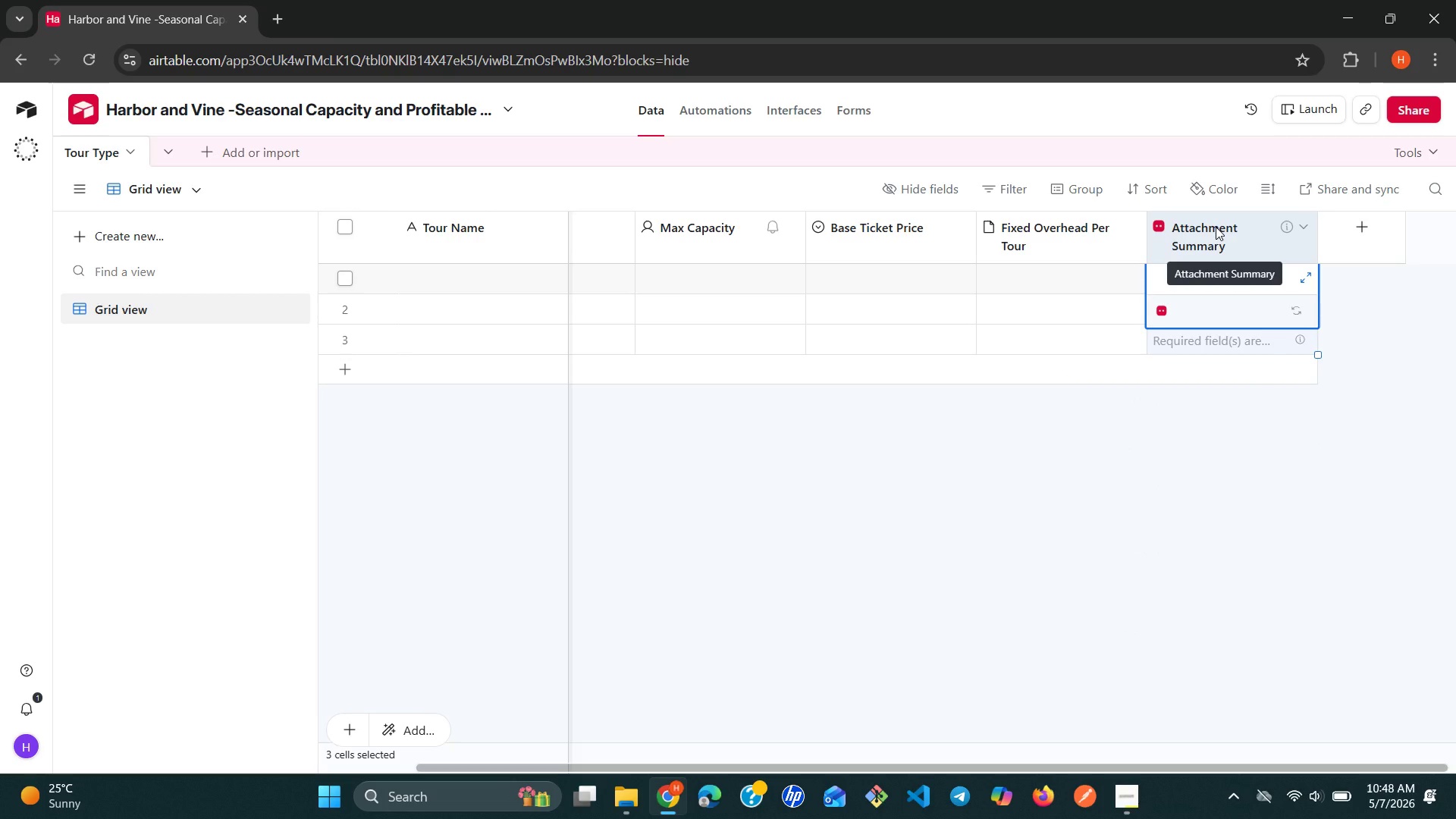 
double_click([1216, 227])
 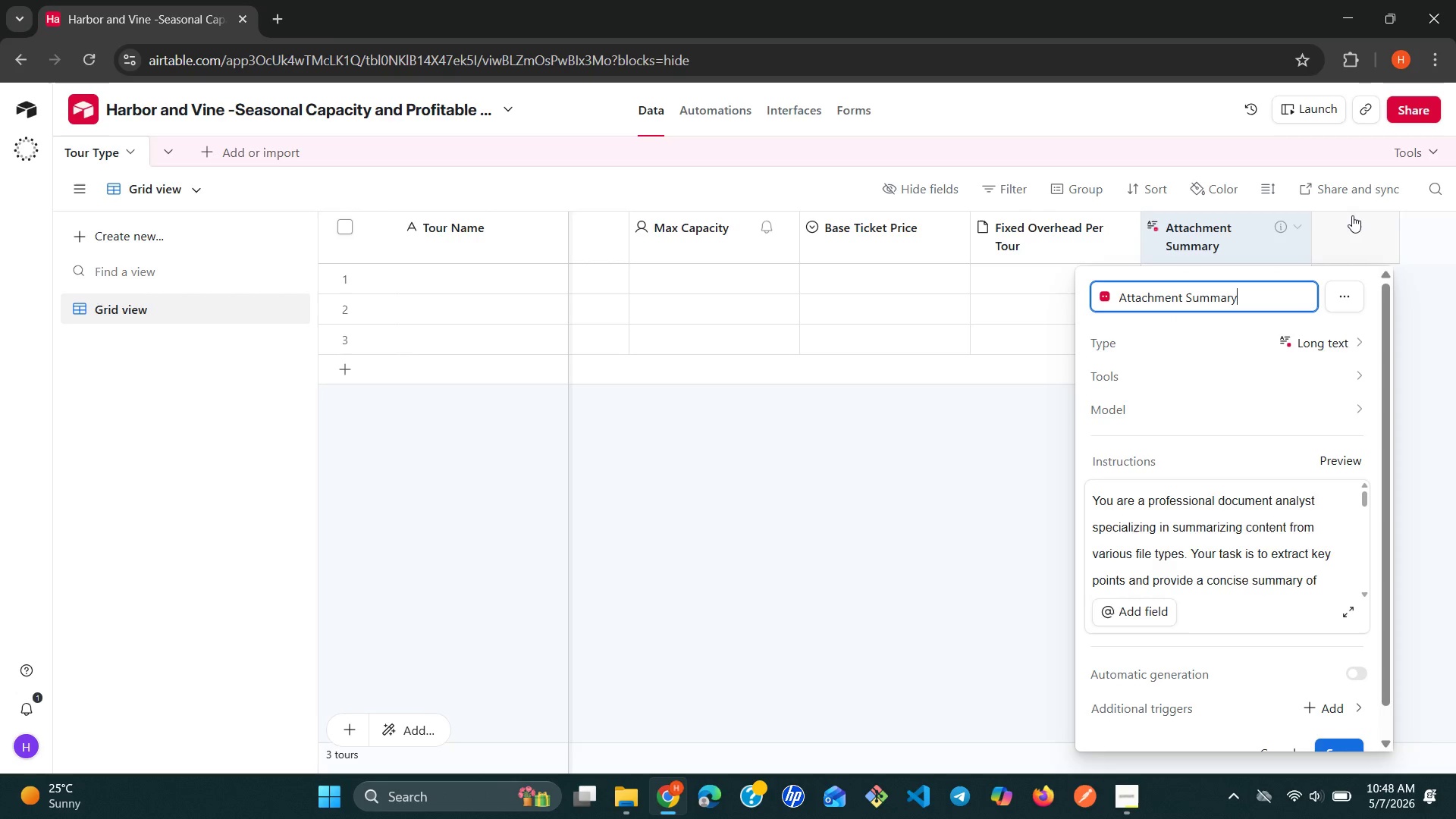 
left_click([1357, 215])
 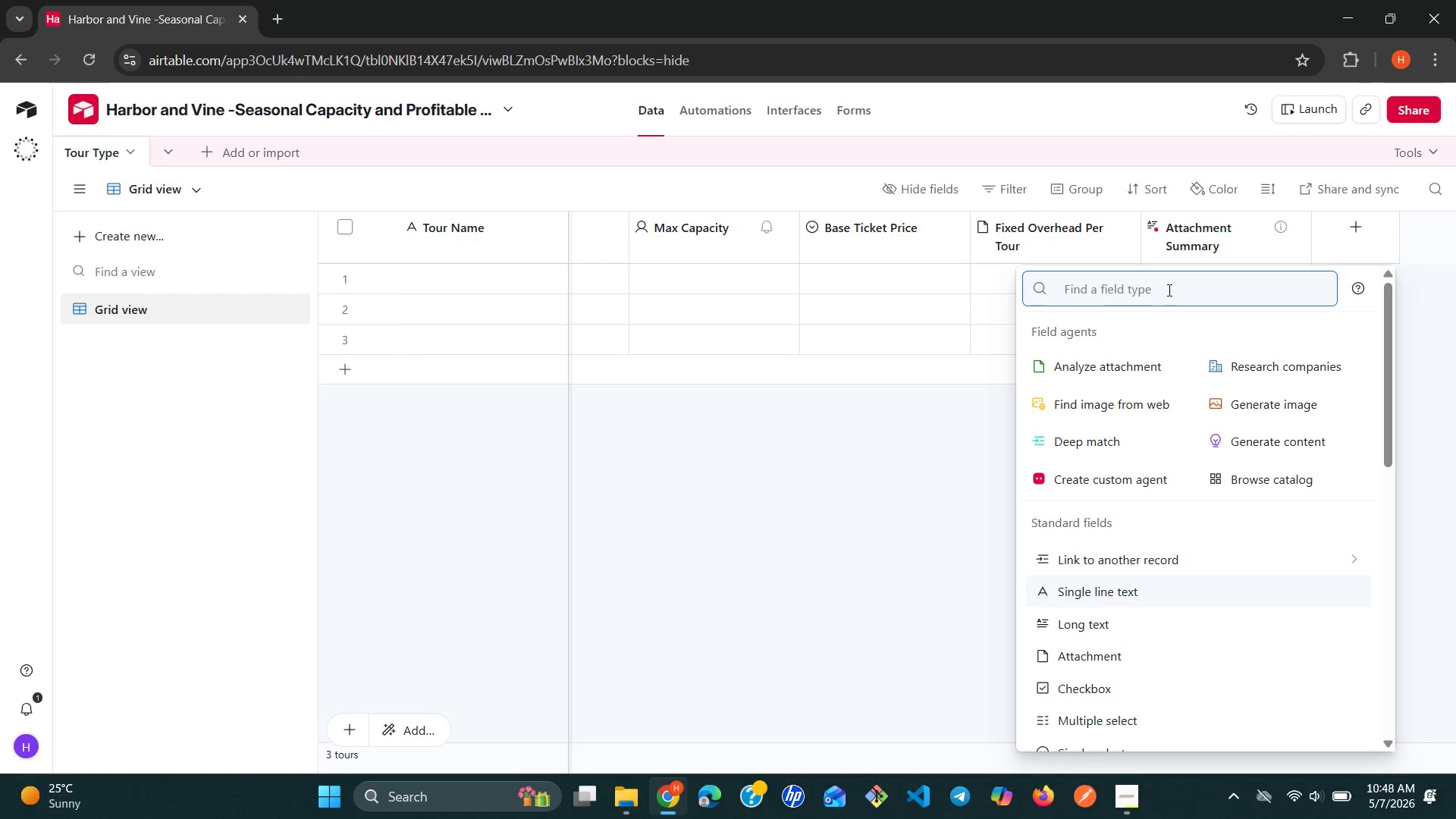 
left_click([1163, 290])
 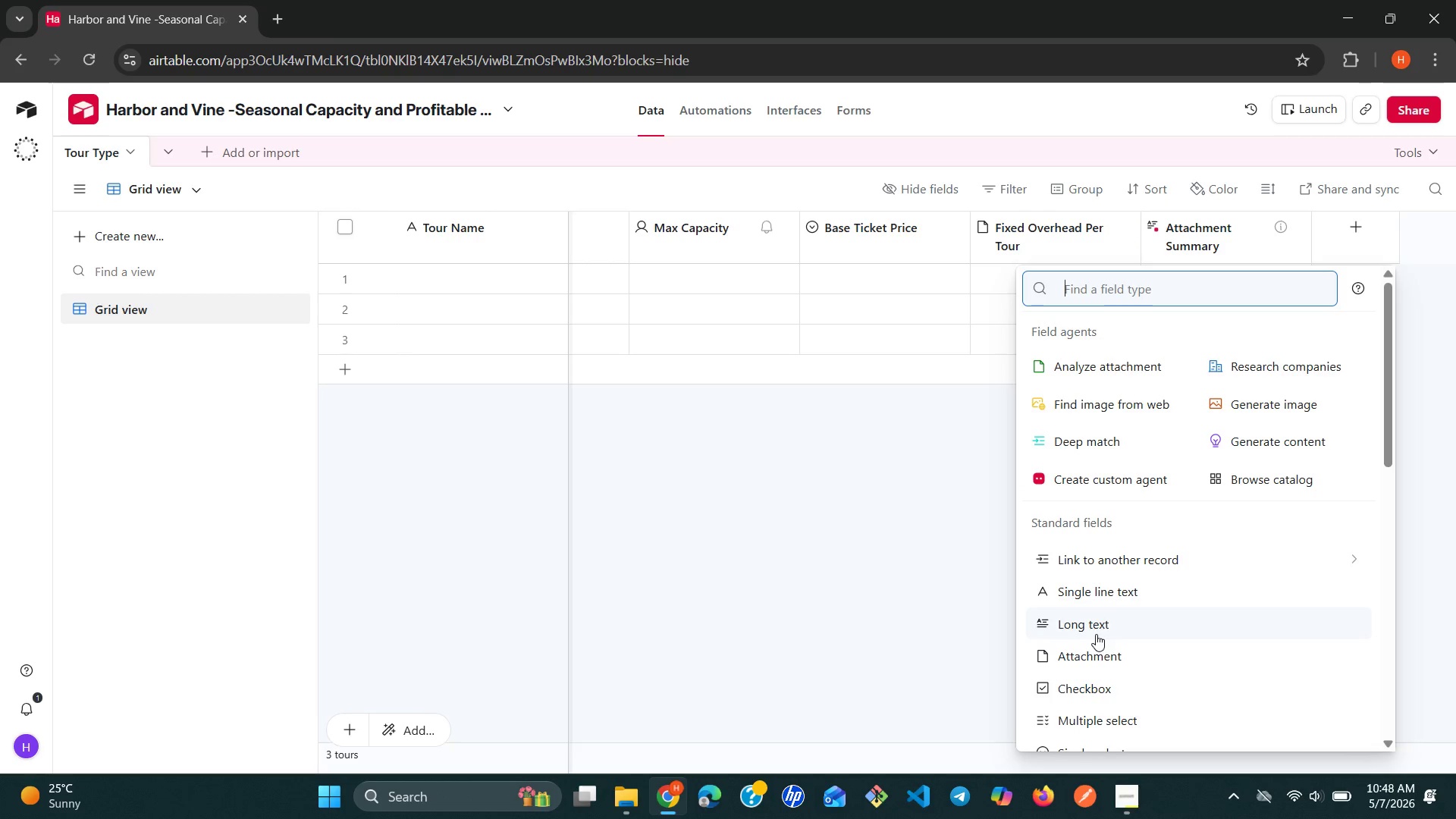 
left_click([1094, 621])
 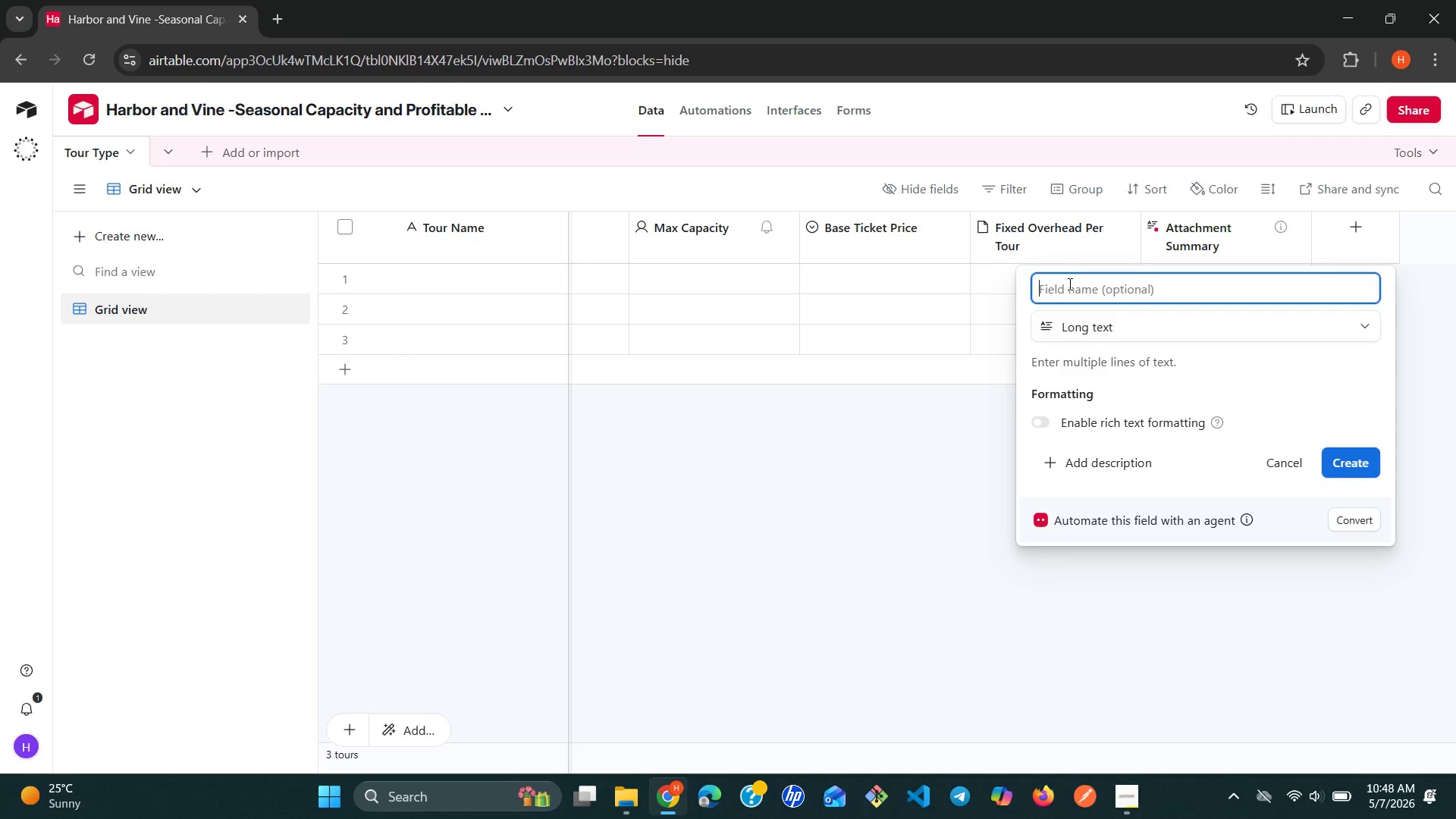 
left_click([1068, 293])
 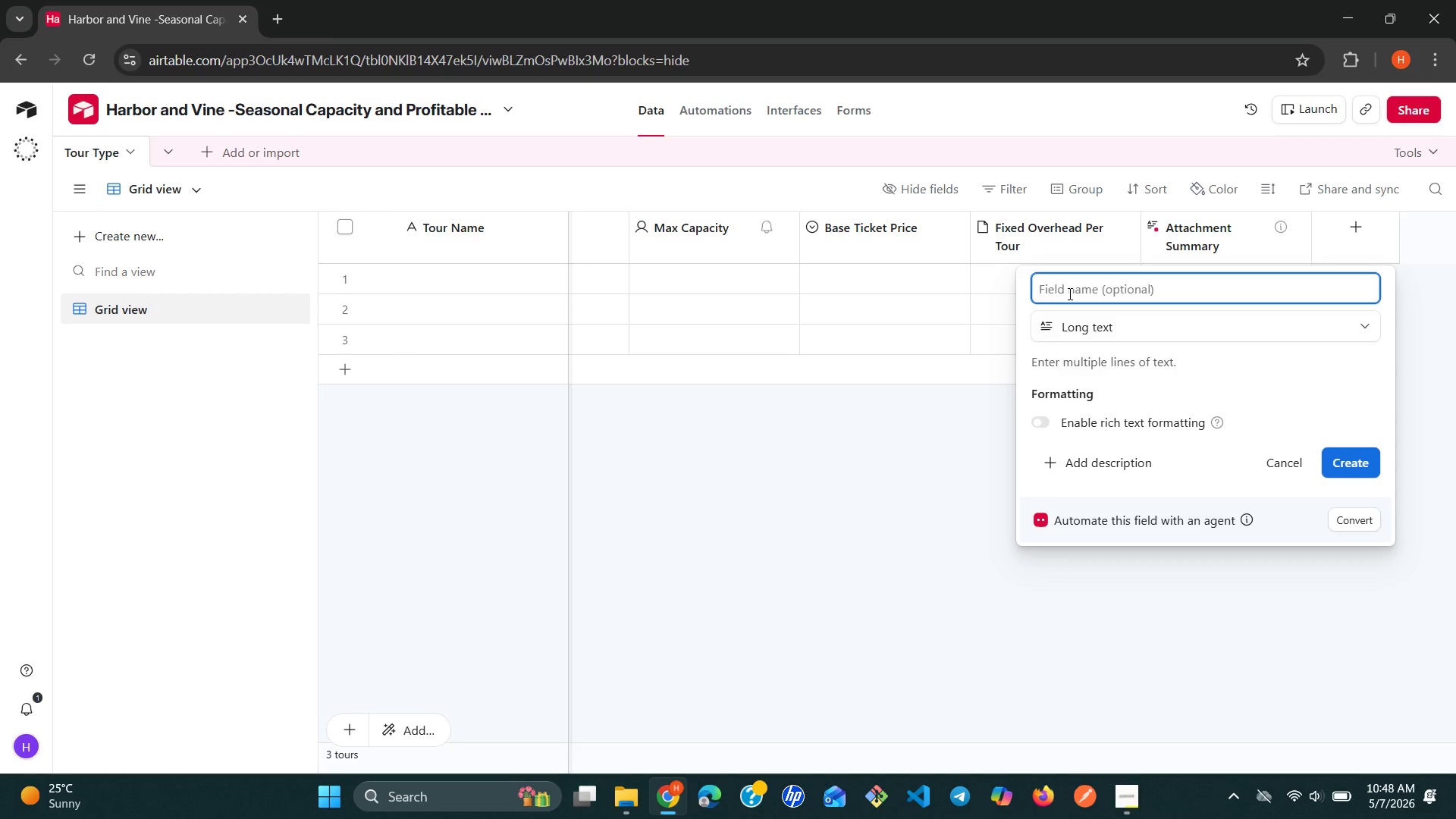 
type(n)
key(Backspace)
type(Note)
 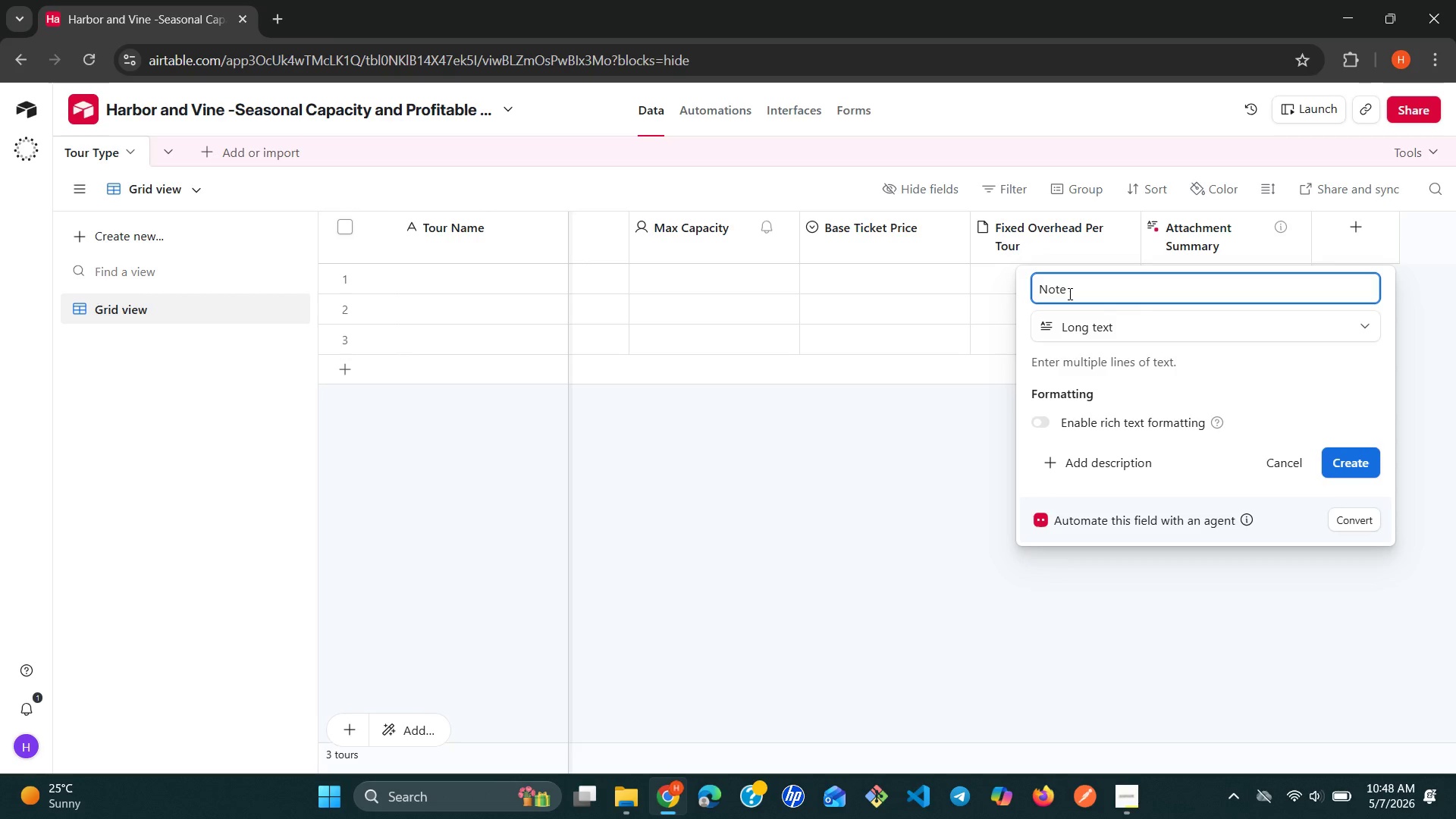 
left_click([1351, 452])
 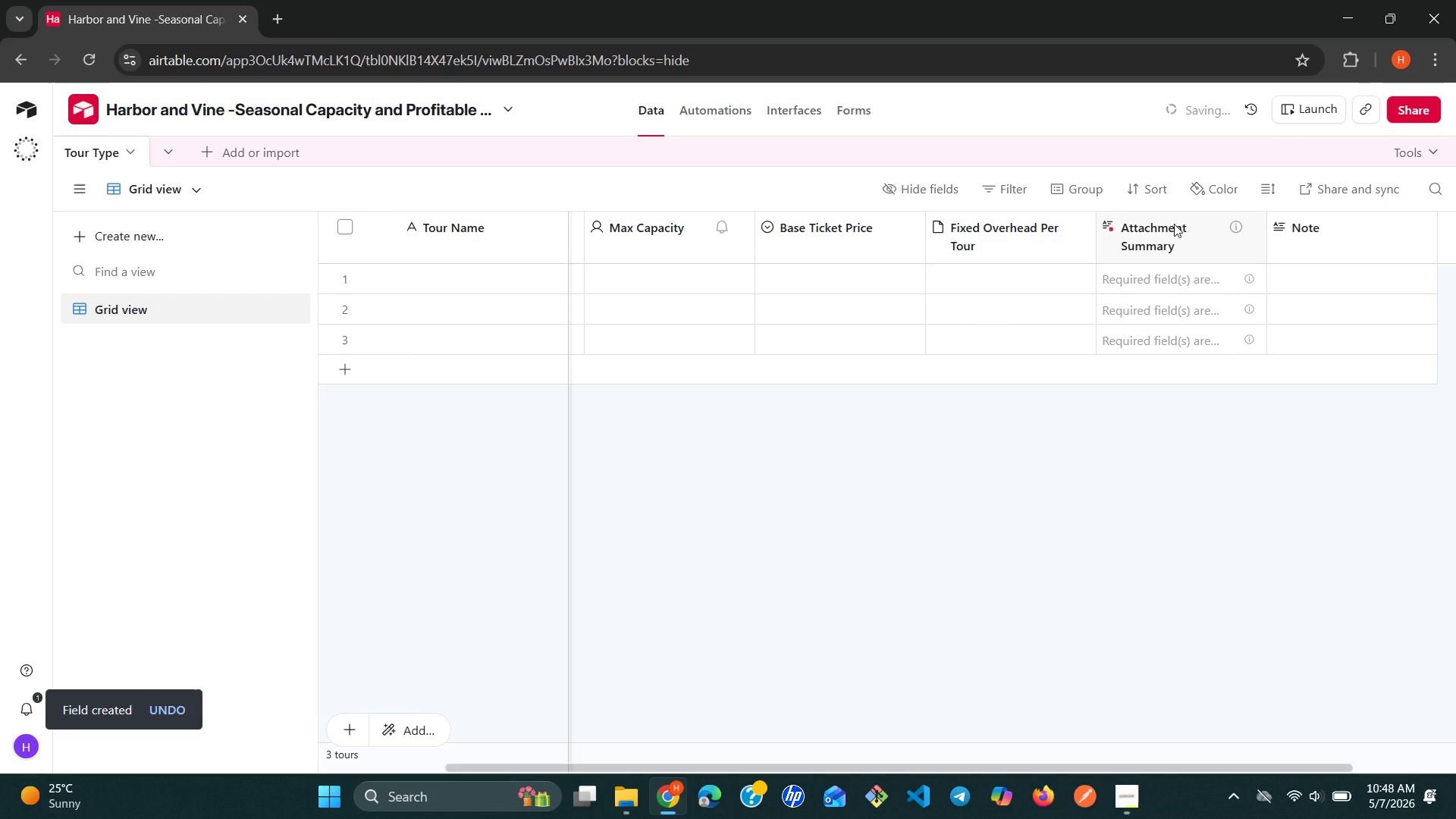 
left_click([1172, 233])
 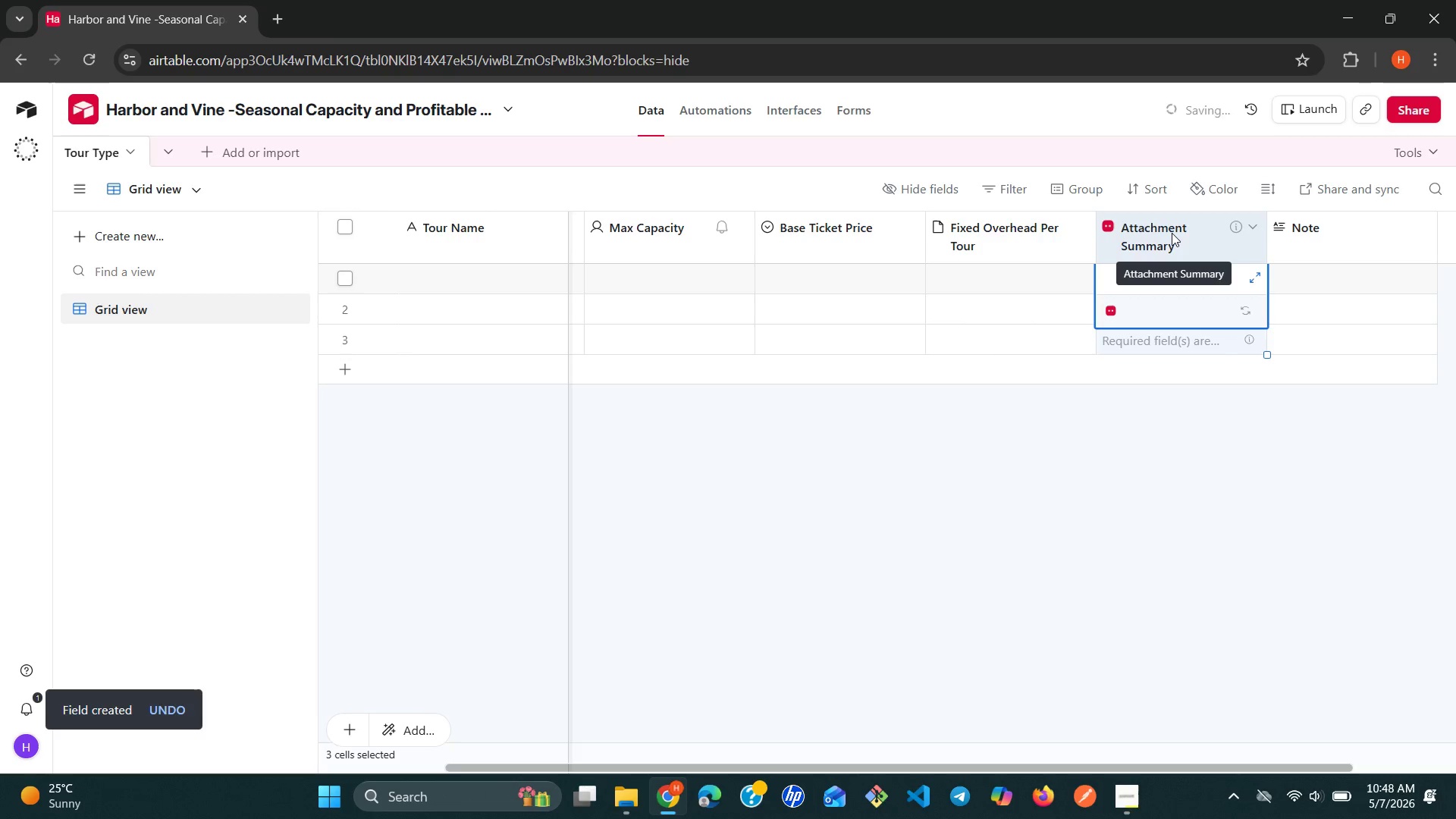 
double_click([1172, 233])
 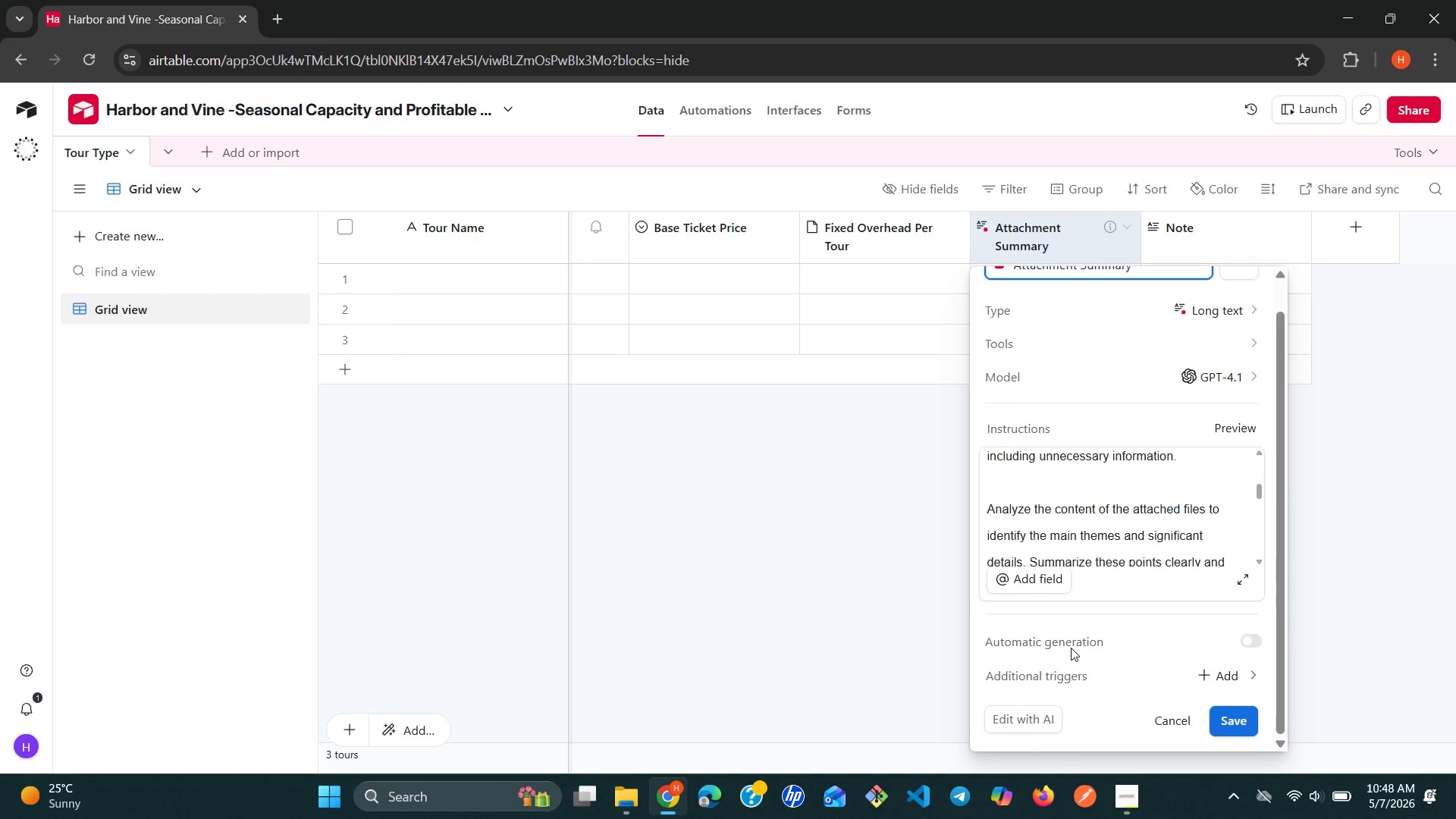 
wait(5.47)
 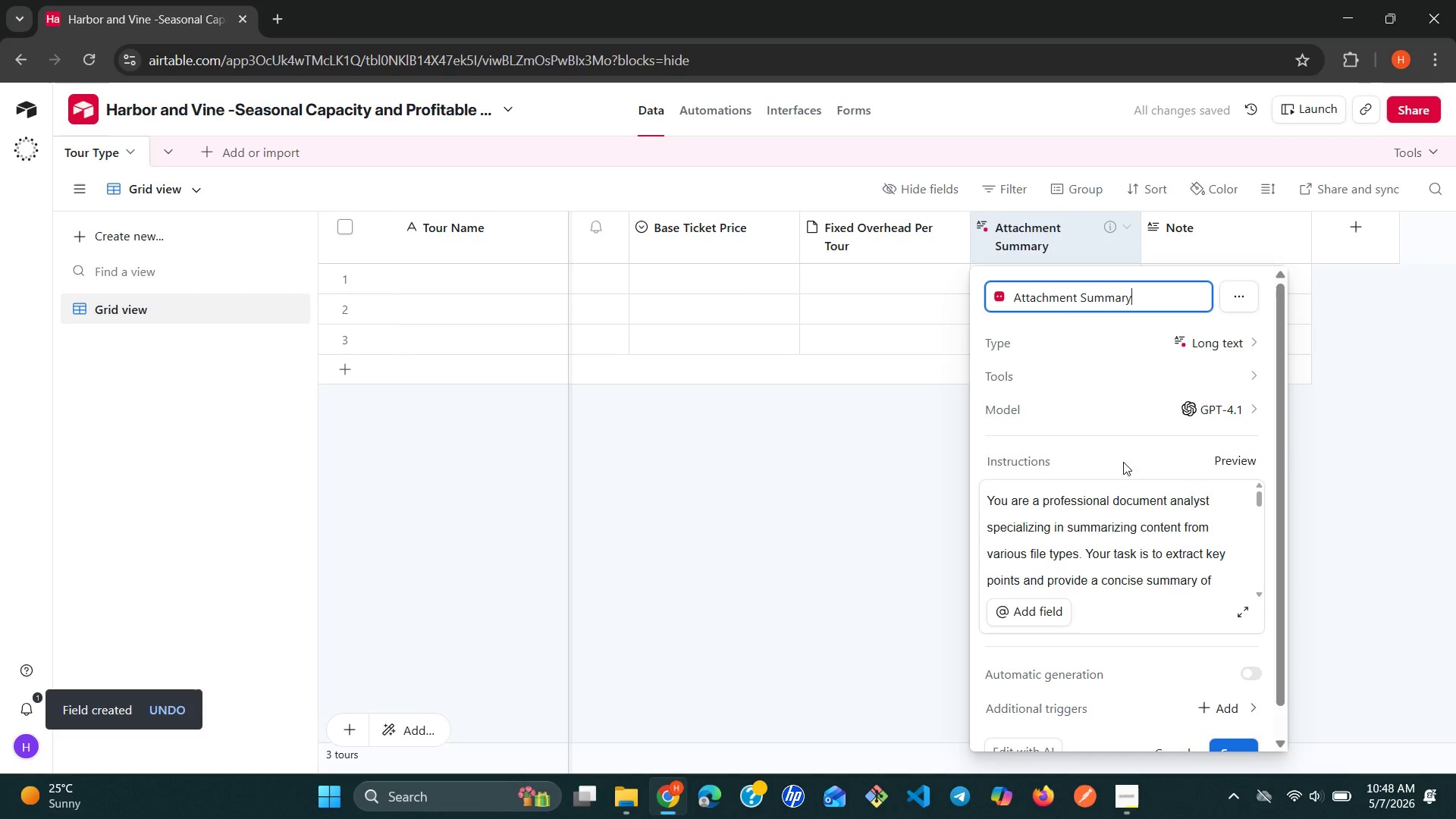 
left_click([886, 576])
 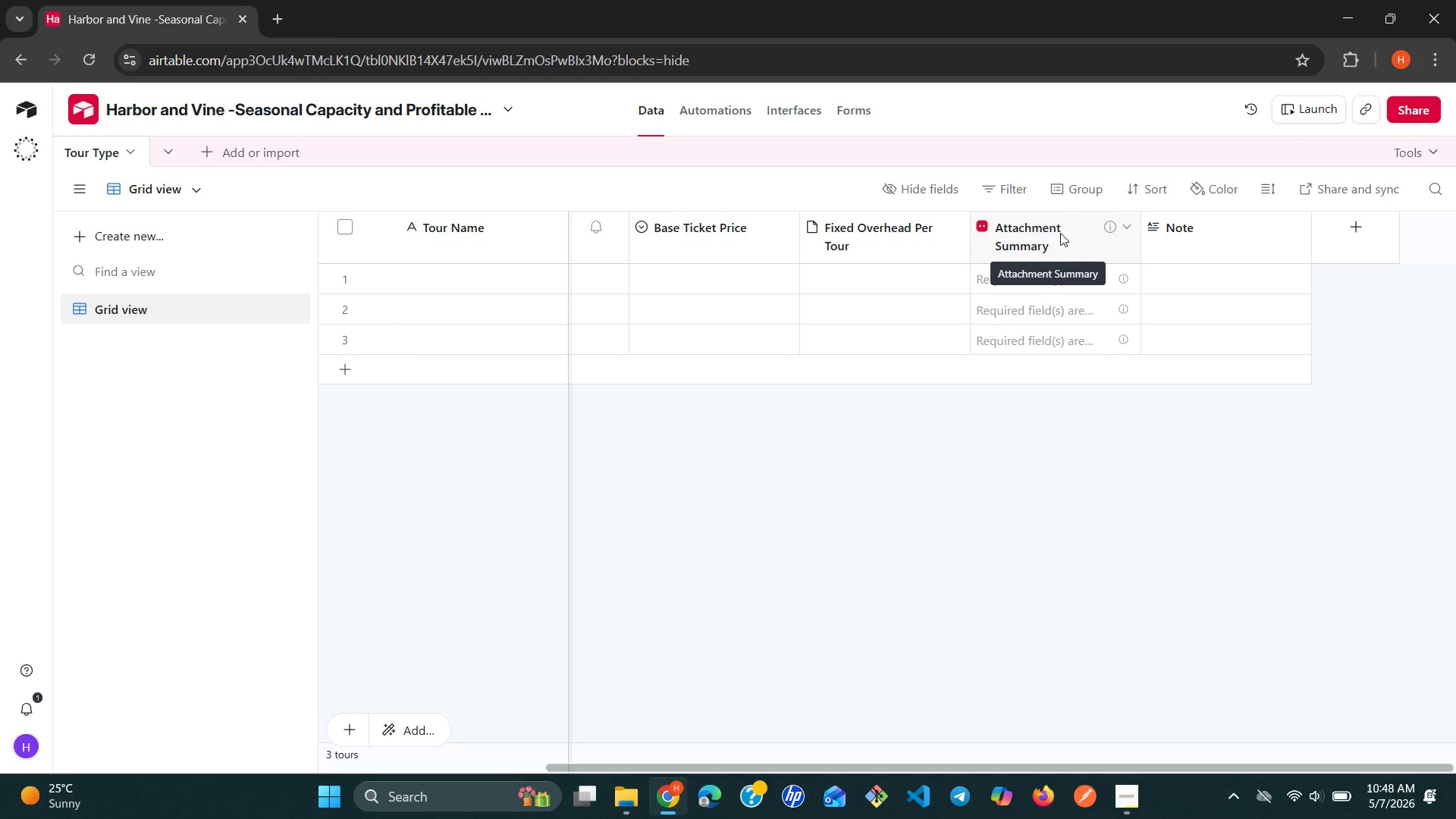 
double_click([1060, 233])
 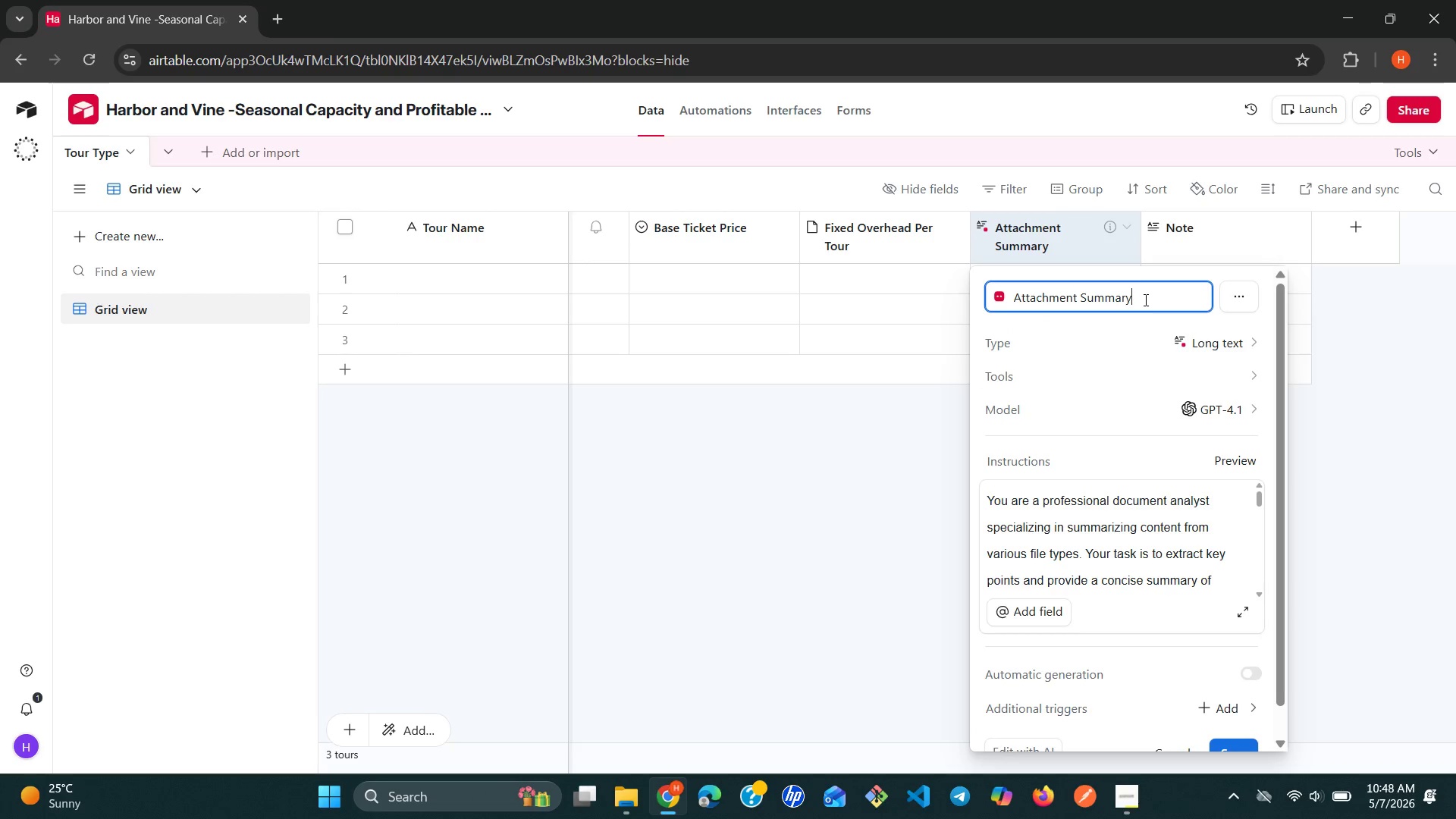 
key(Backspace)
 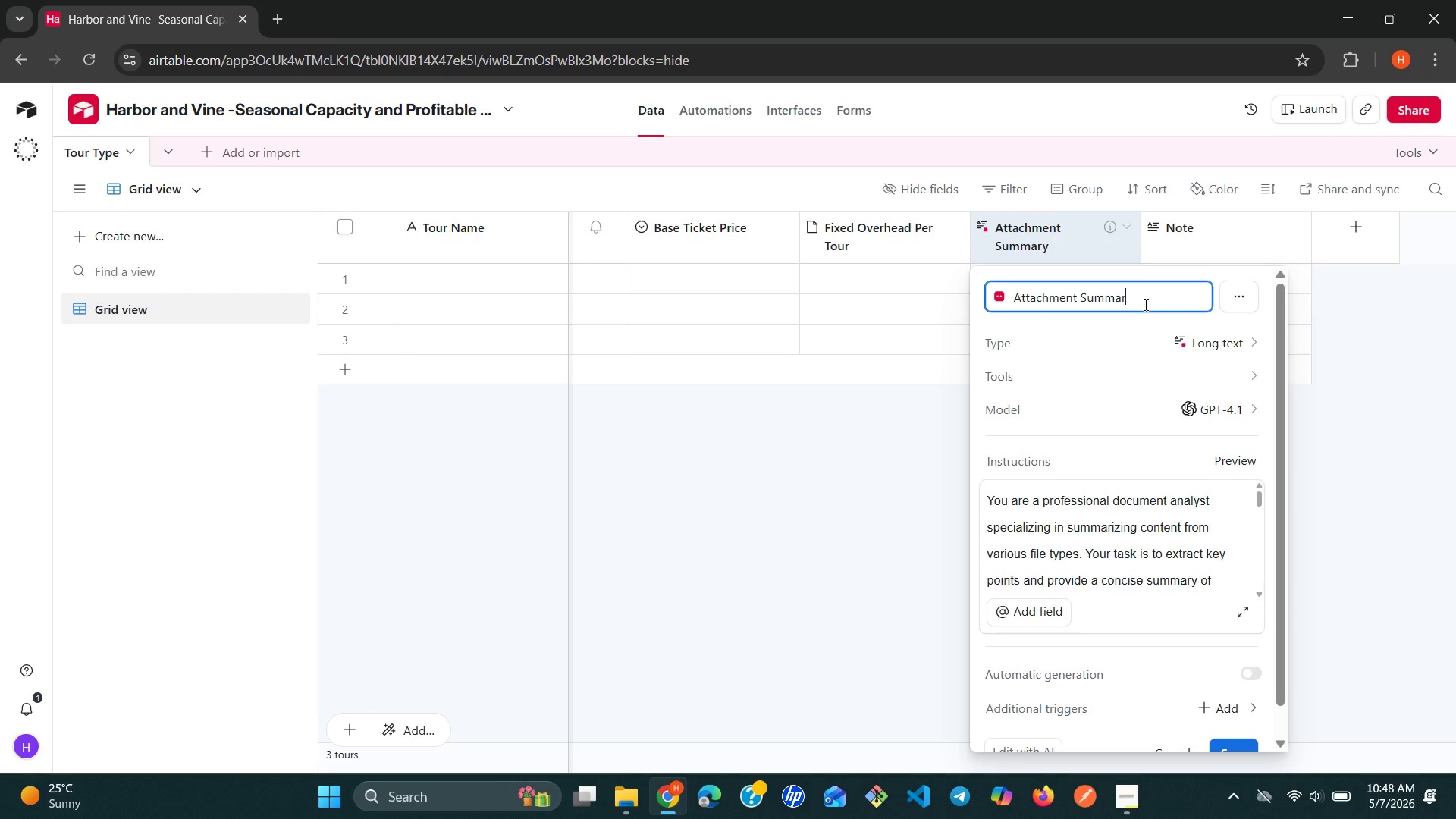 
key(Backspace)
 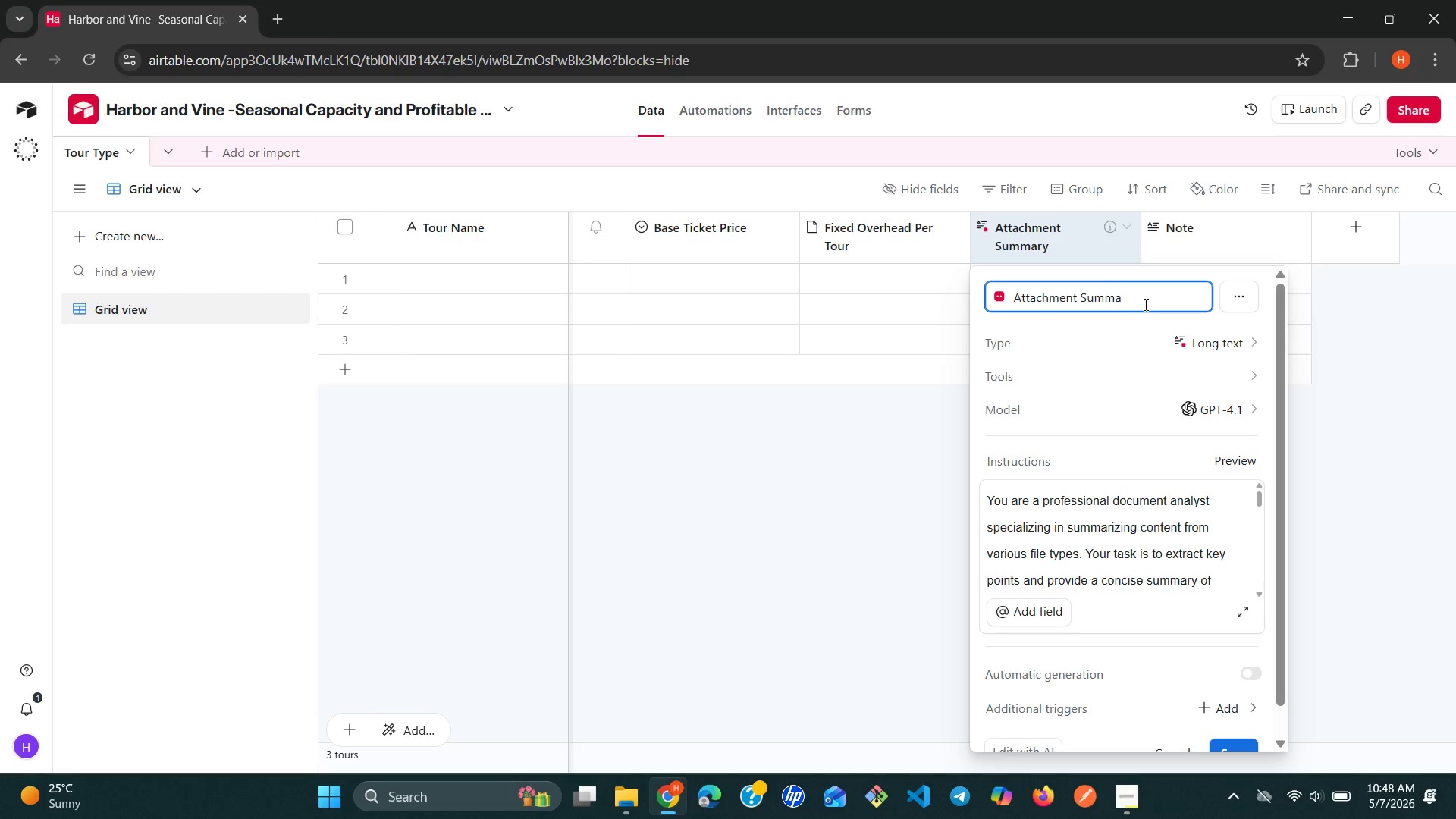 
hold_key(key=Backspace, duration=0.92)
 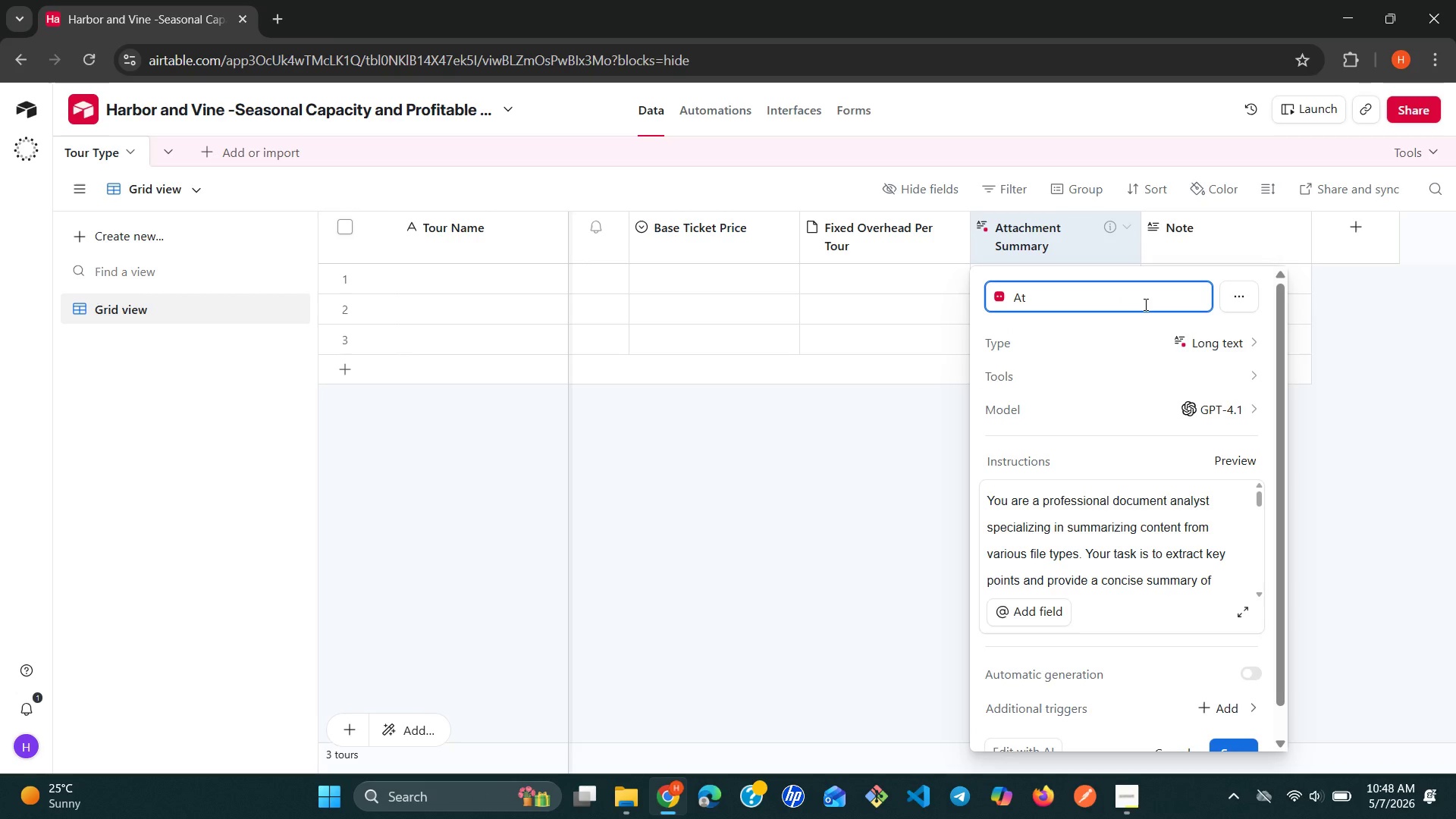 
hold_key(key=Backspace, duration=6.91)
 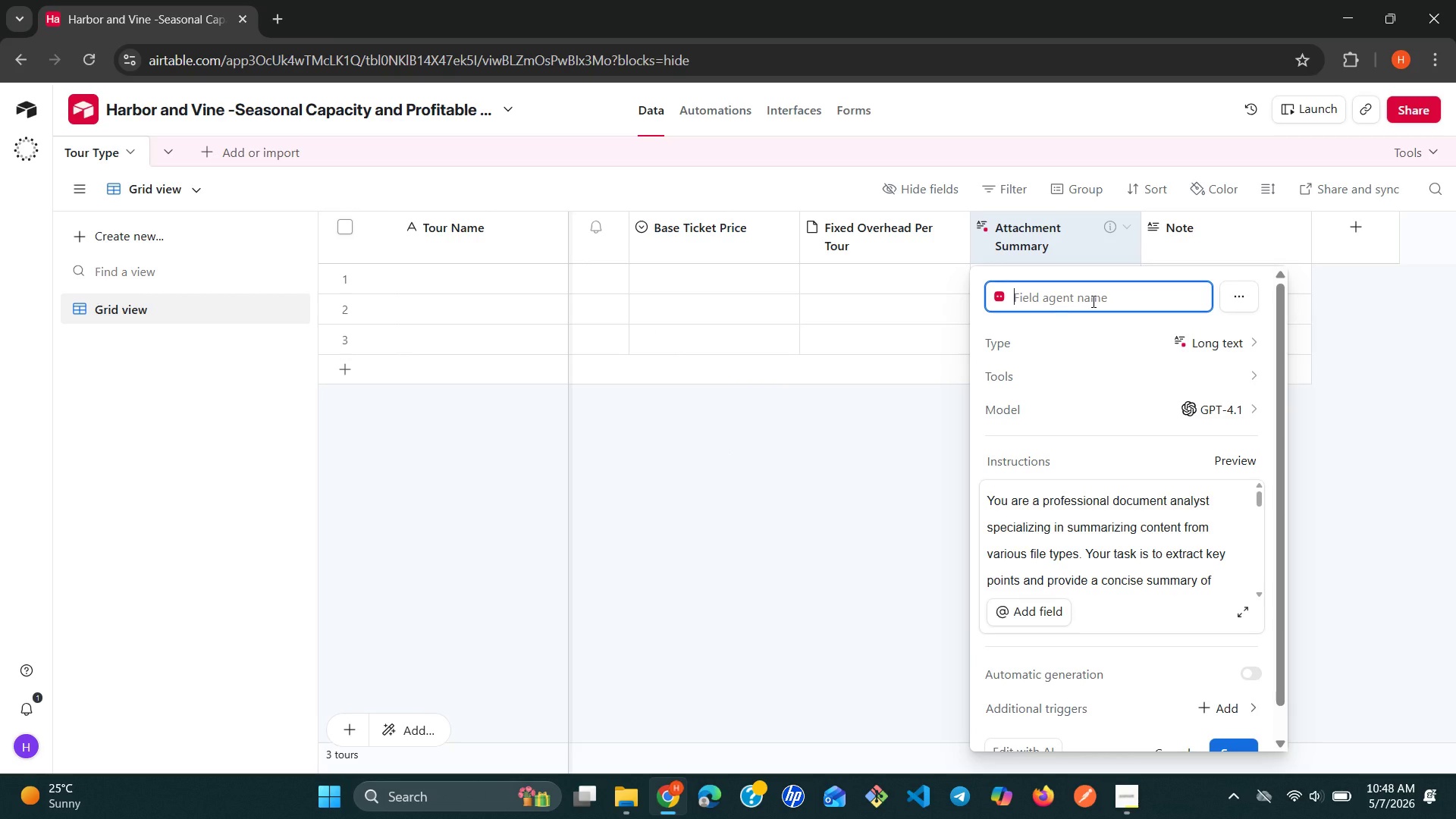 
left_click([1203, 349])
 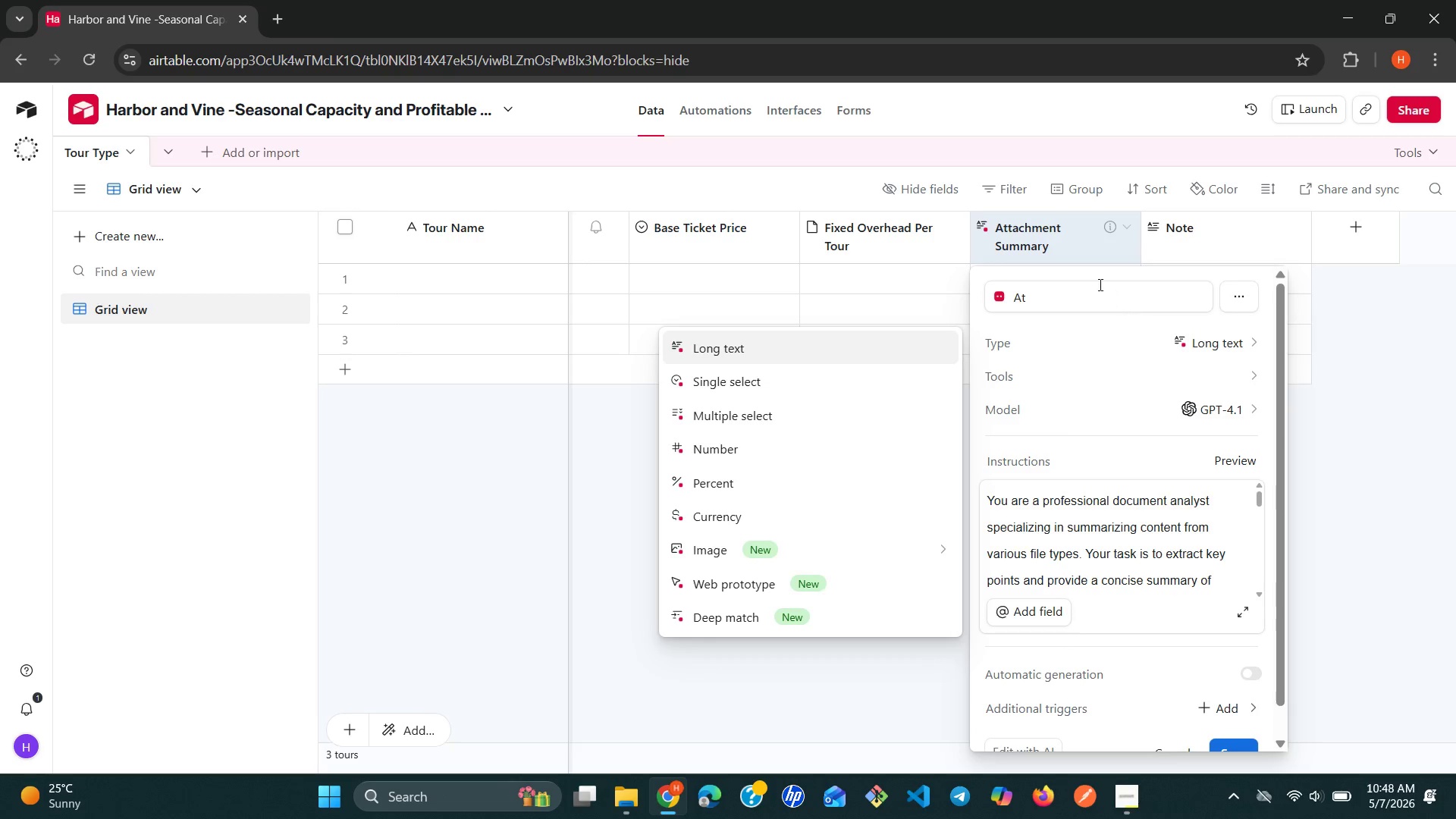 
left_click([1097, 284])
 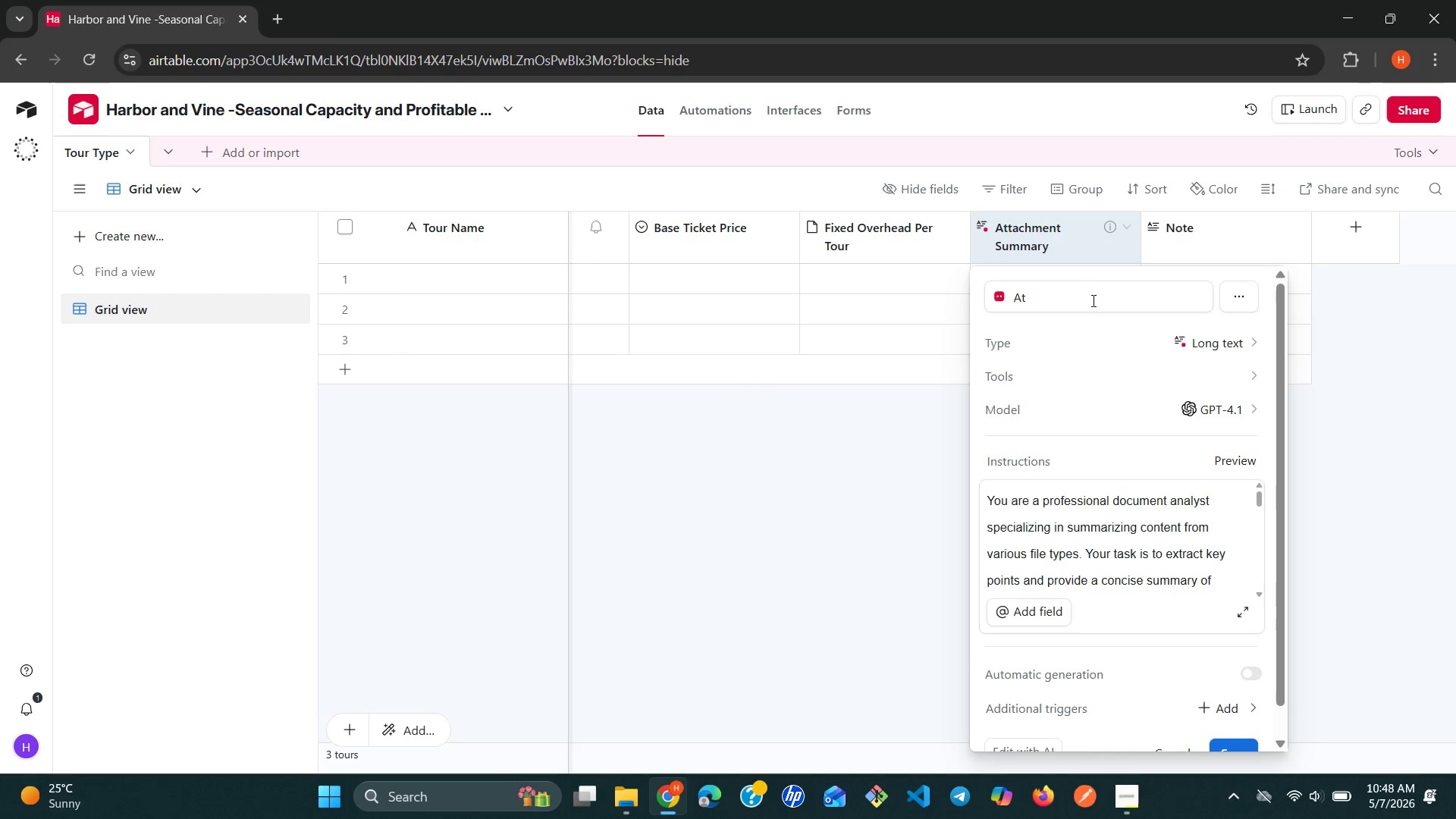 
left_click([1092, 301])
 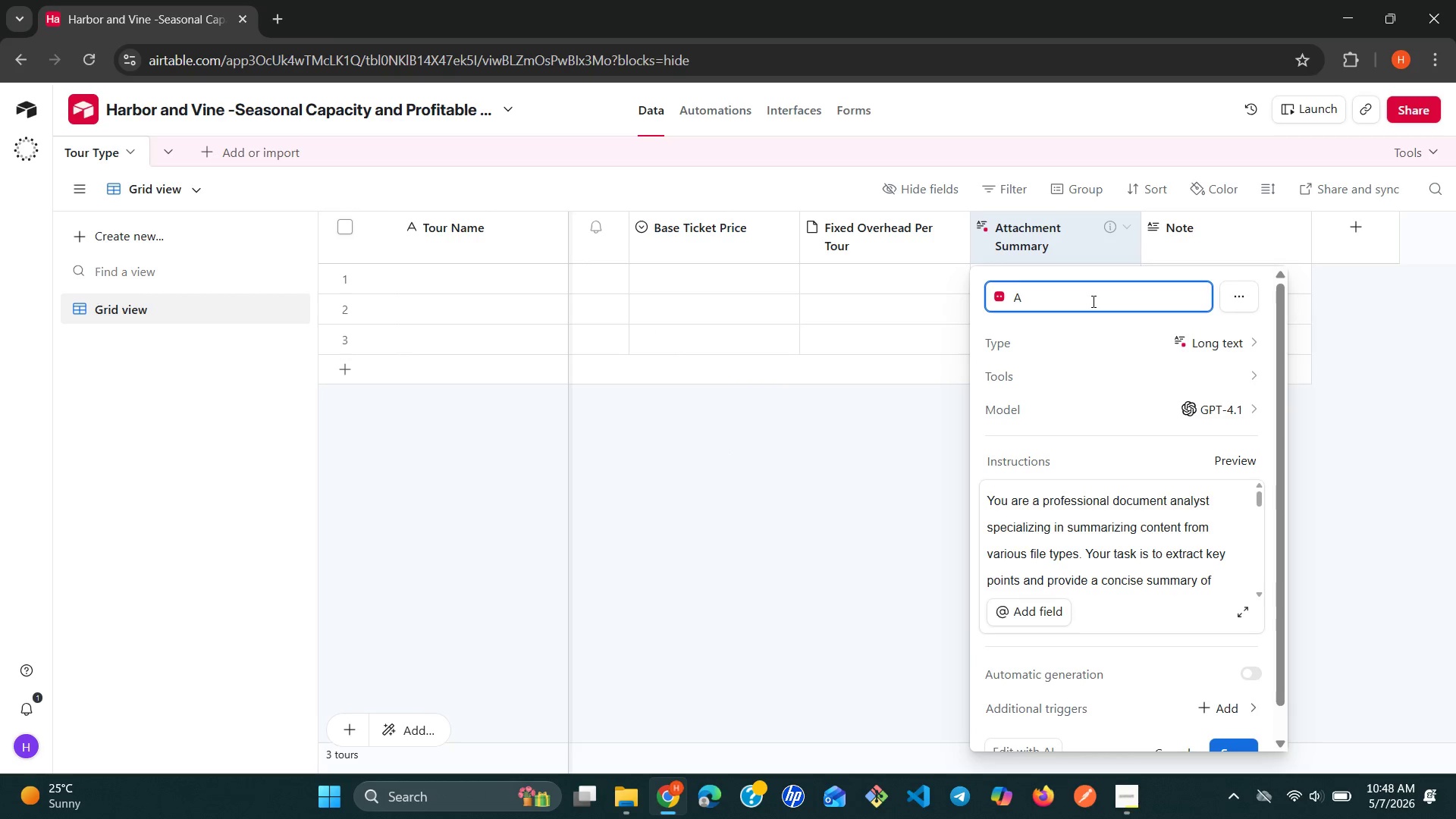 
key(Backspace)
 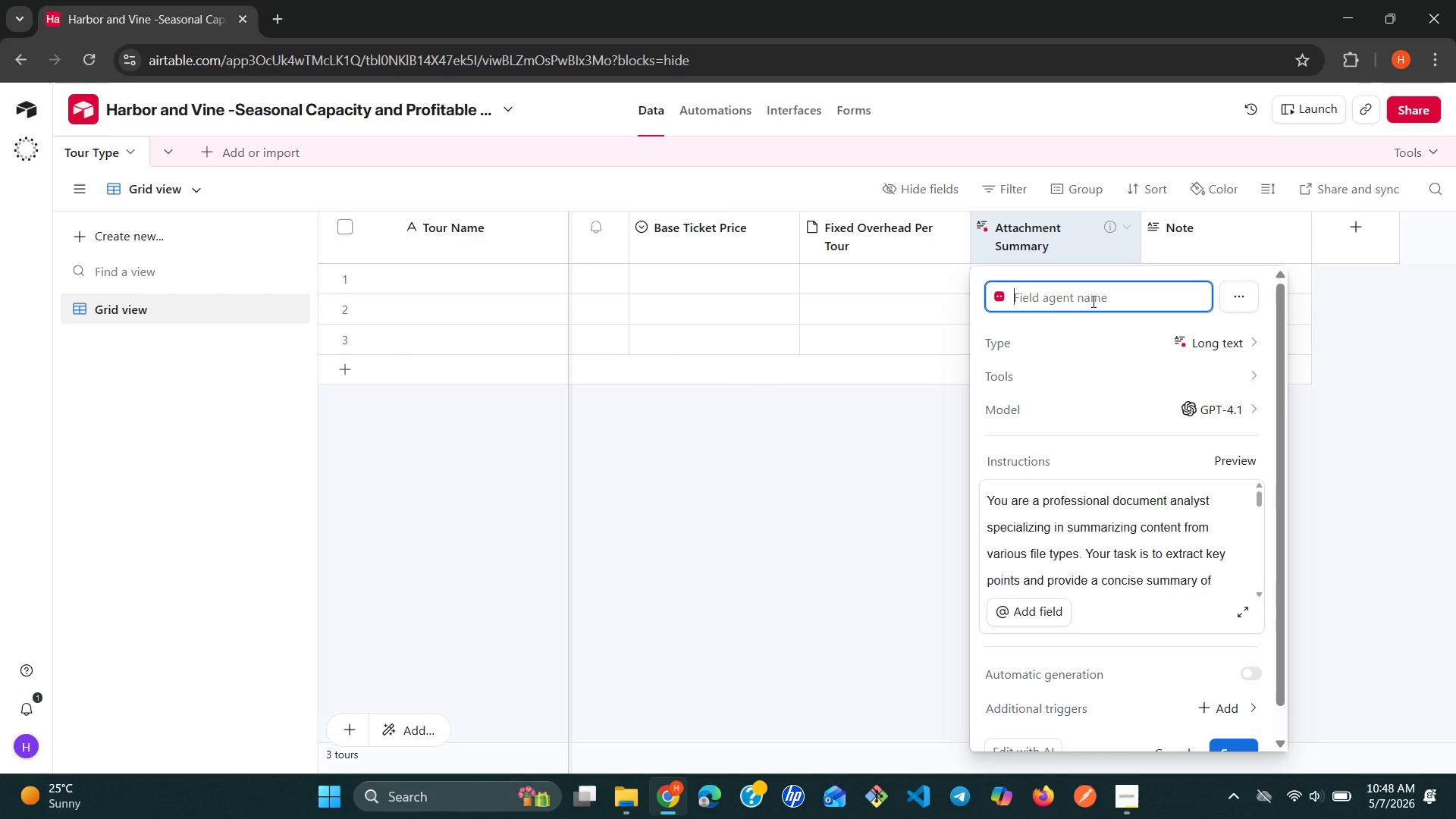 
key(Backspace)
 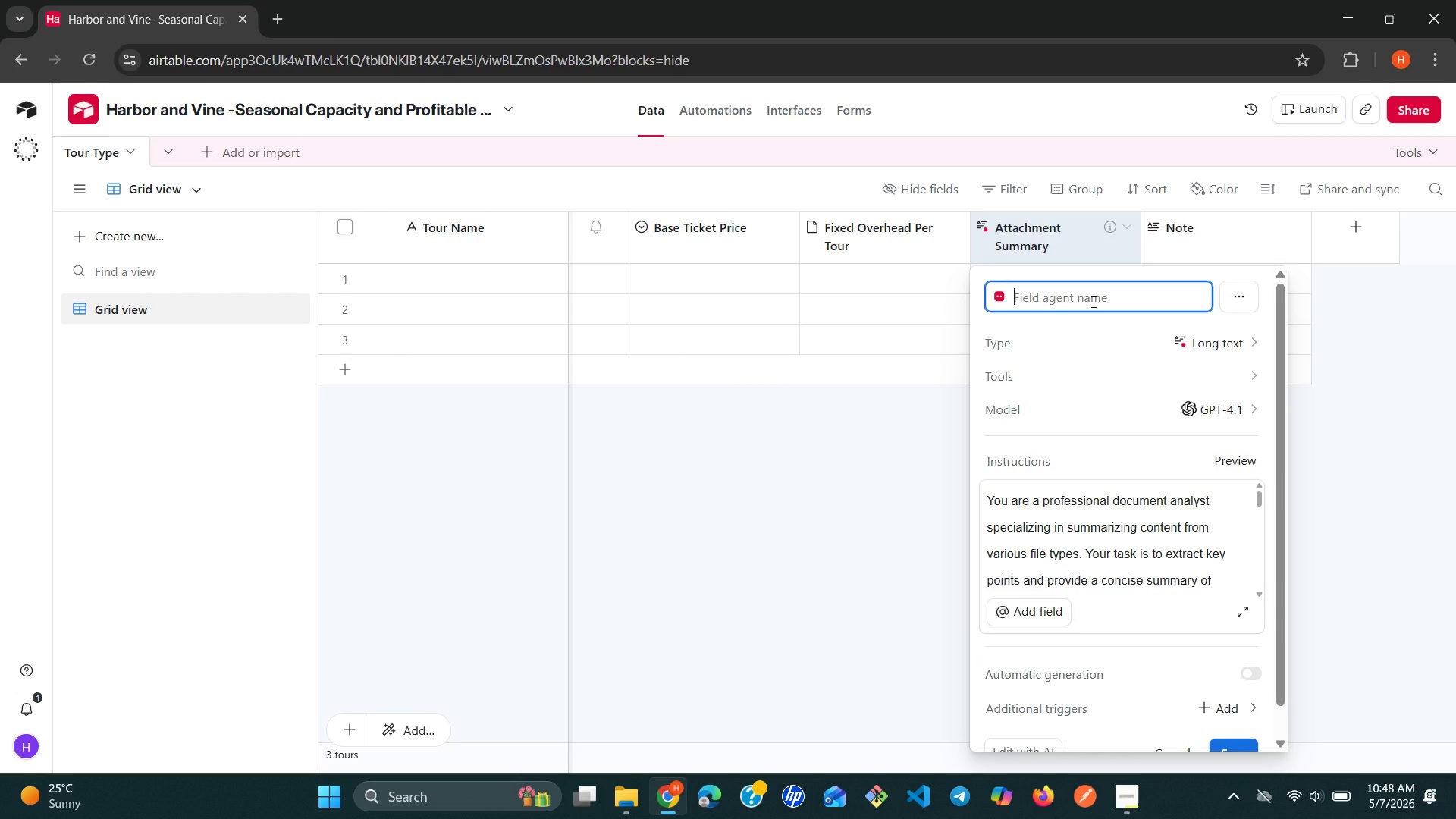 
key(Control+N)
 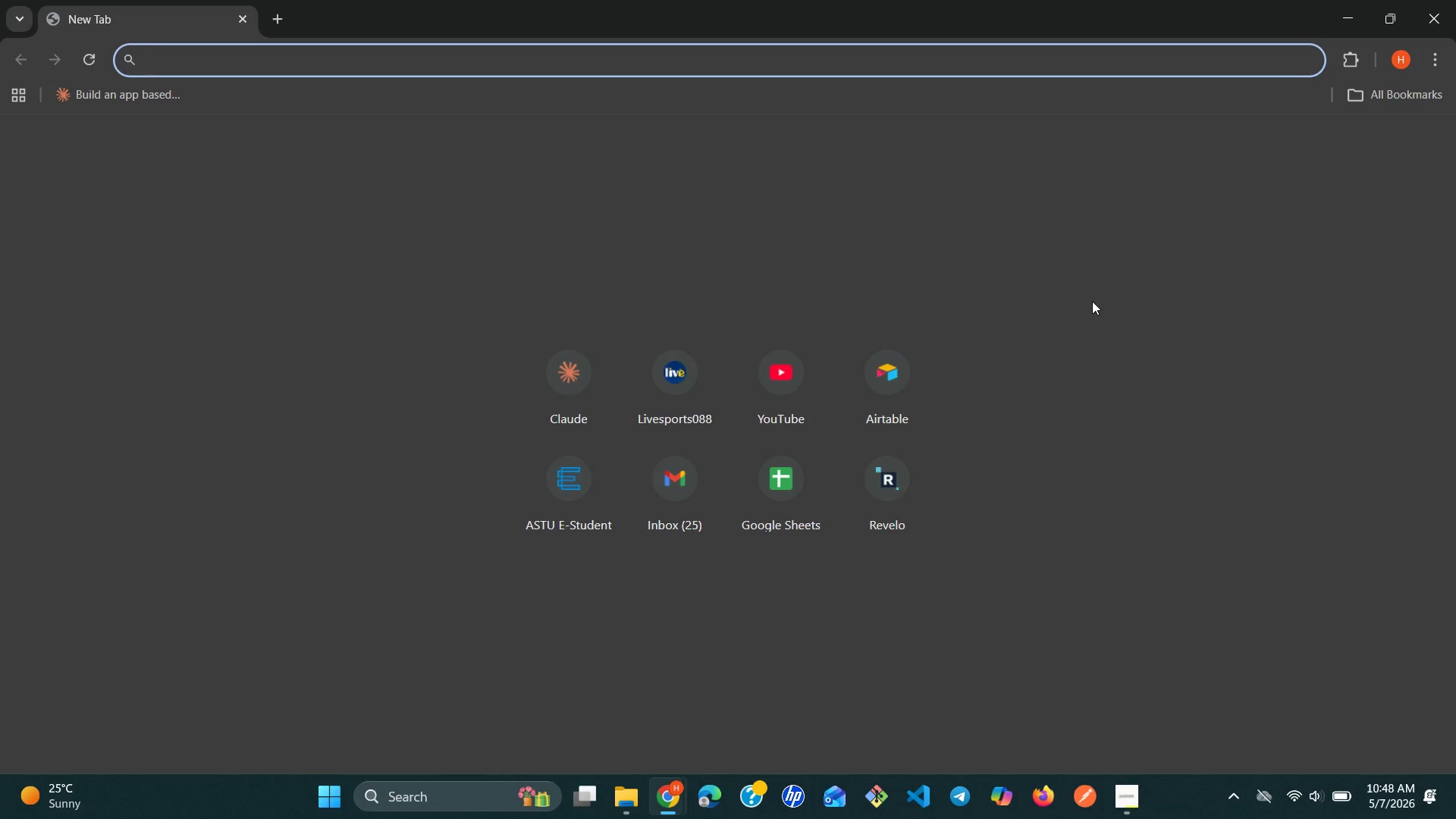 
wait(9.05)
 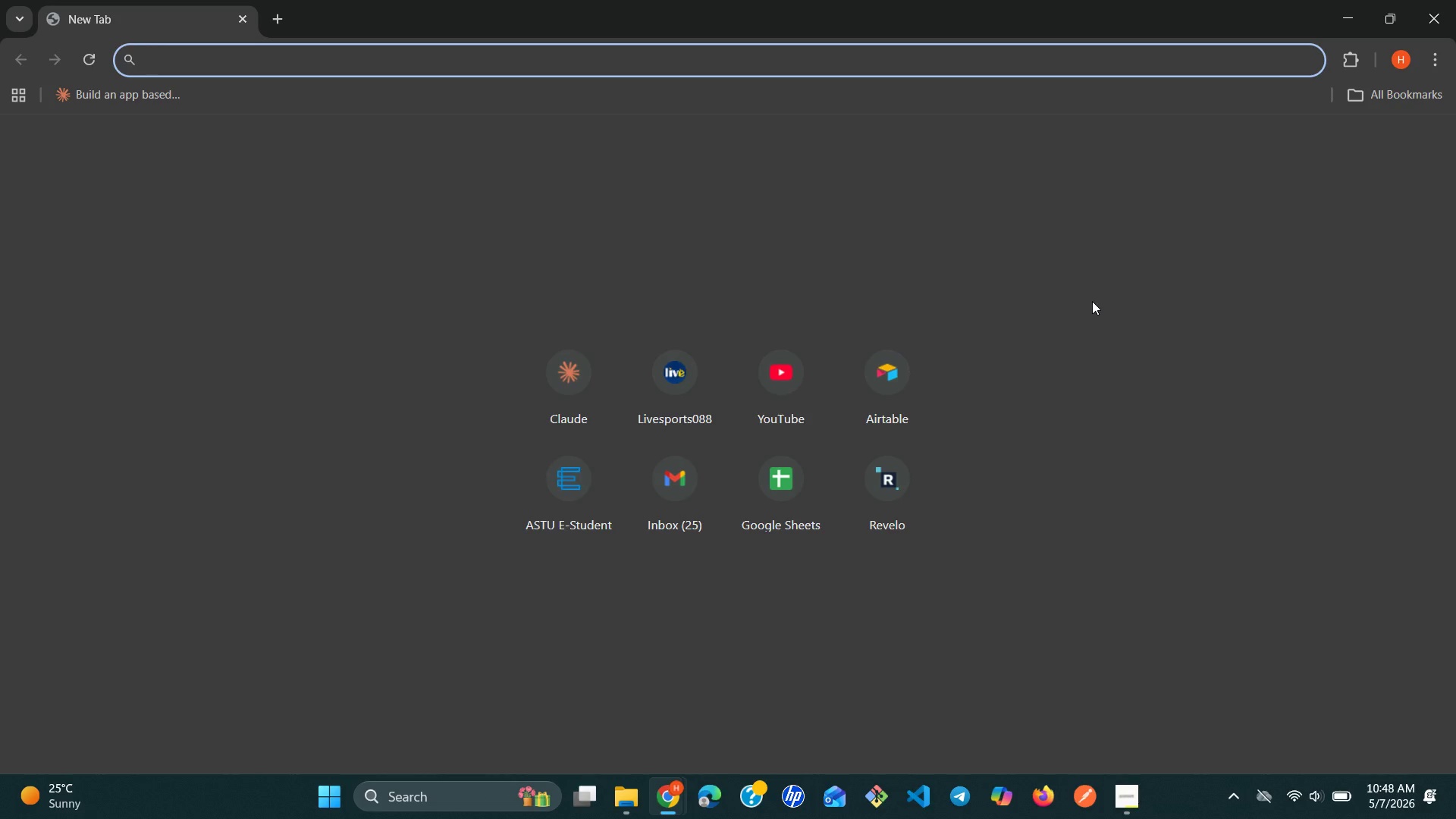 
left_click([667, 805])
 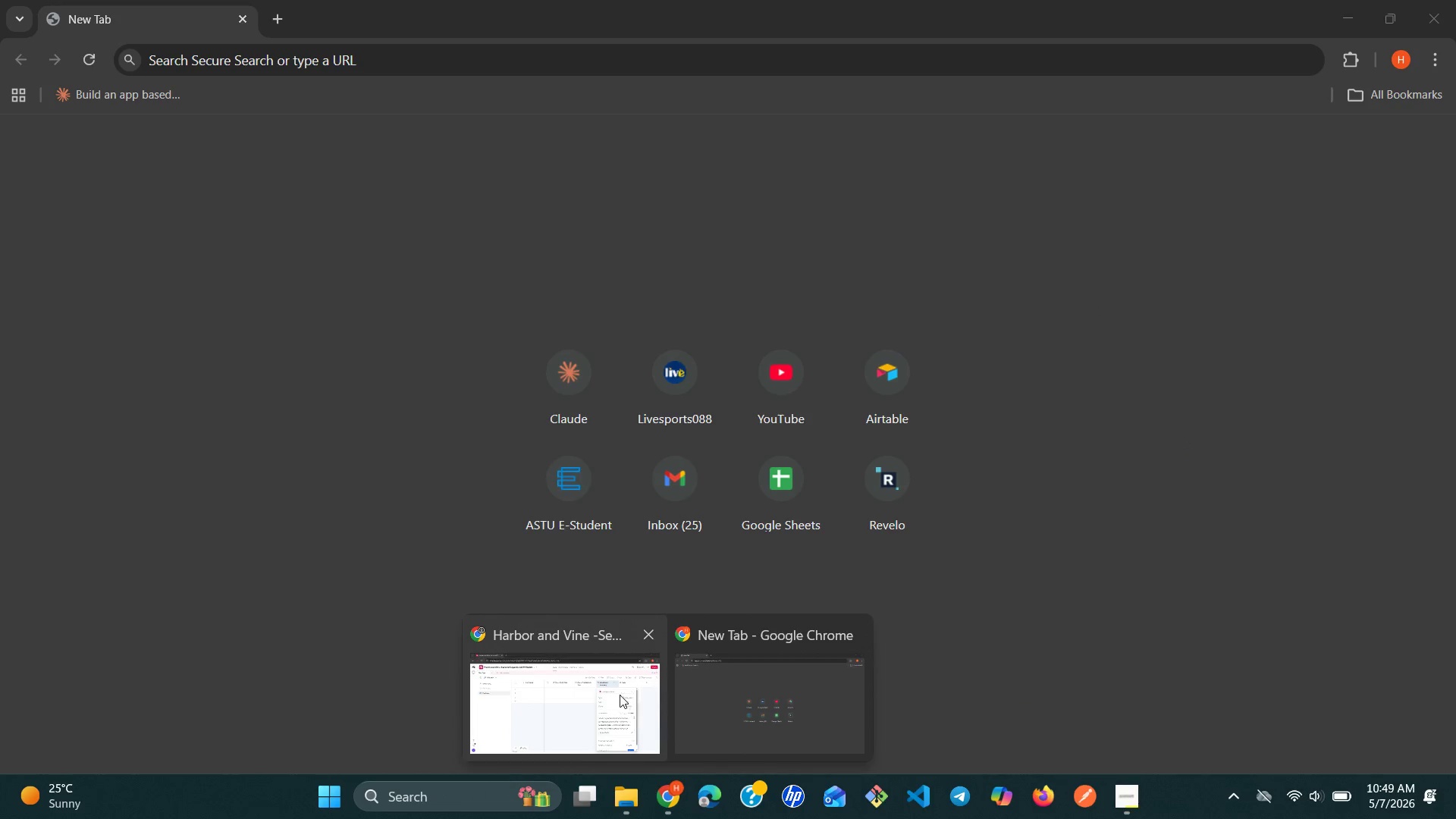 
left_click([617, 694])
 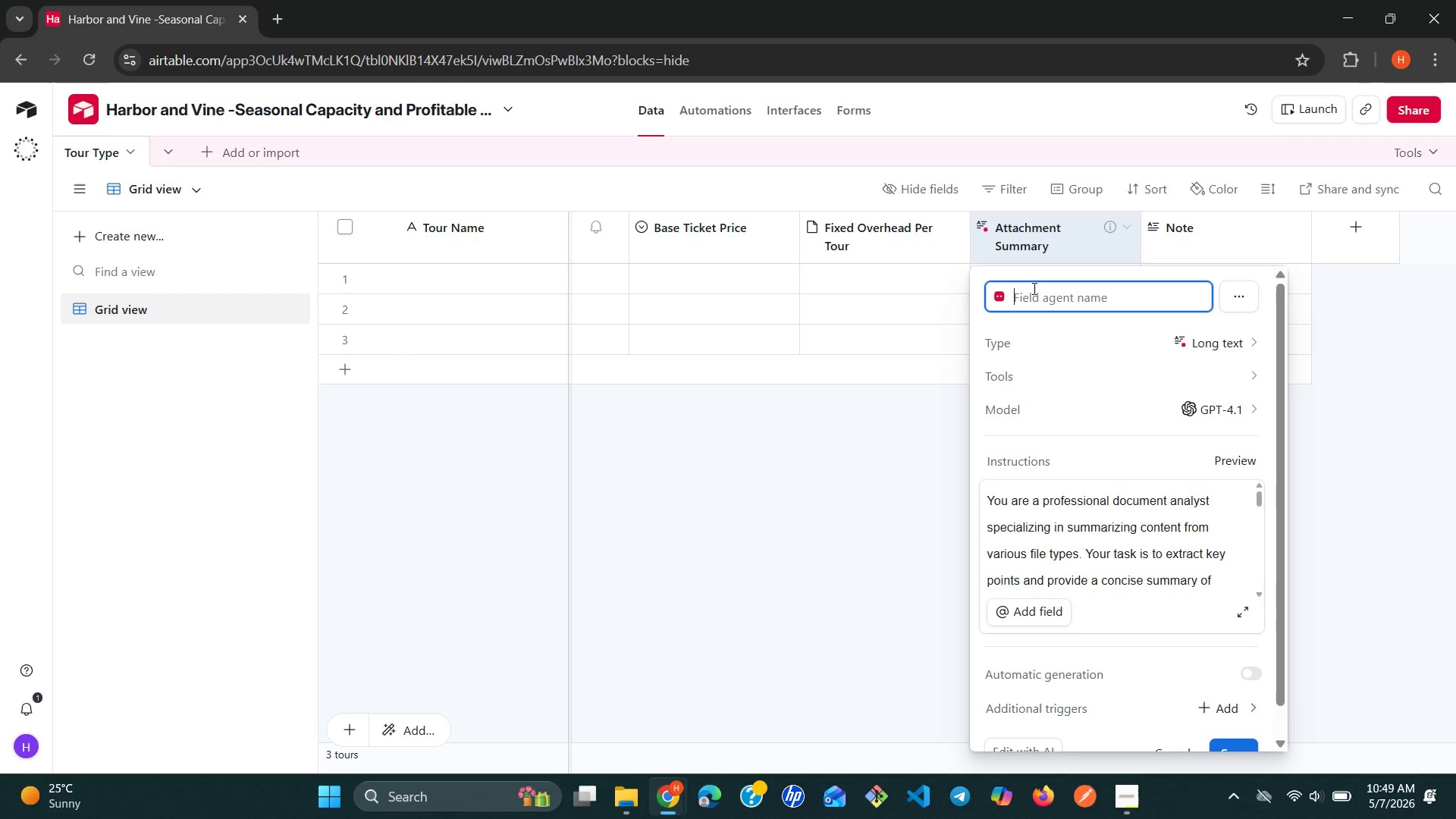 
wait(6.41)
 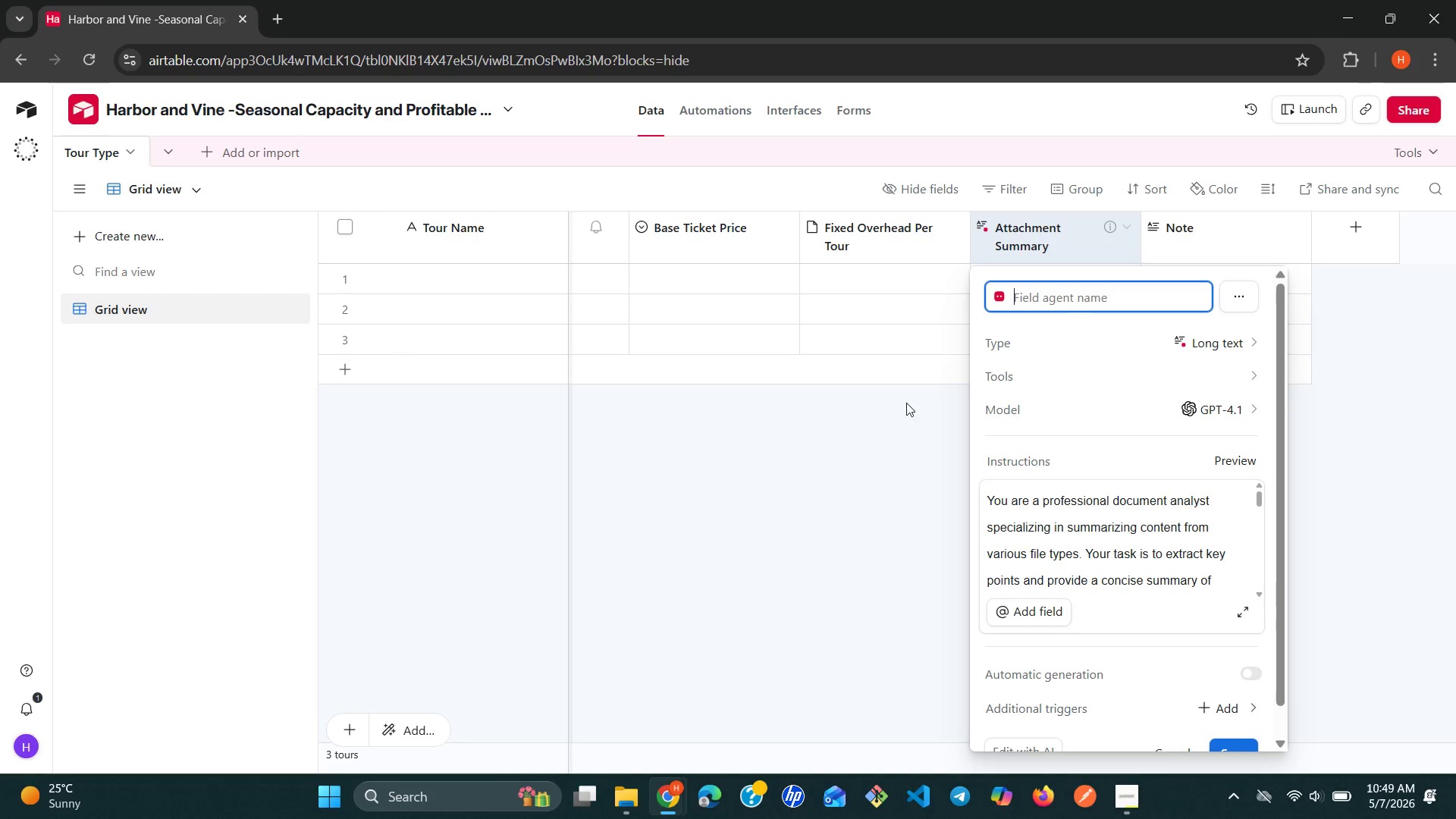 
type(Note)
 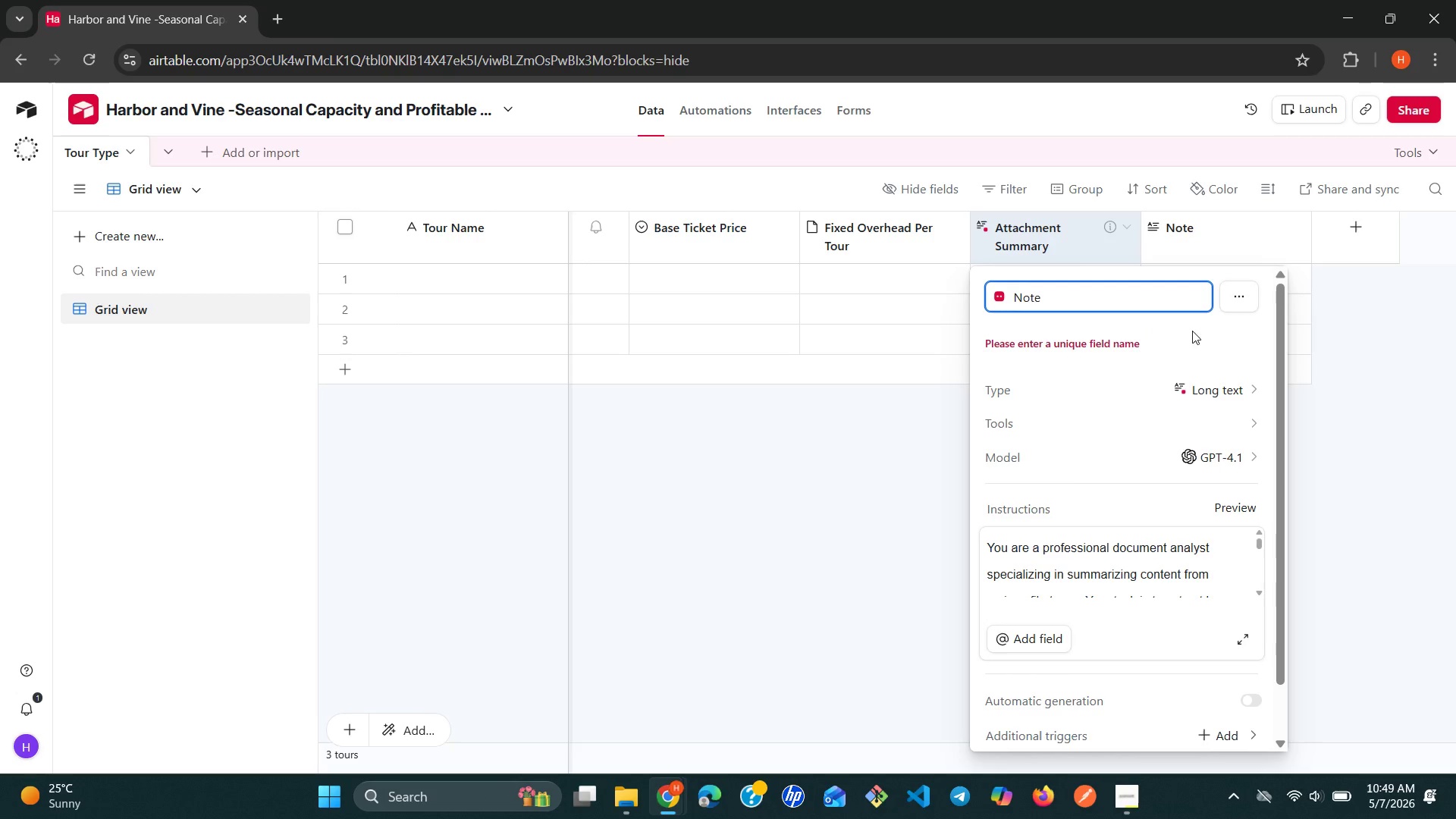 
left_click([1218, 400])
 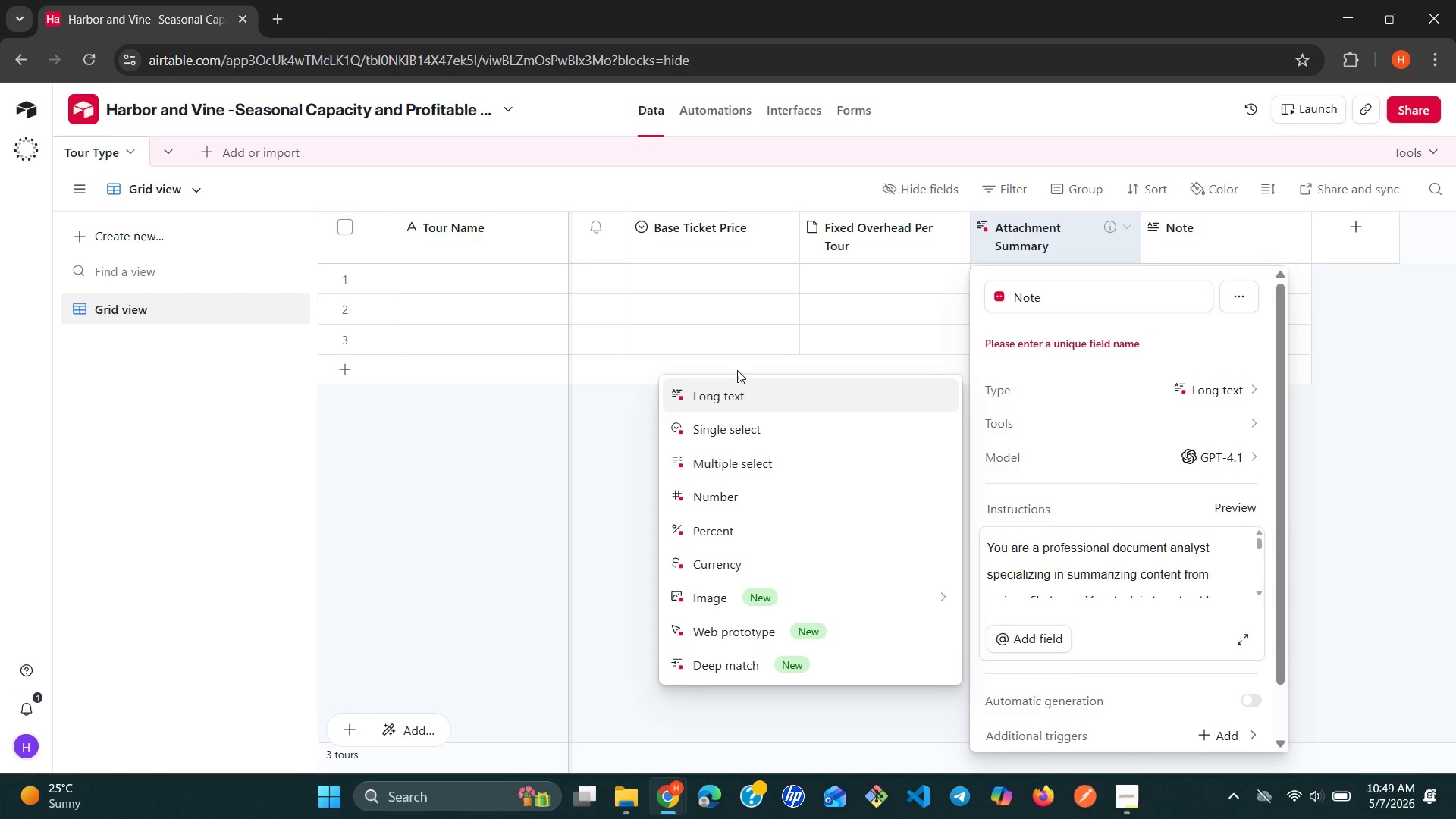 
left_click([738, 393])
 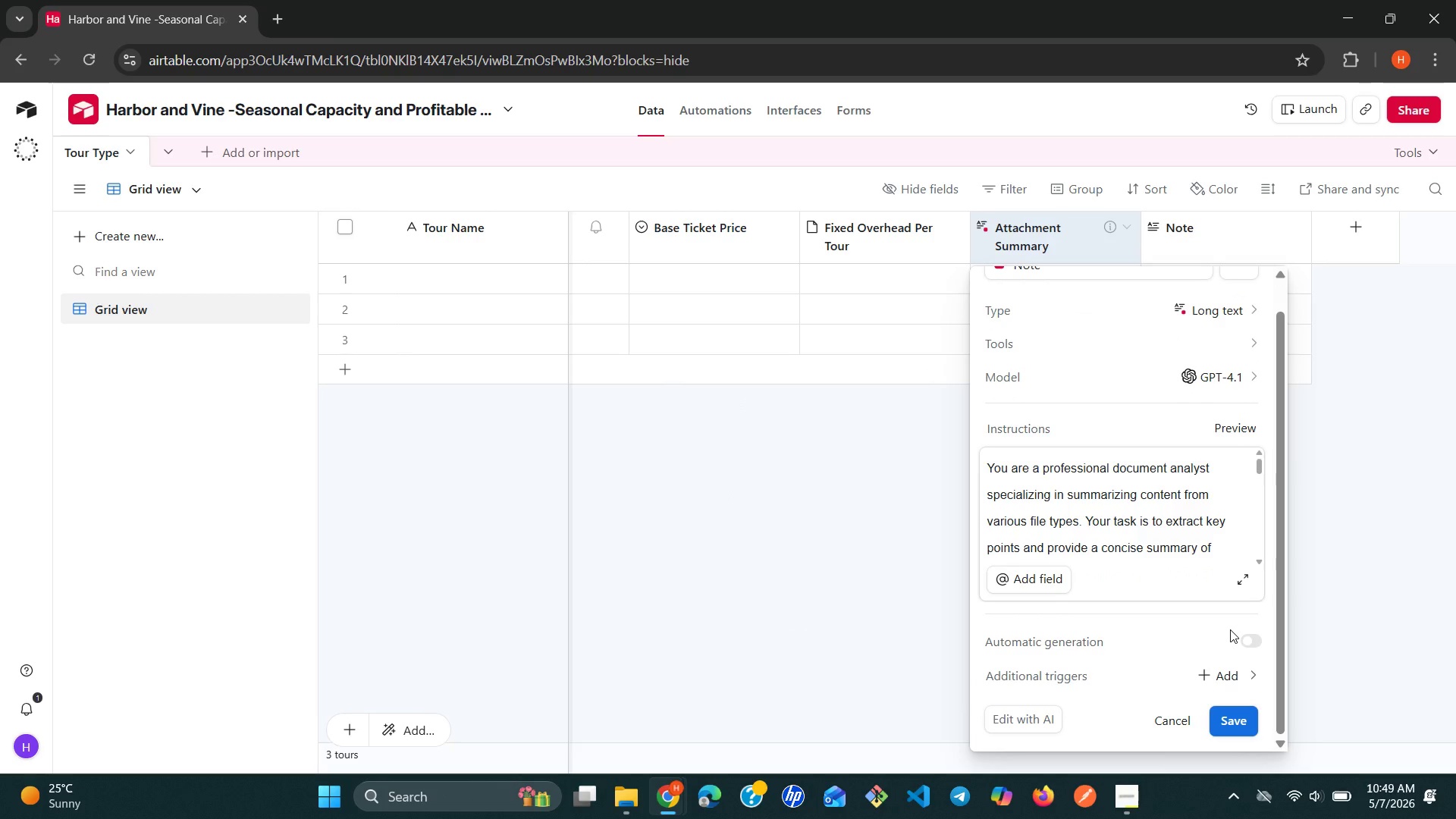 
wait(5.31)
 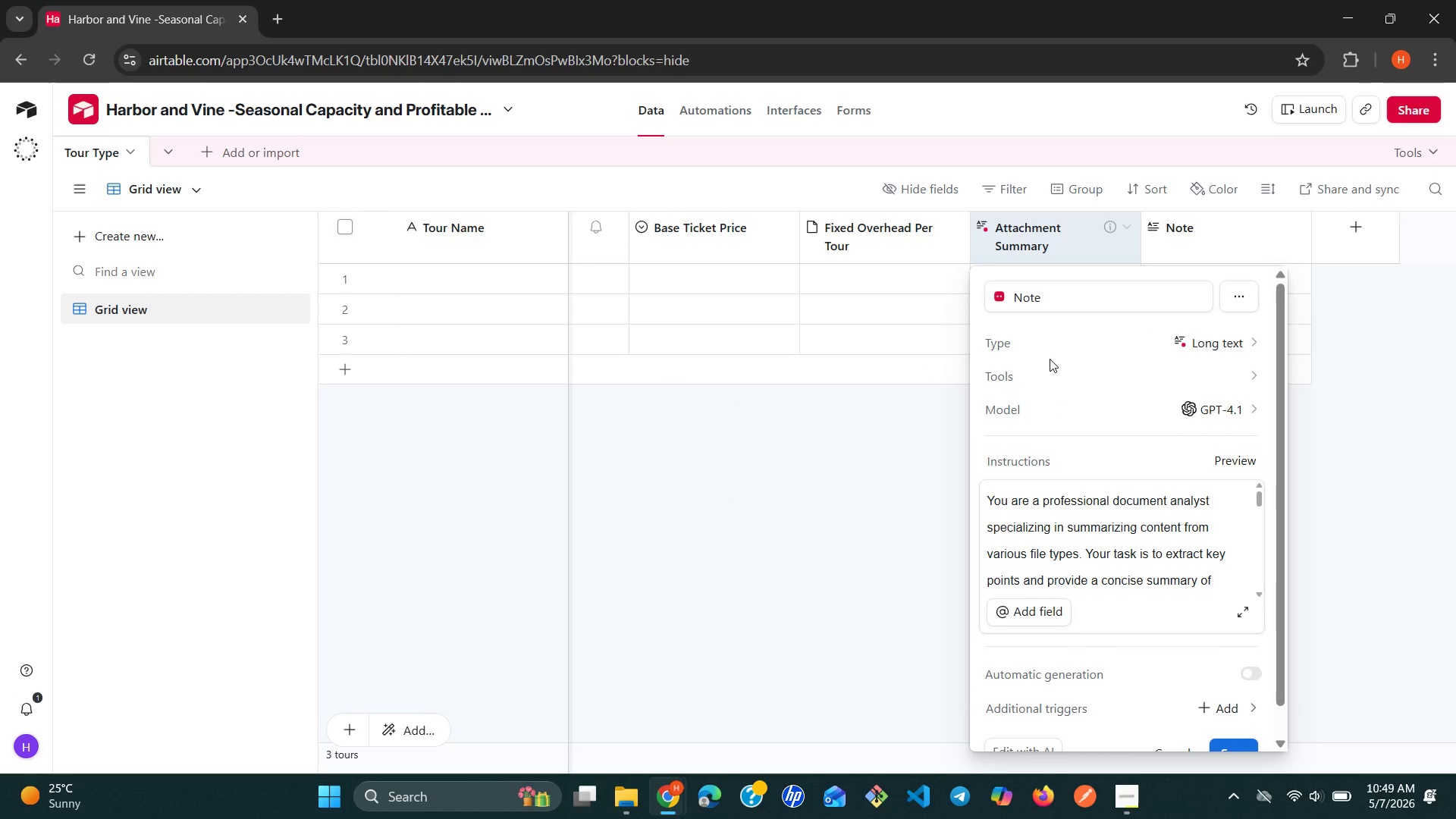 
left_click([1222, 721])
 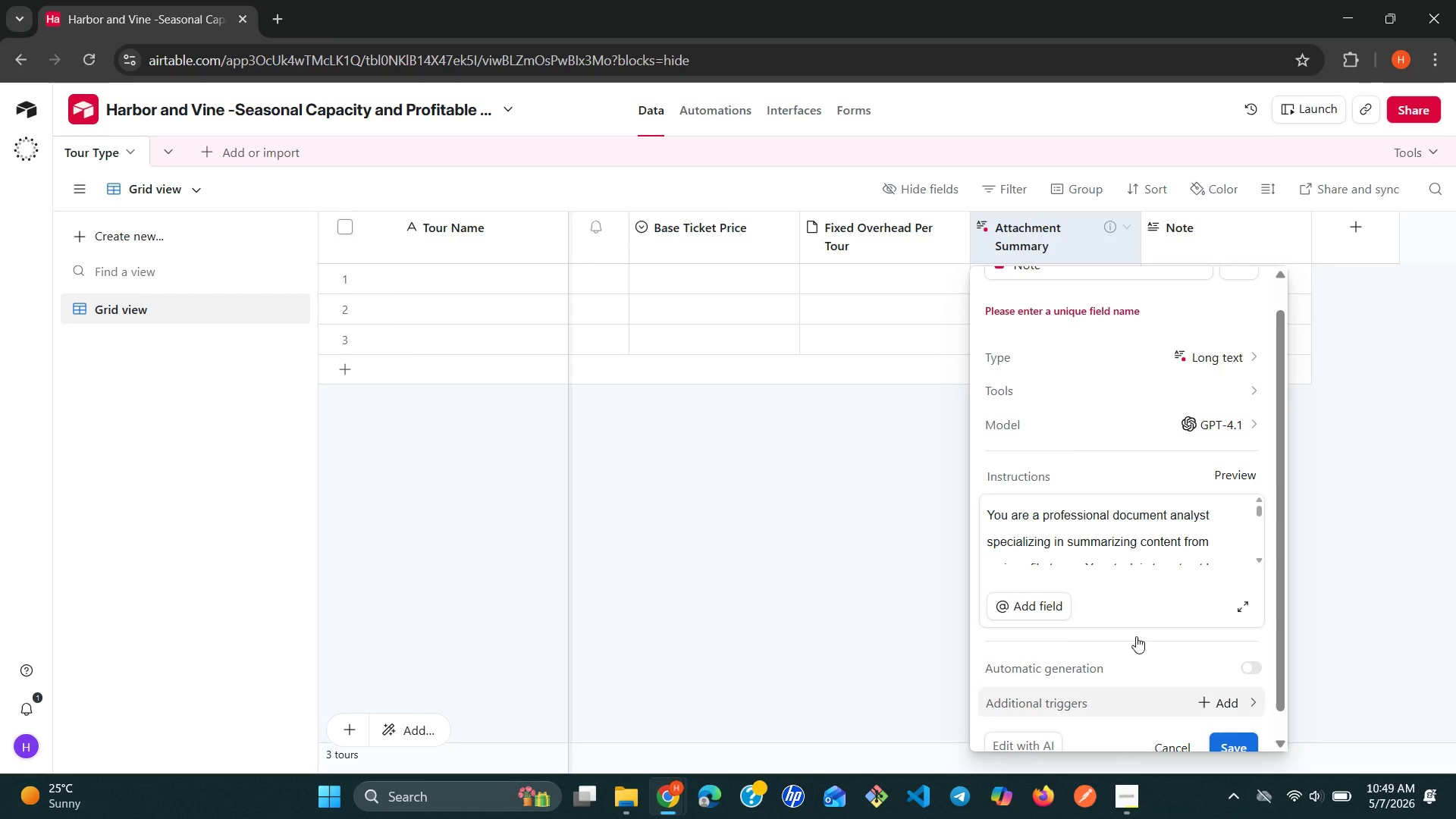 
left_click([826, 482])
 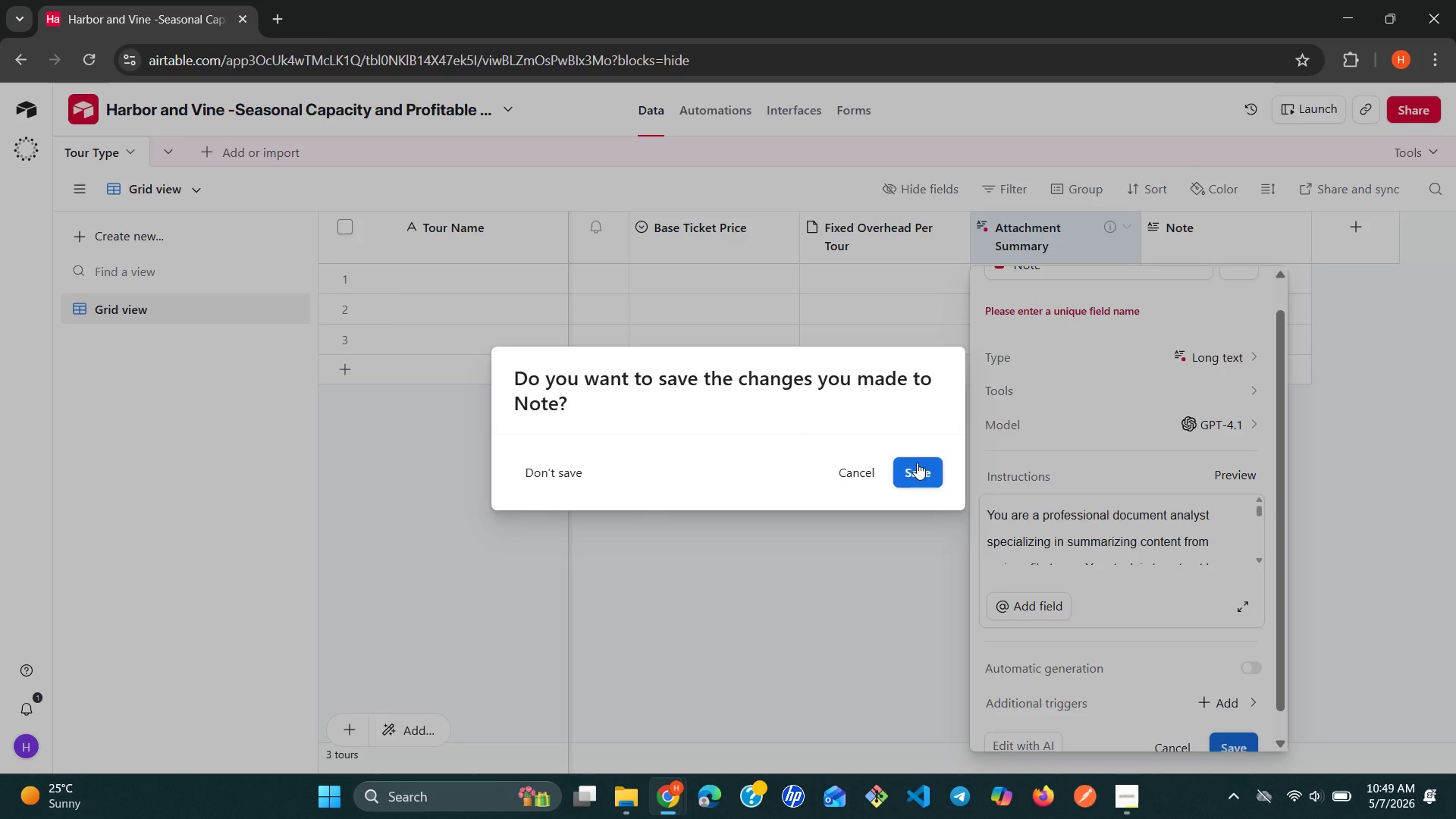 
left_click([930, 463])
 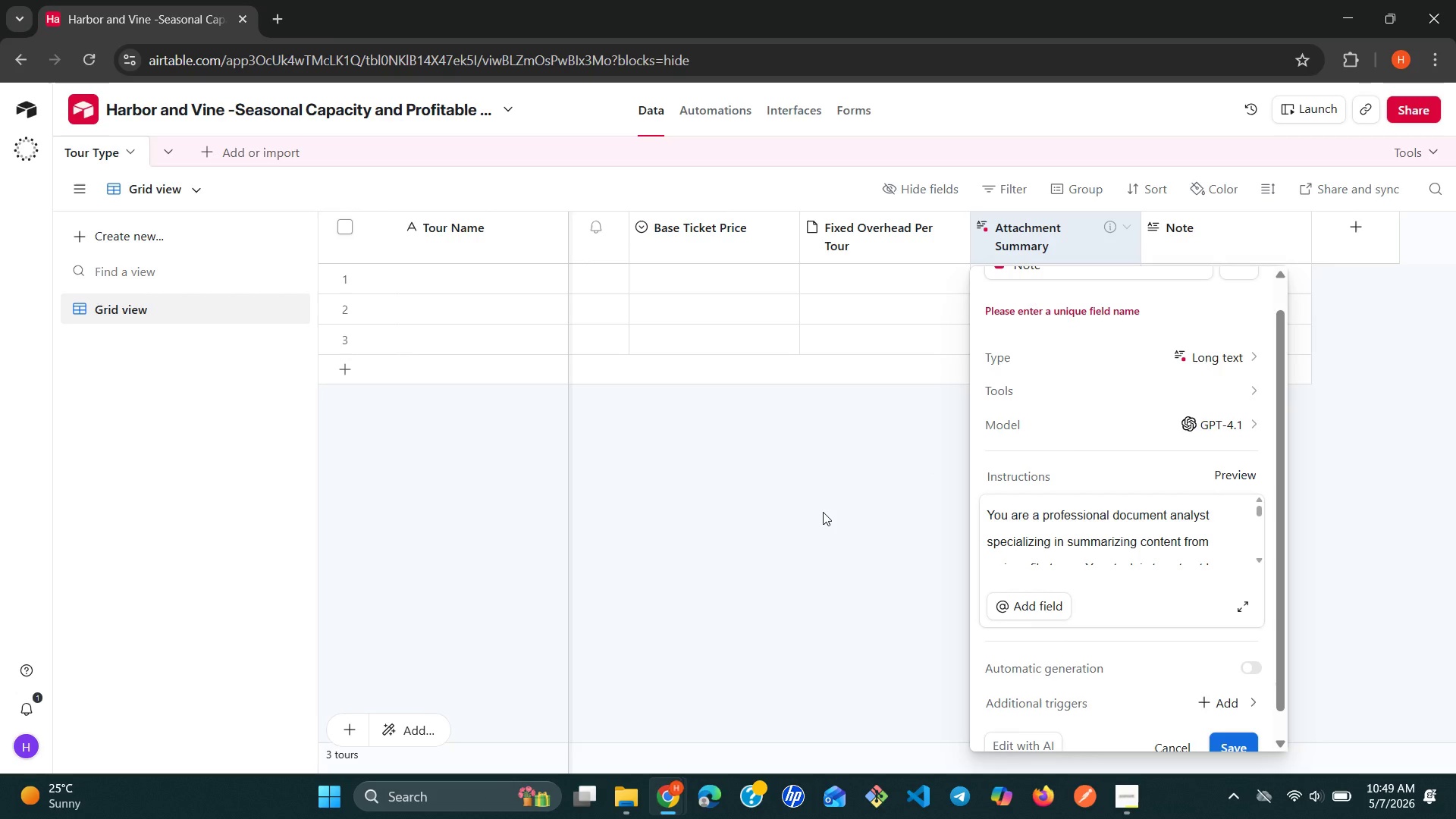 
left_click([861, 493])
 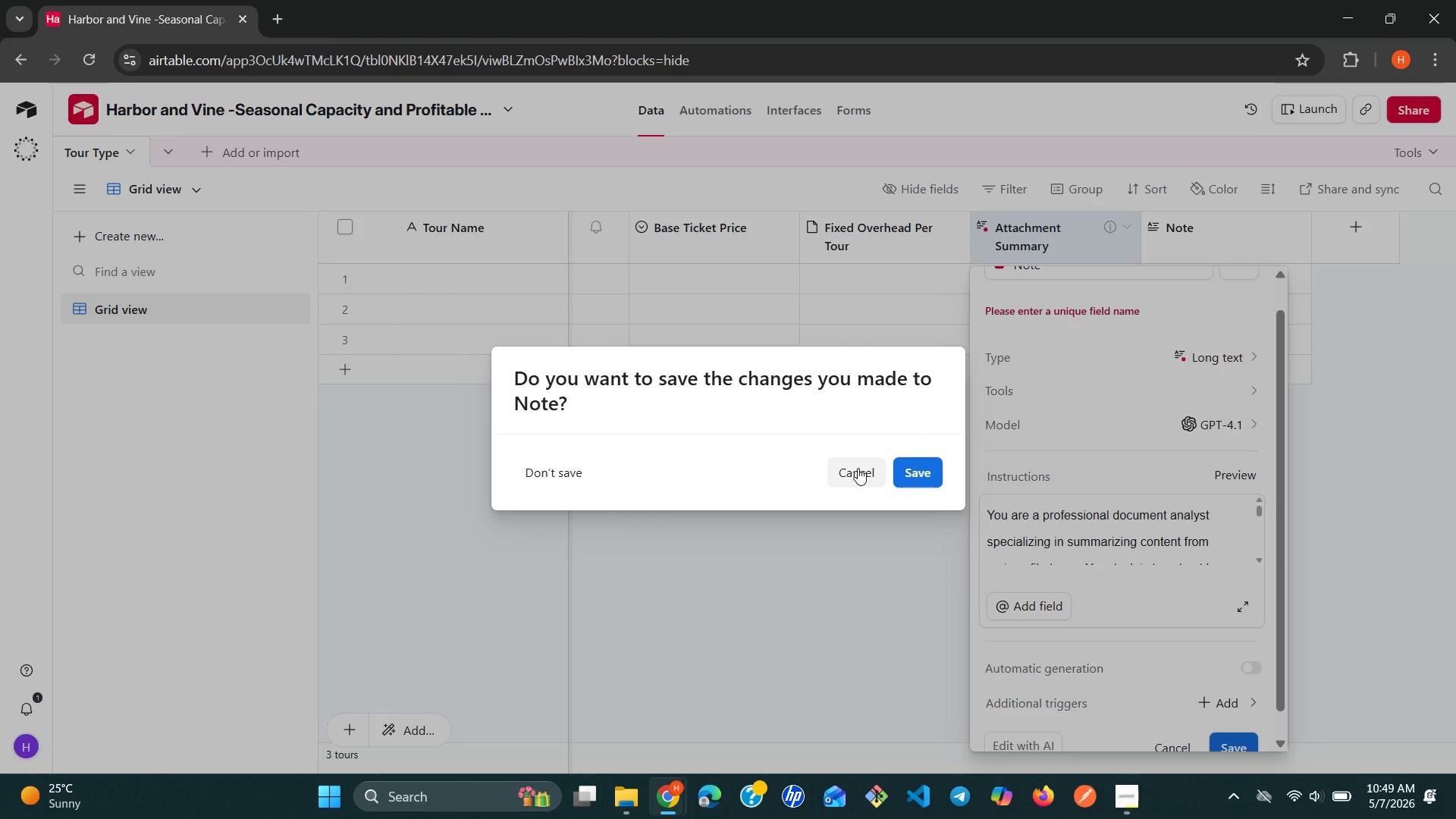 
left_click([858, 468])
 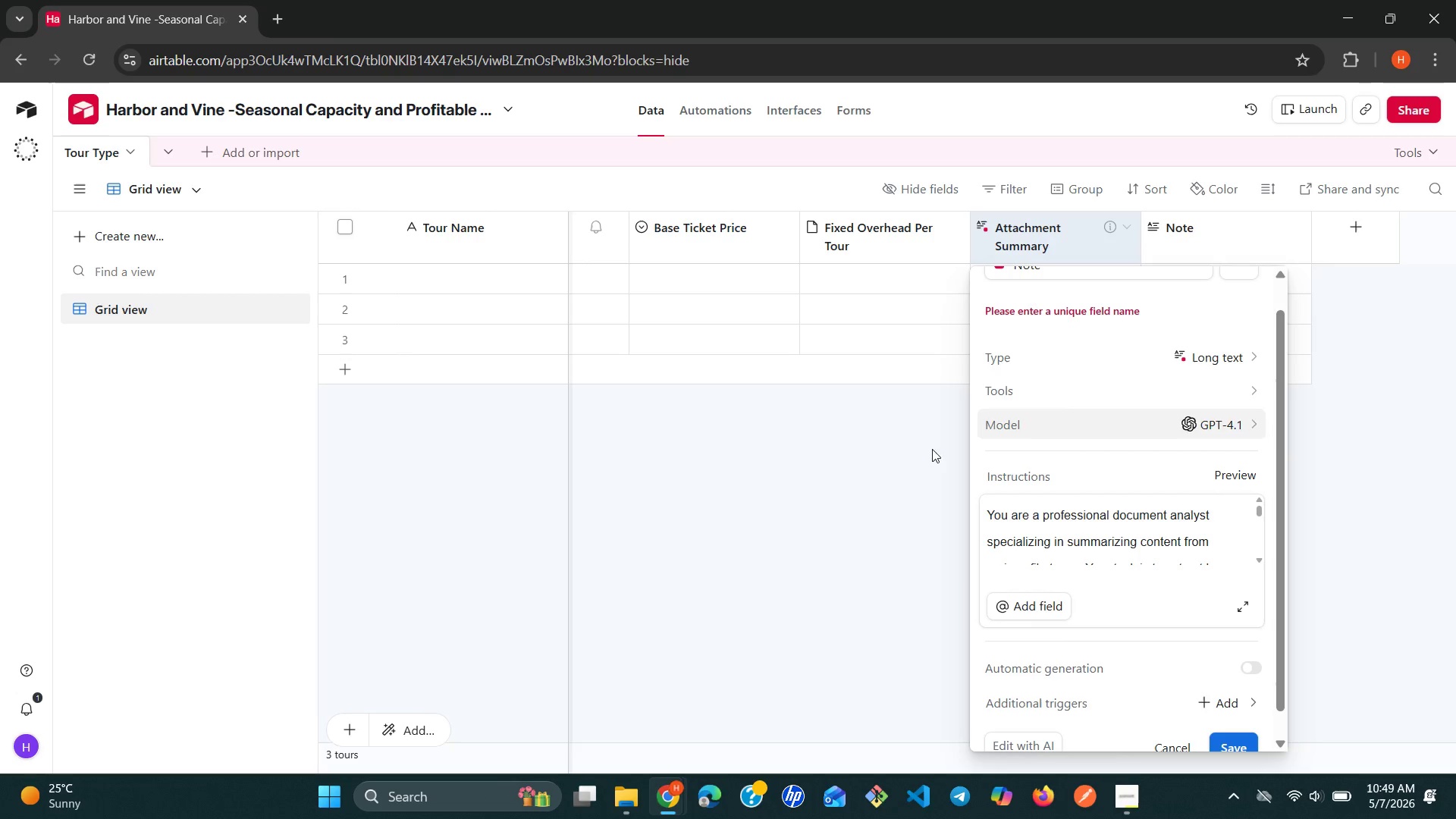 
left_click([815, 517])
 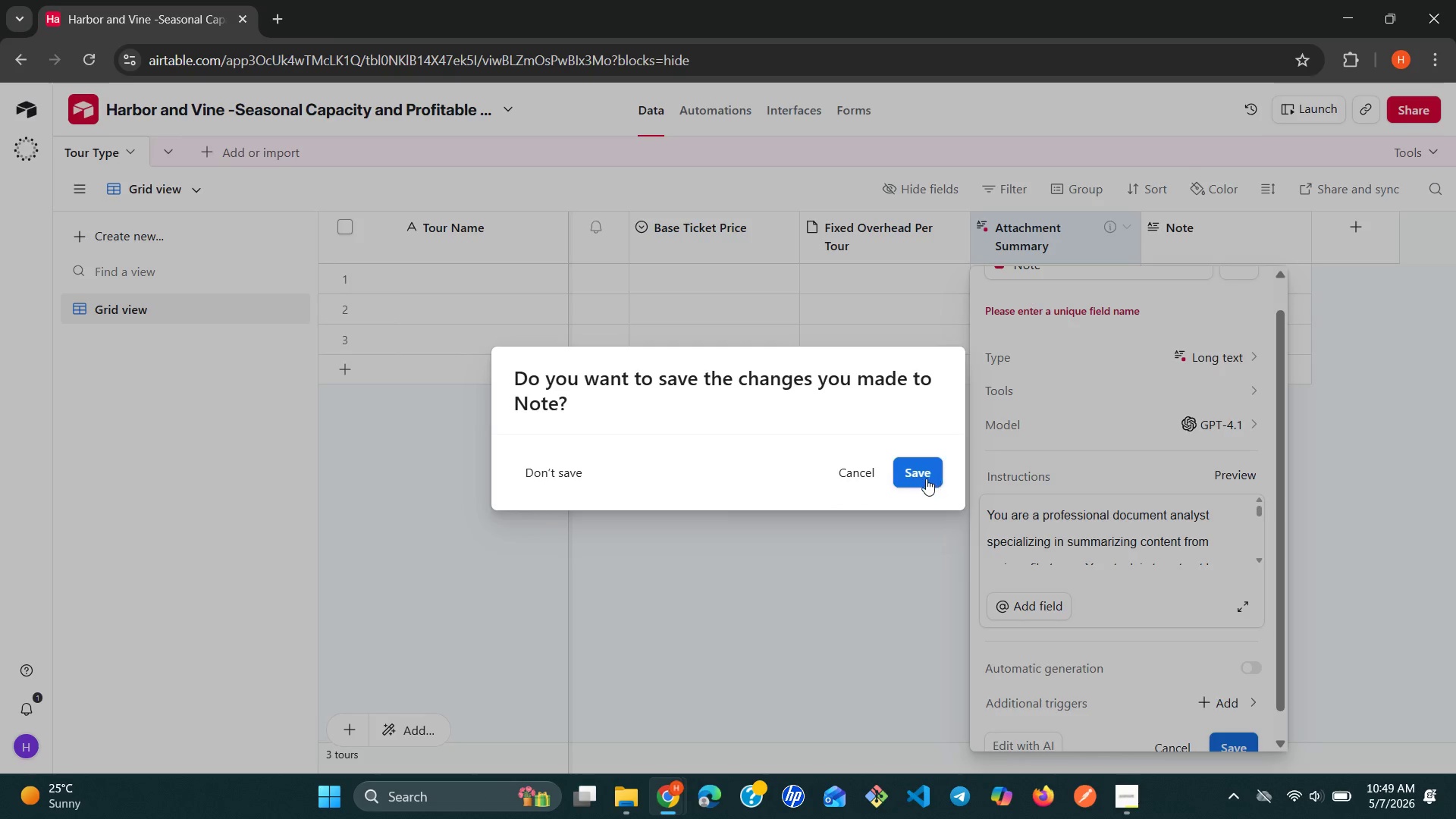 
left_click([918, 480])
 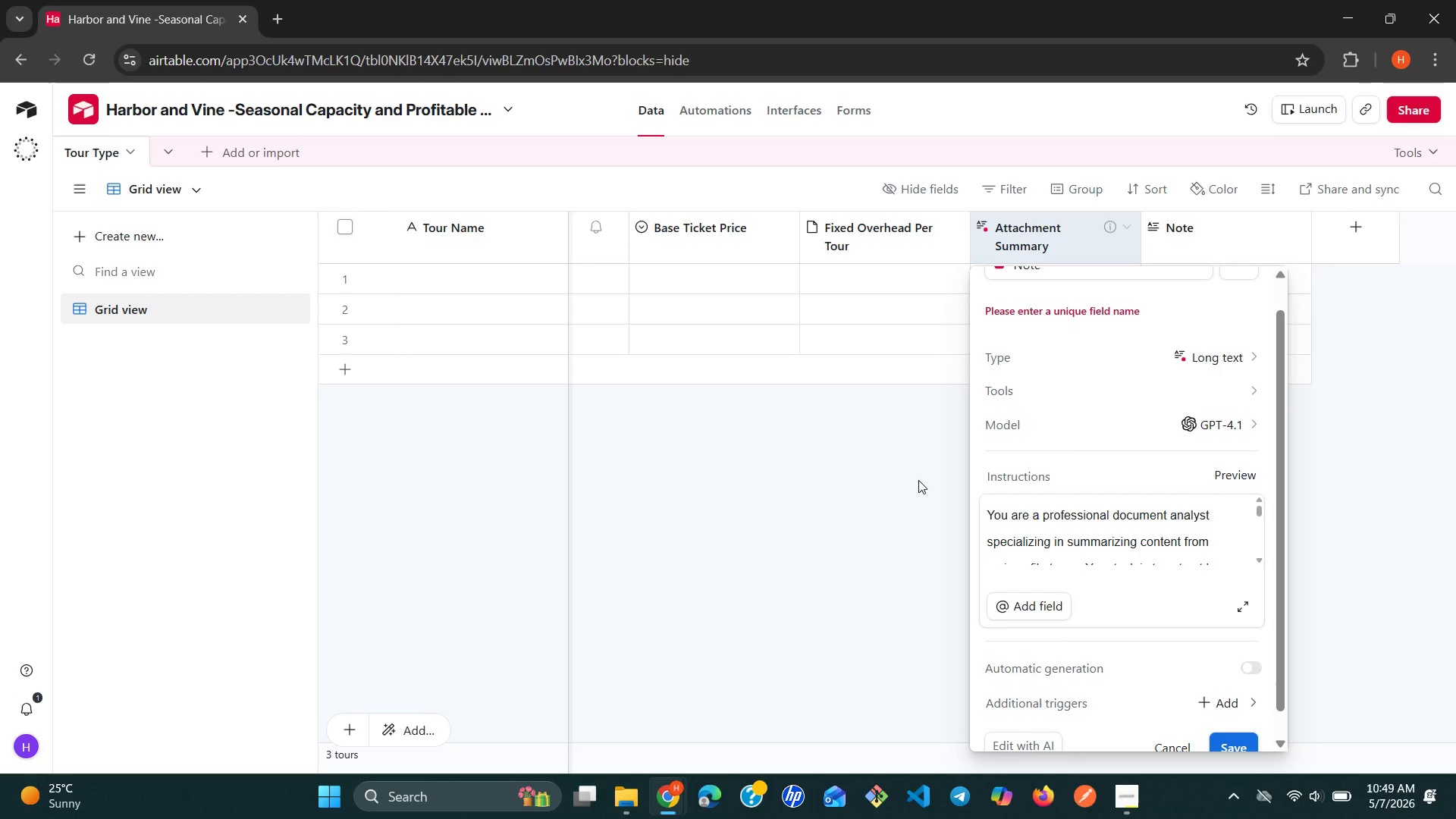 
wait(5.47)
 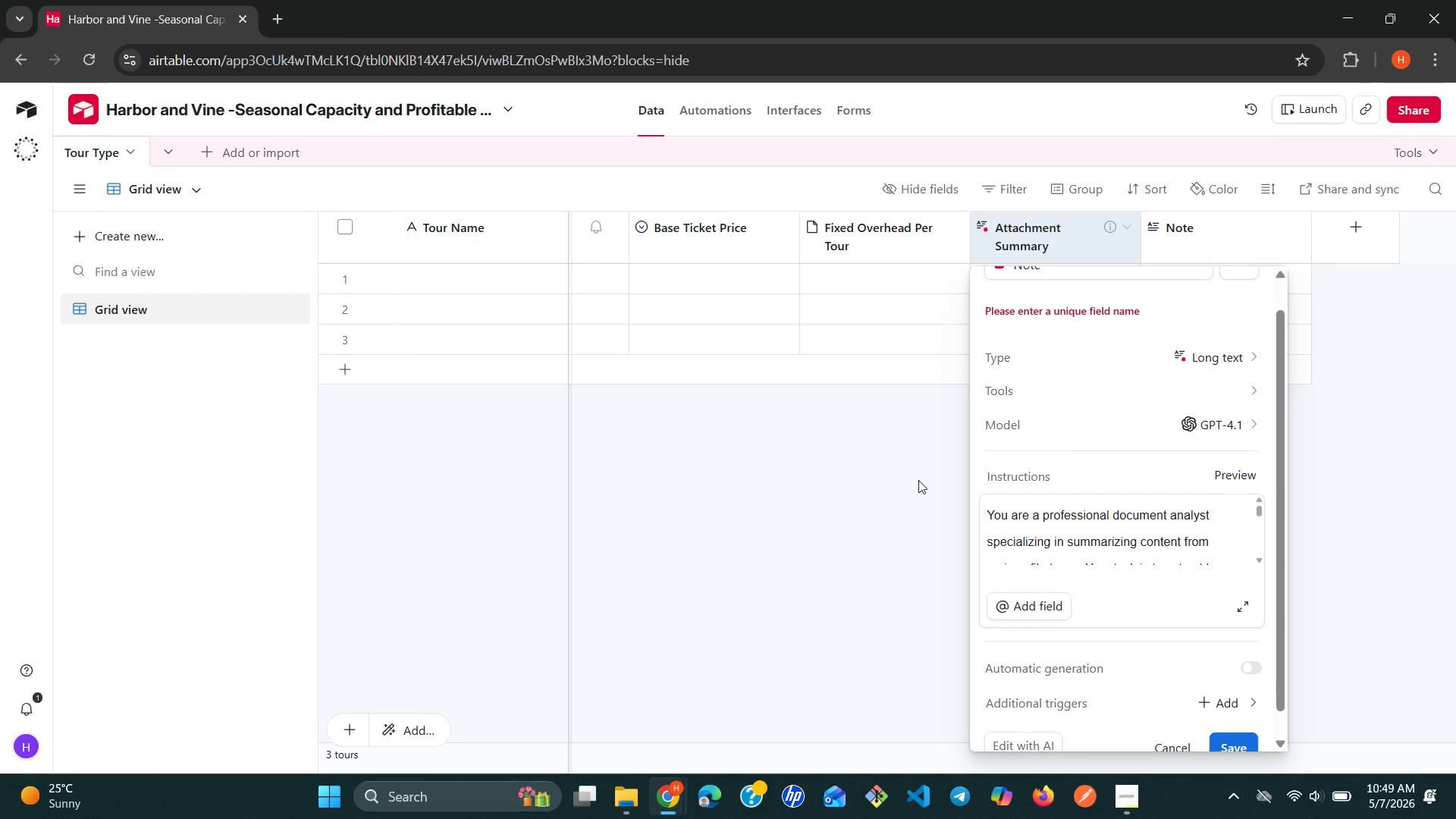 
left_click([866, 404])
 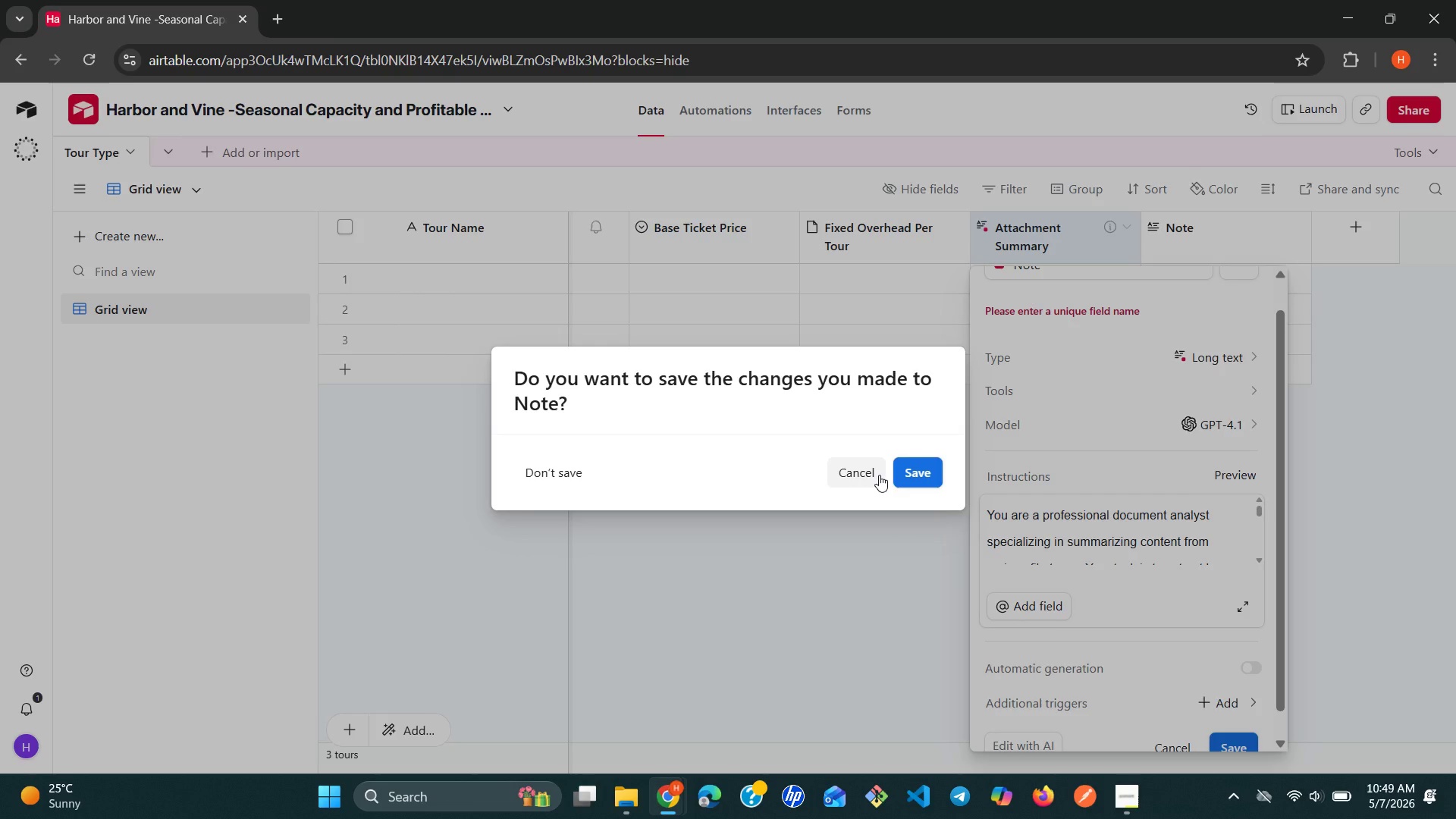 
left_click([879, 475])
 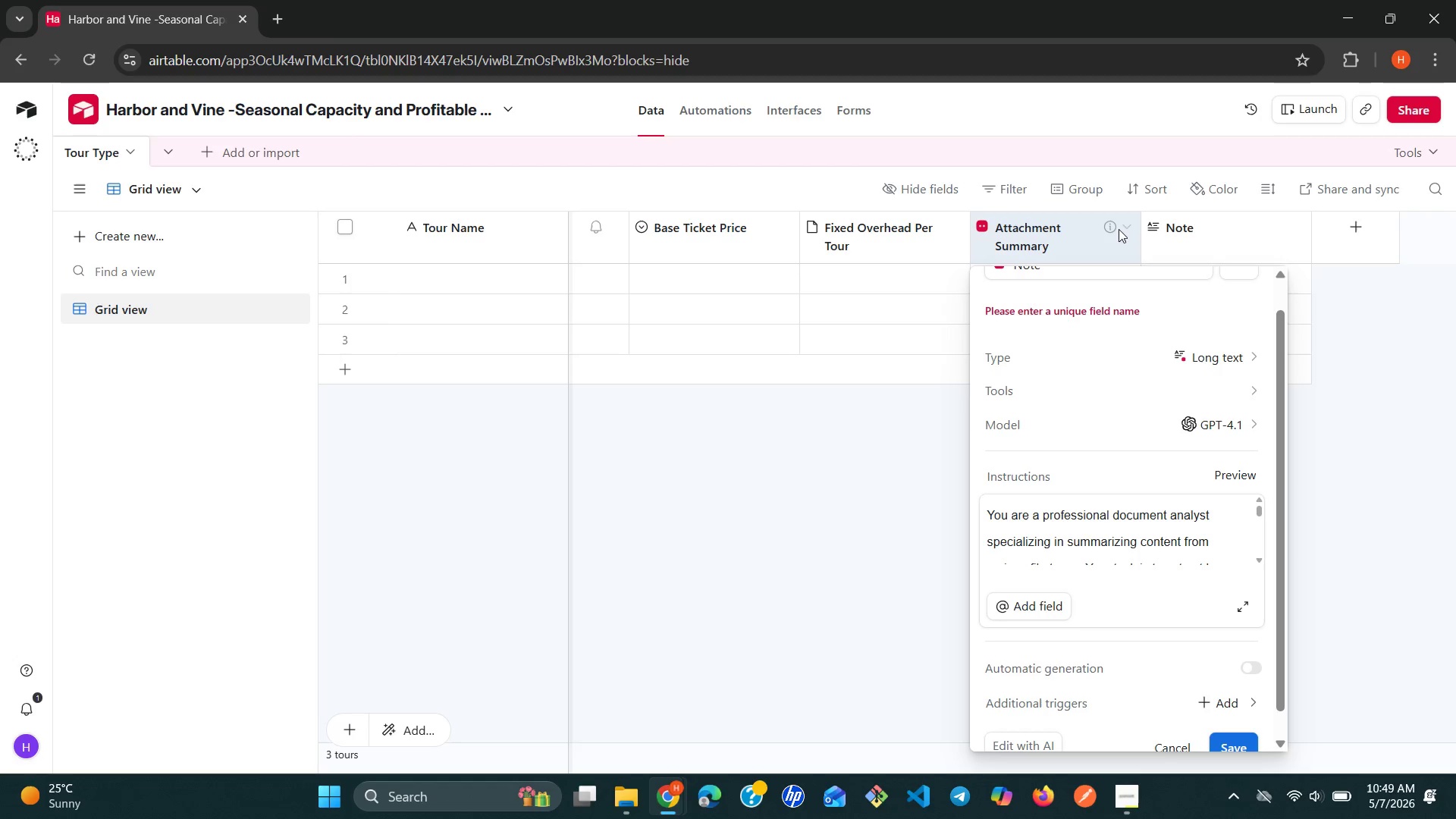 
left_click([1119, 228])
 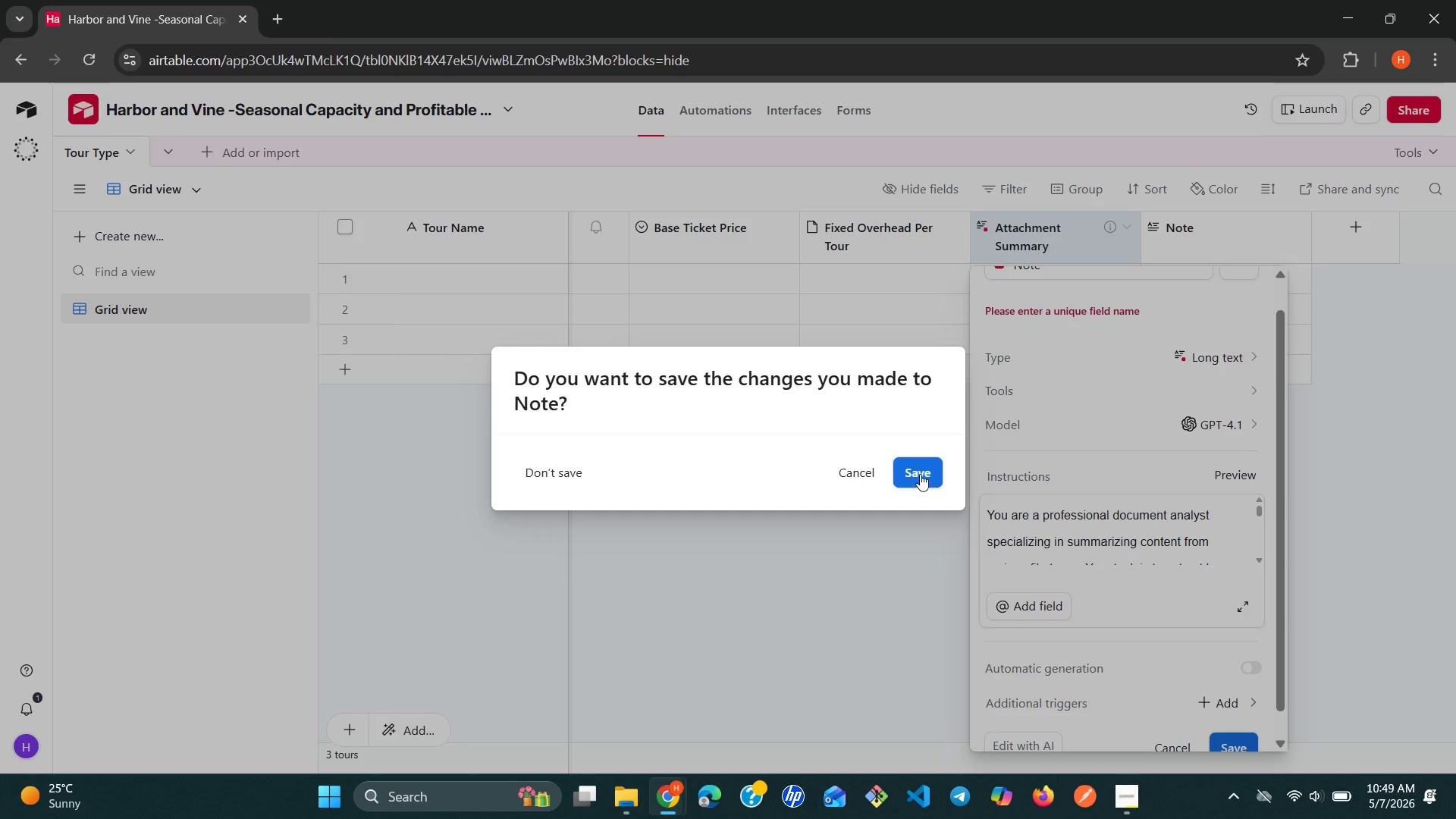 
left_click([919, 460])
 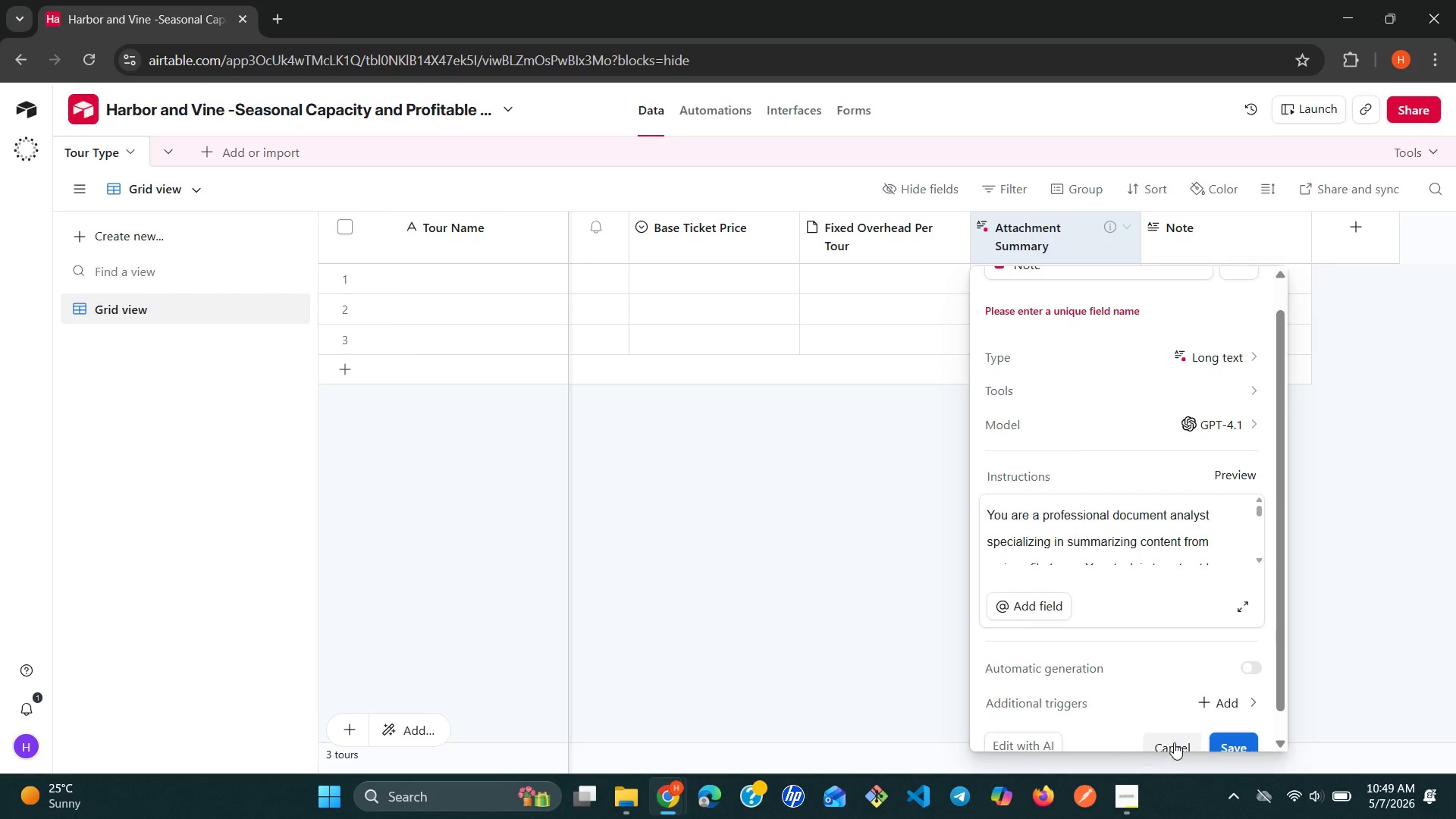 
left_click([1174, 739])
 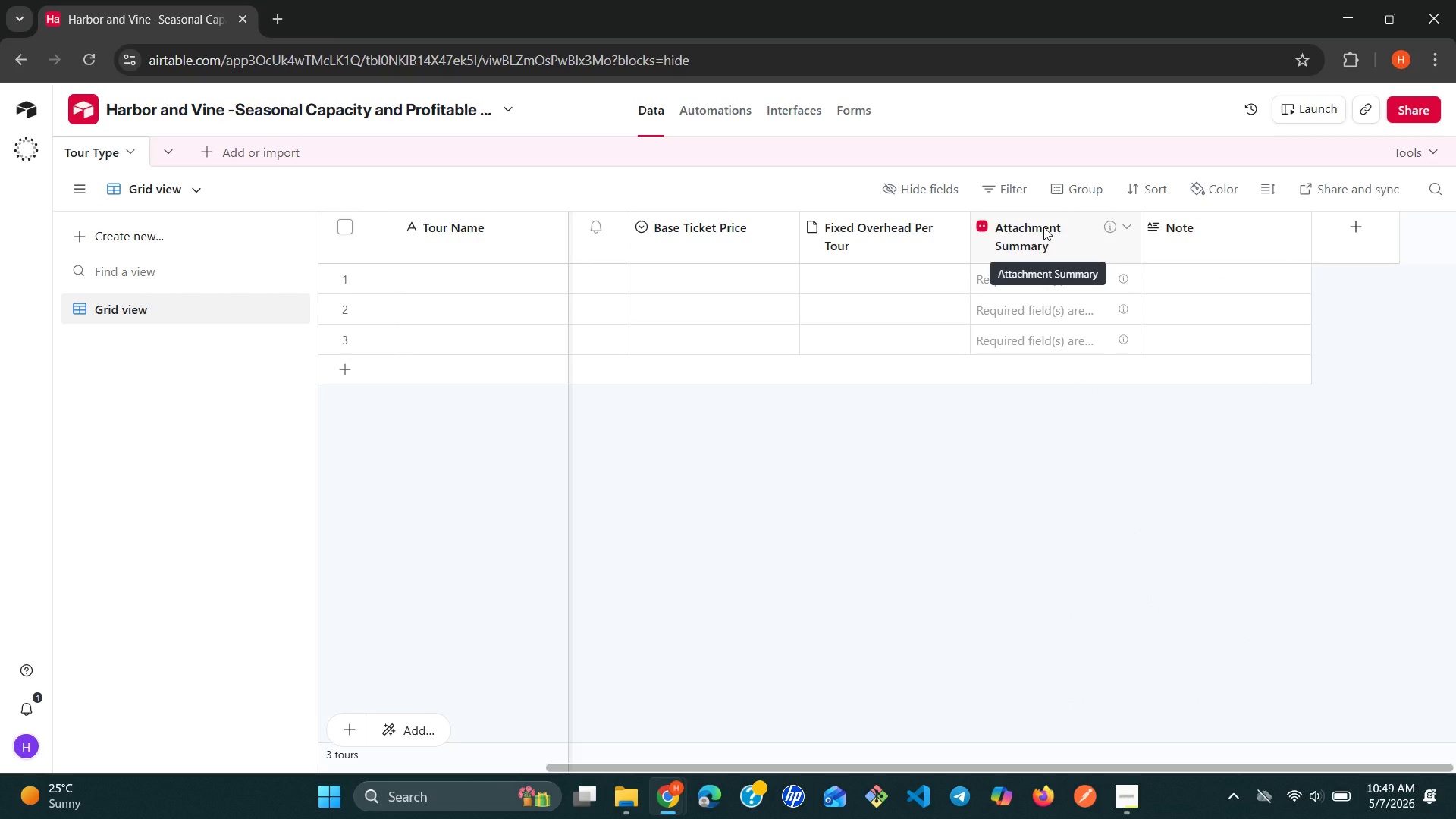 
wait(6.45)
 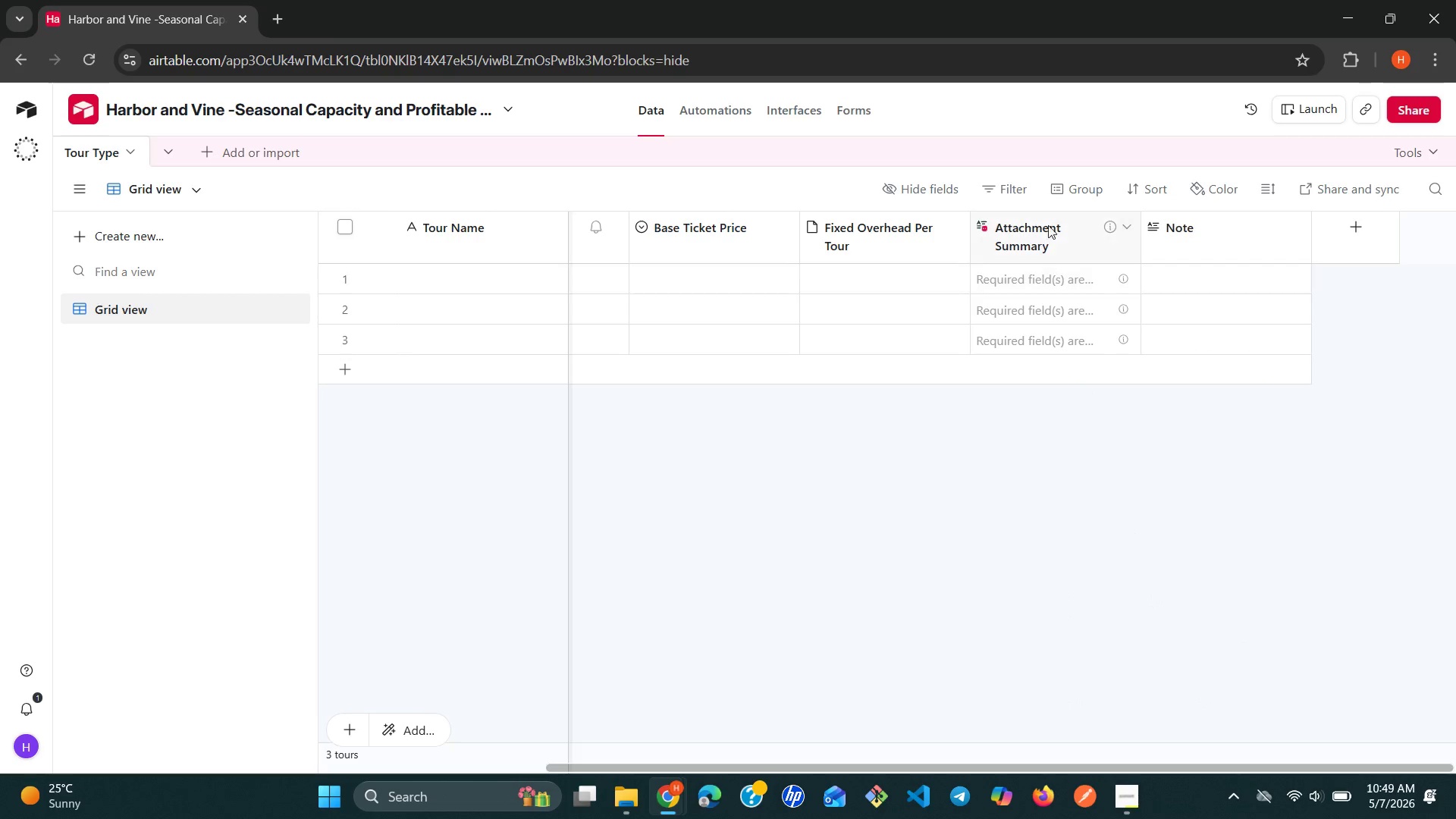 
double_click([1043, 227])
 